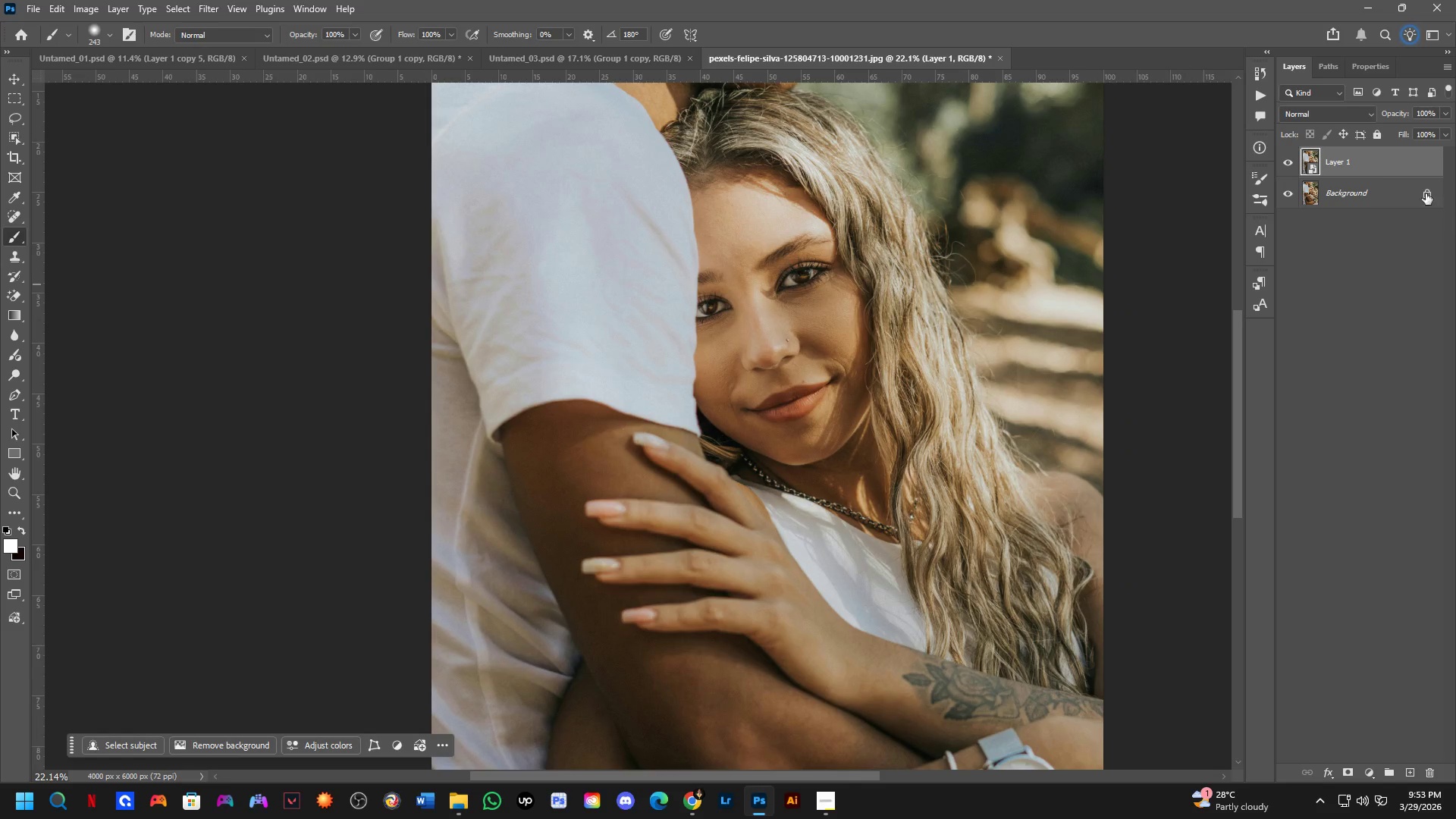 
scroll: coordinate [645, 415], scroll_direction: down, amount: 6.0
 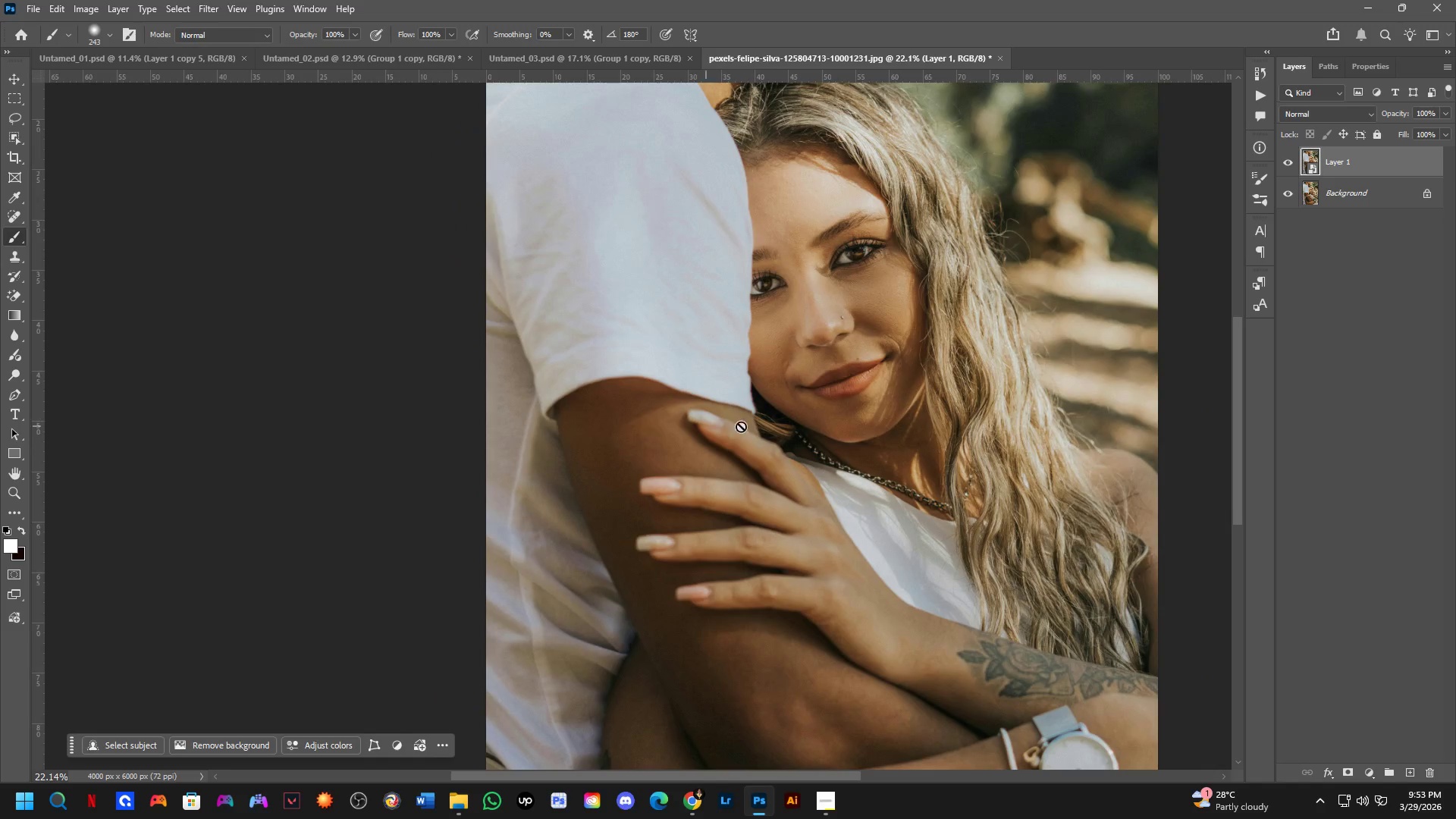 
left_click([1291, 162])
 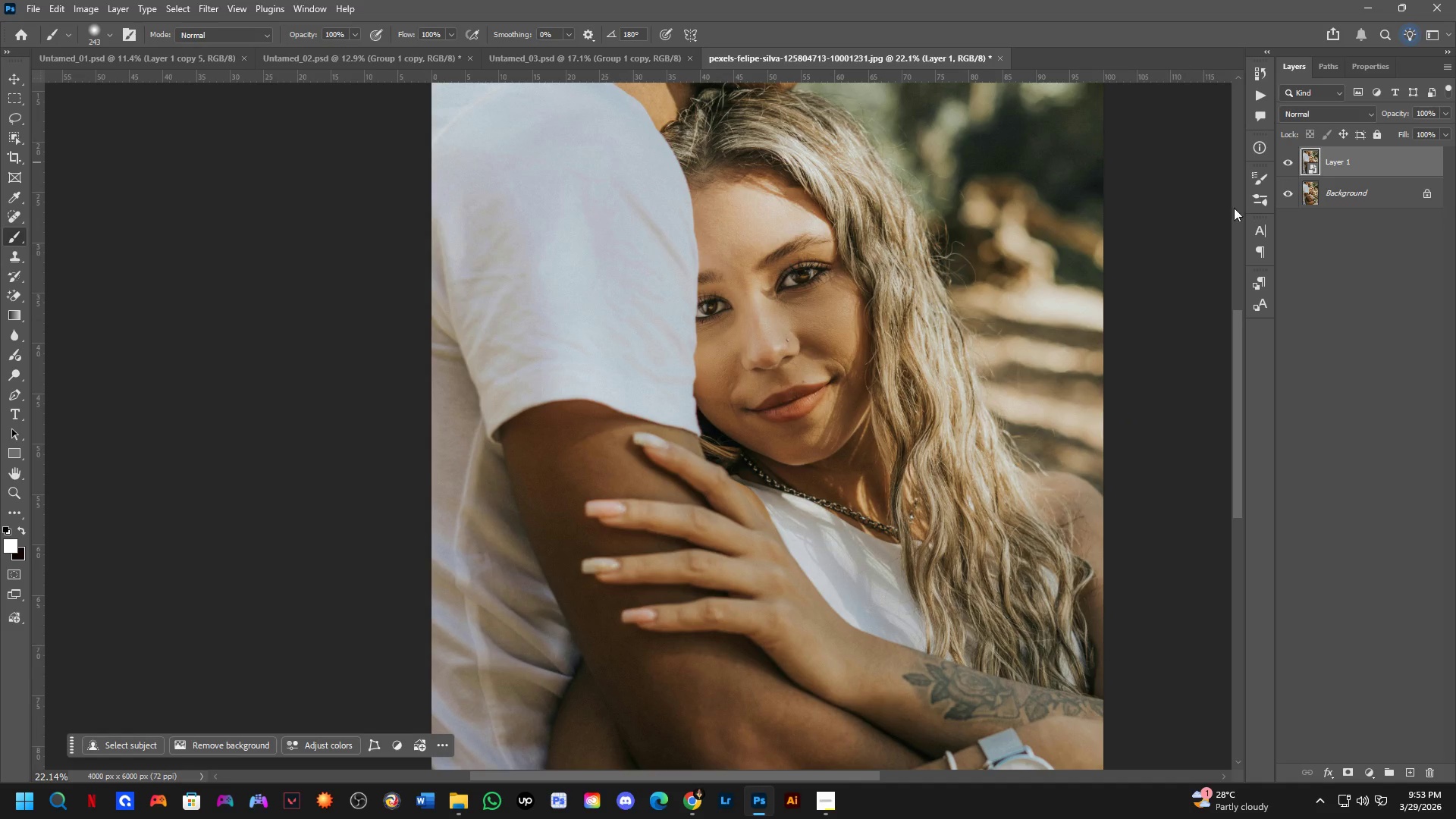 
key(B)
 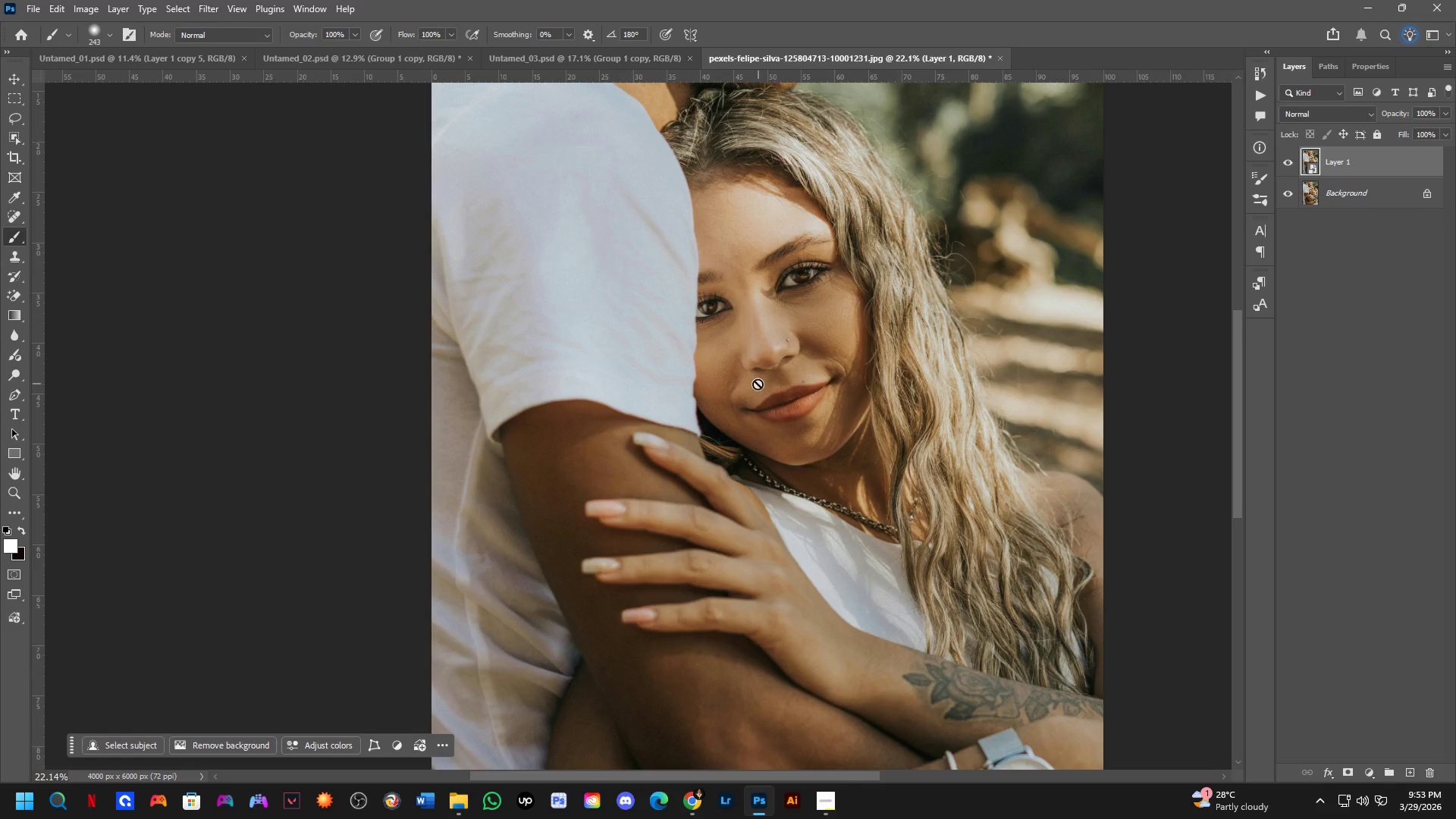 
left_click([752, 384])
 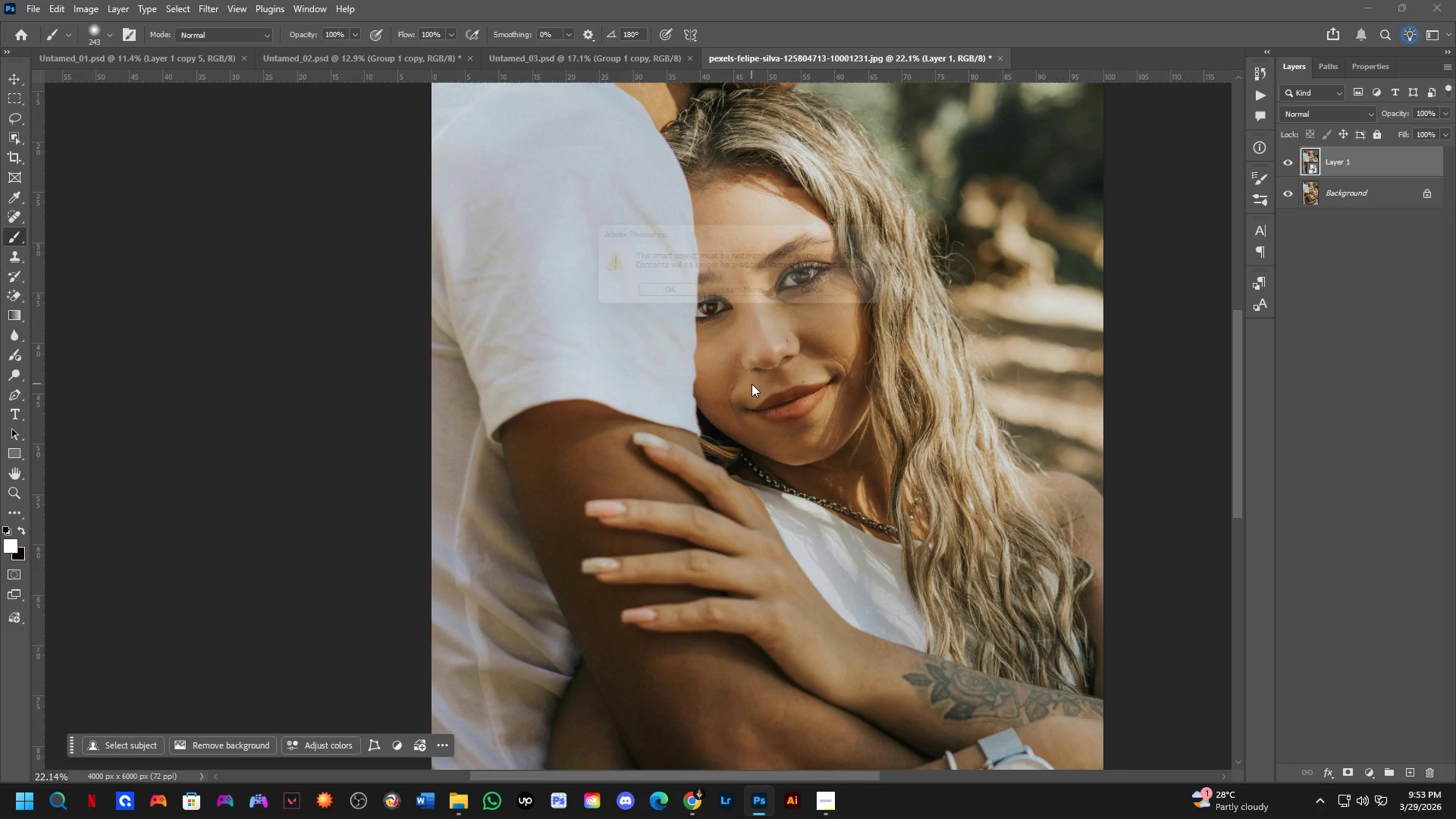 
key(Space)
 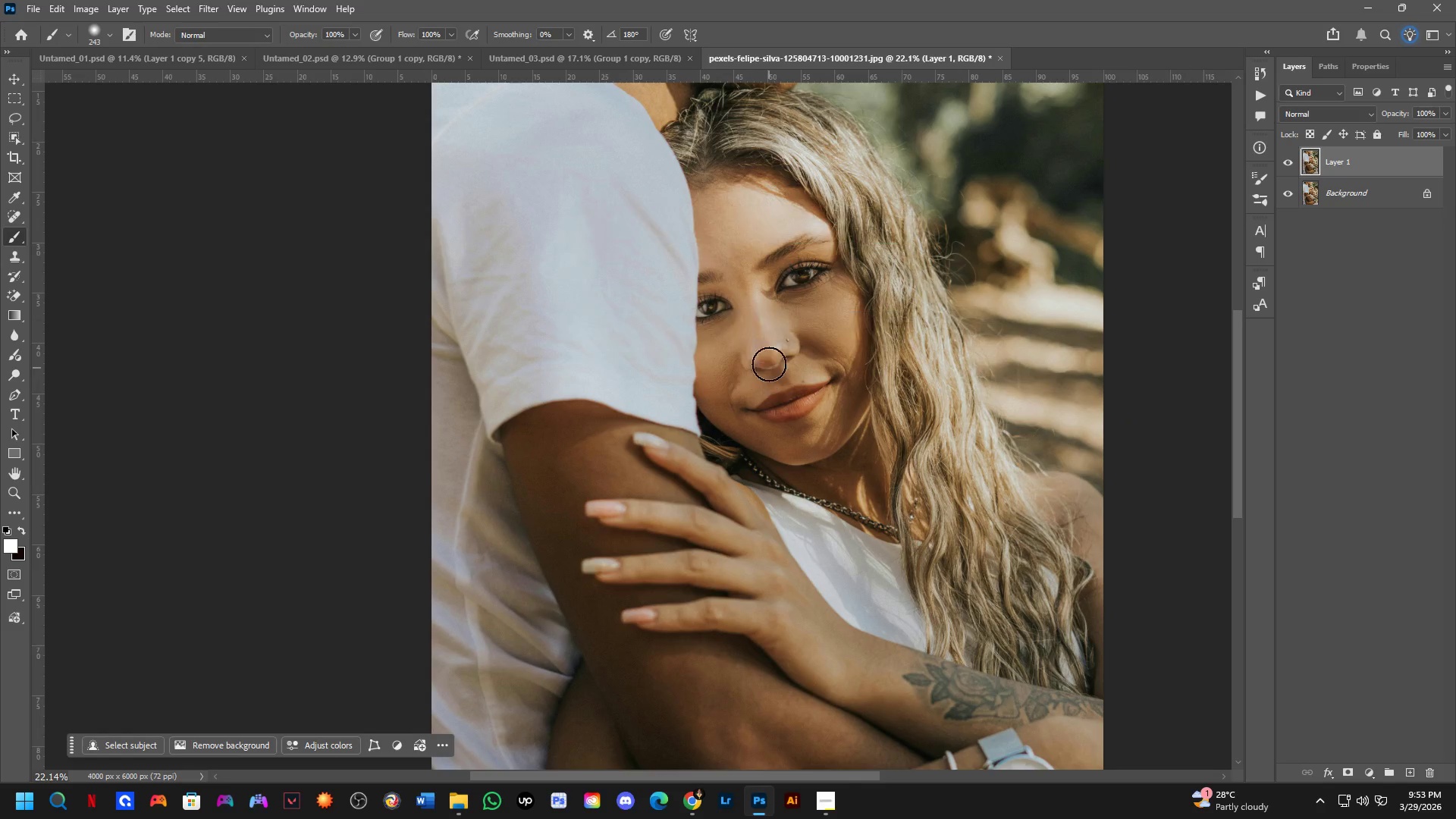 
key(Shift+ShiftLeft)
 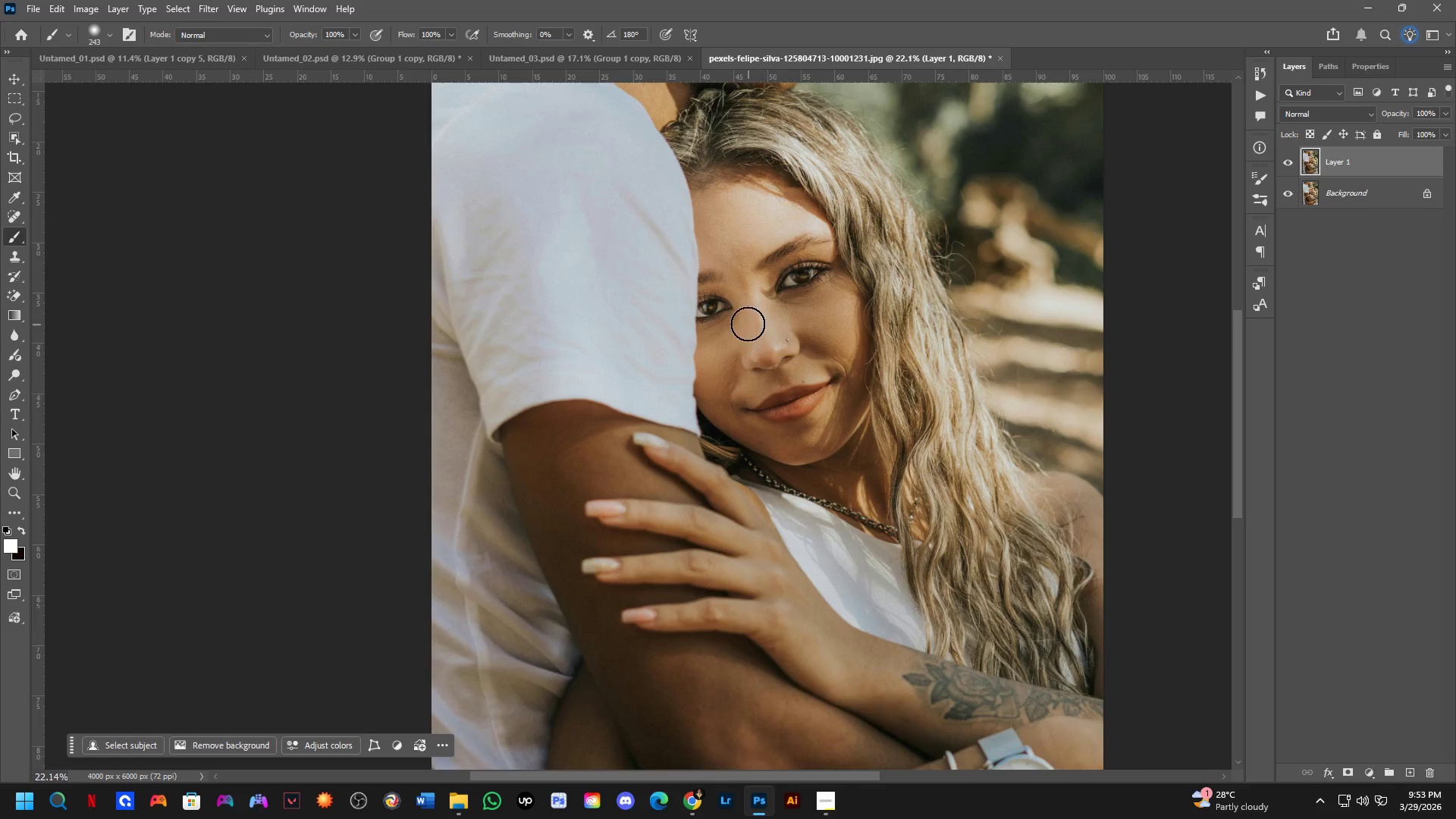 
hold_key(key=Space, duration=0.48)
 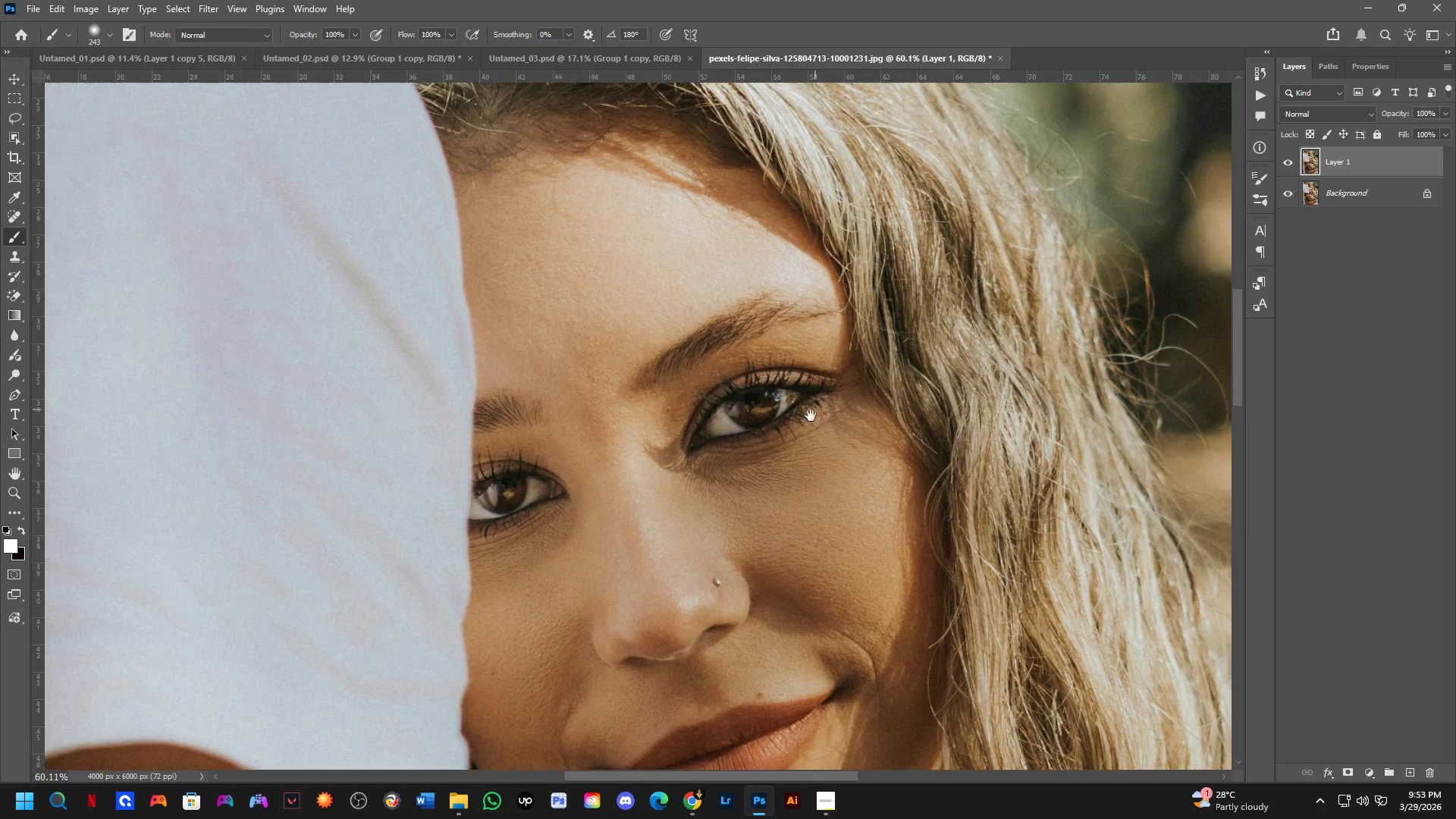 
left_click_drag(start_coordinate=[945, 288], to_coordinate=[800, 435])
 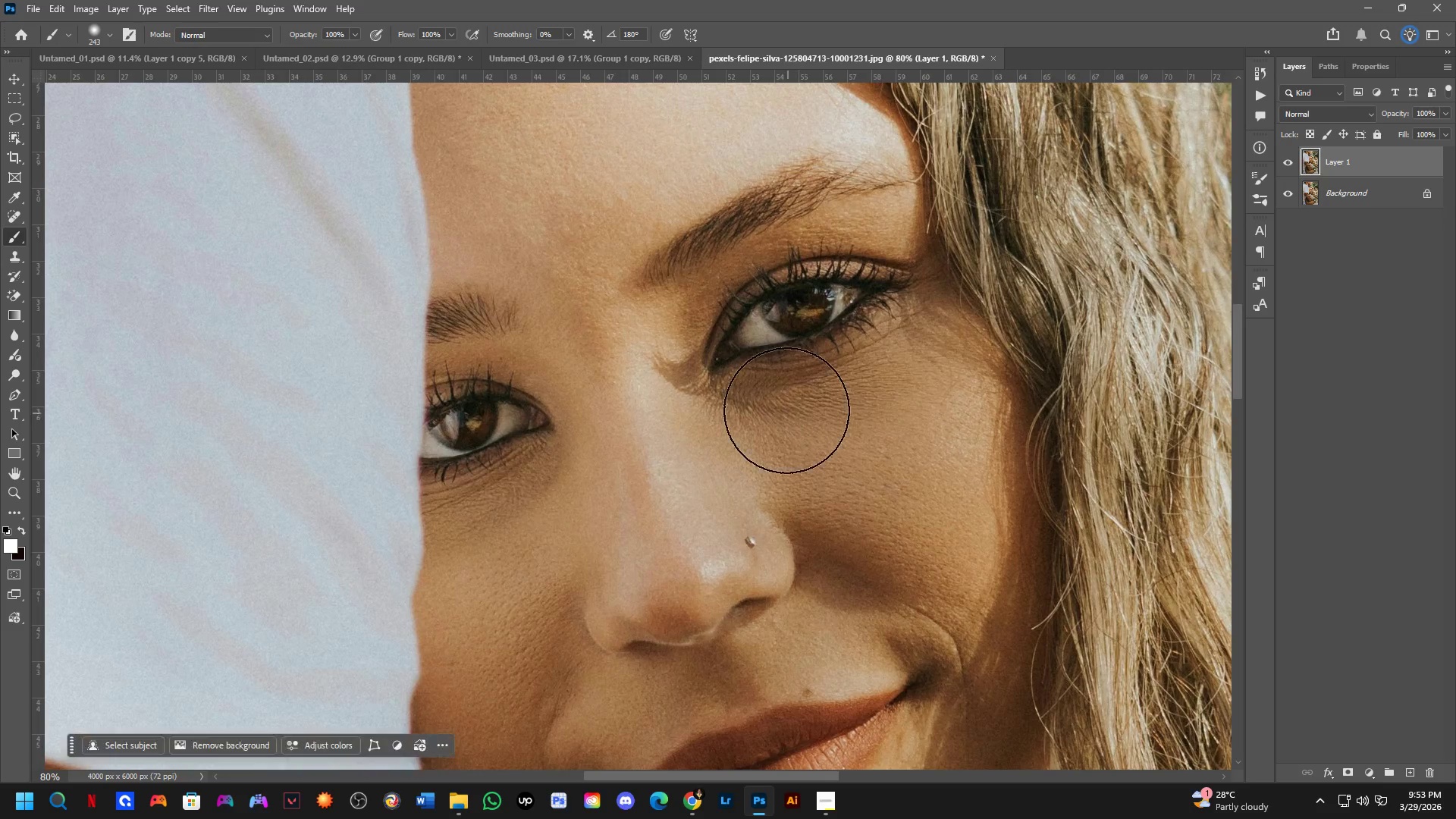 
scroll: coordinate [752, 303], scroll_direction: up, amount: 6.0
 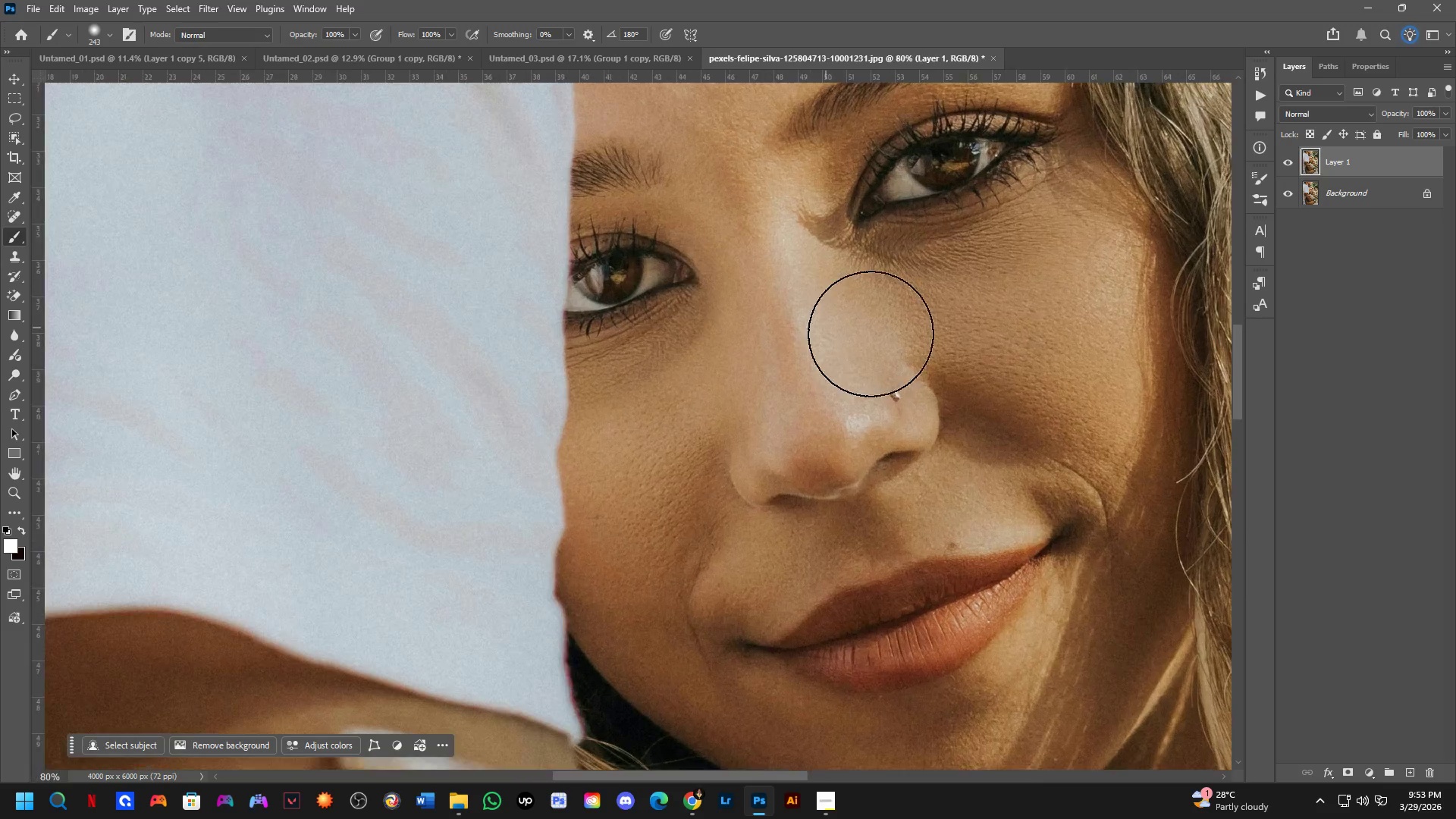 
hold_key(key=Space, duration=0.47)
 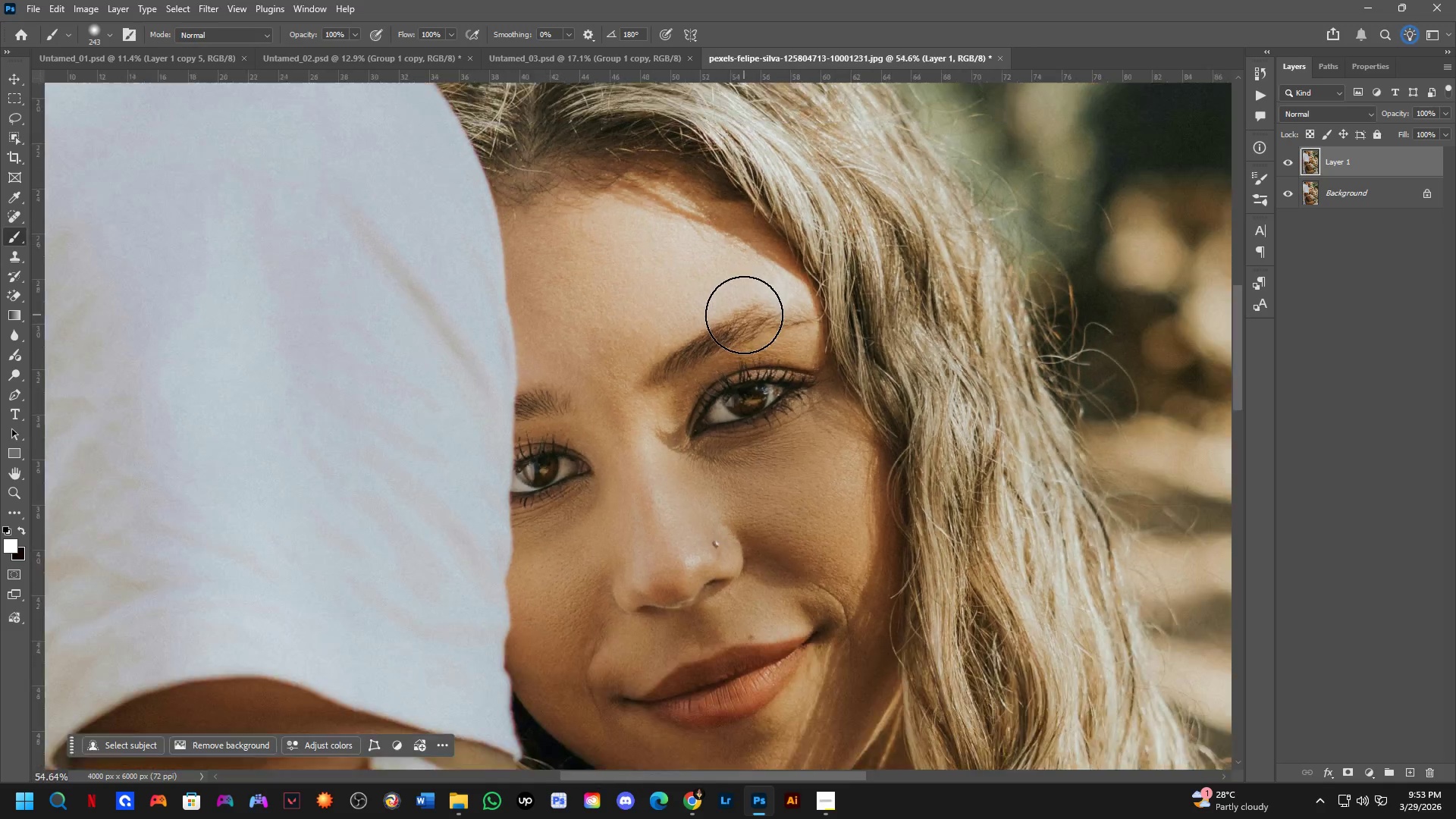 
left_click_drag(start_coordinate=[860, 332], to_coordinate=[811, 416])
 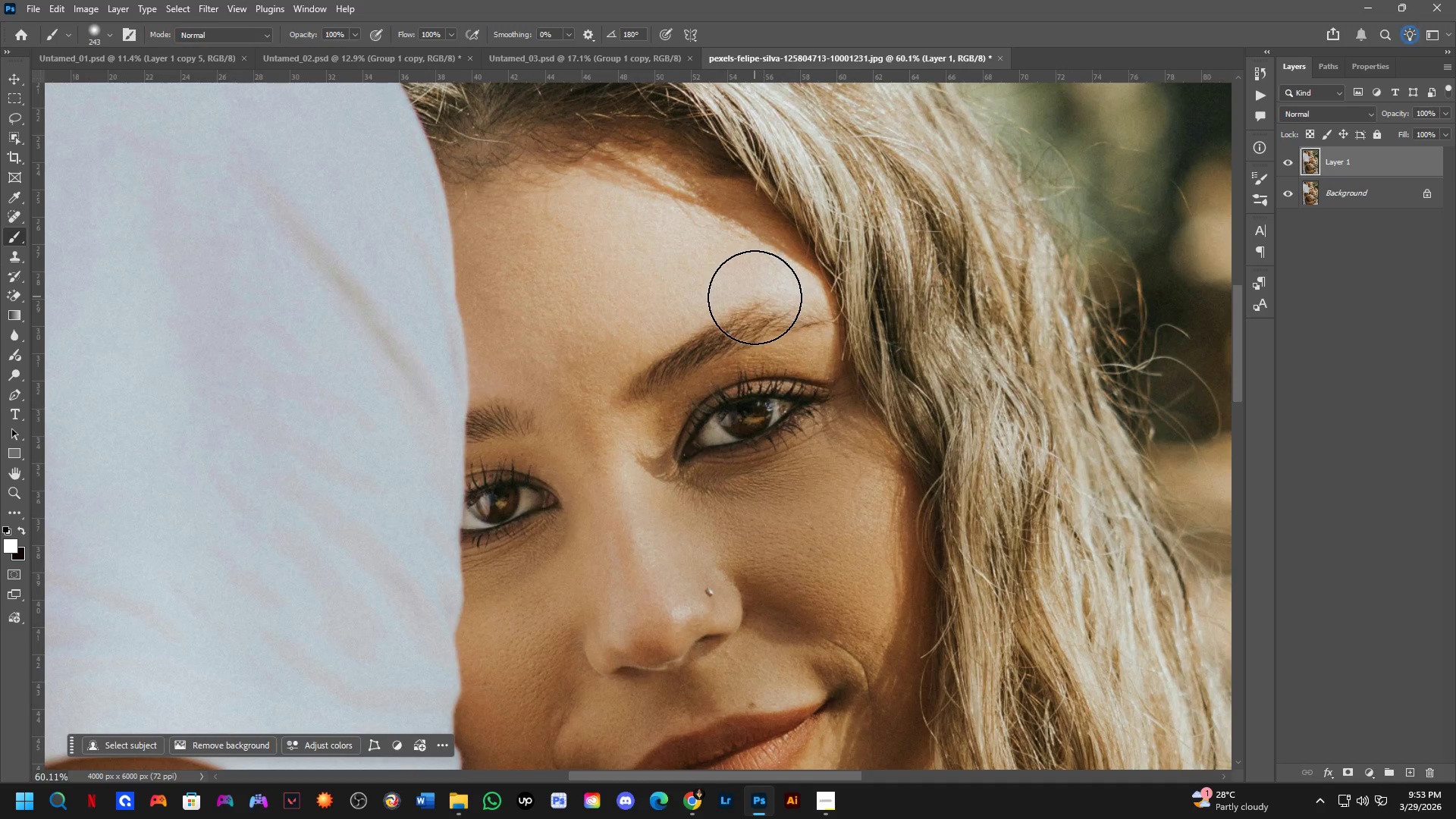 
scroll: coordinate [785, 409], scroll_direction: down, amount: 3.0
 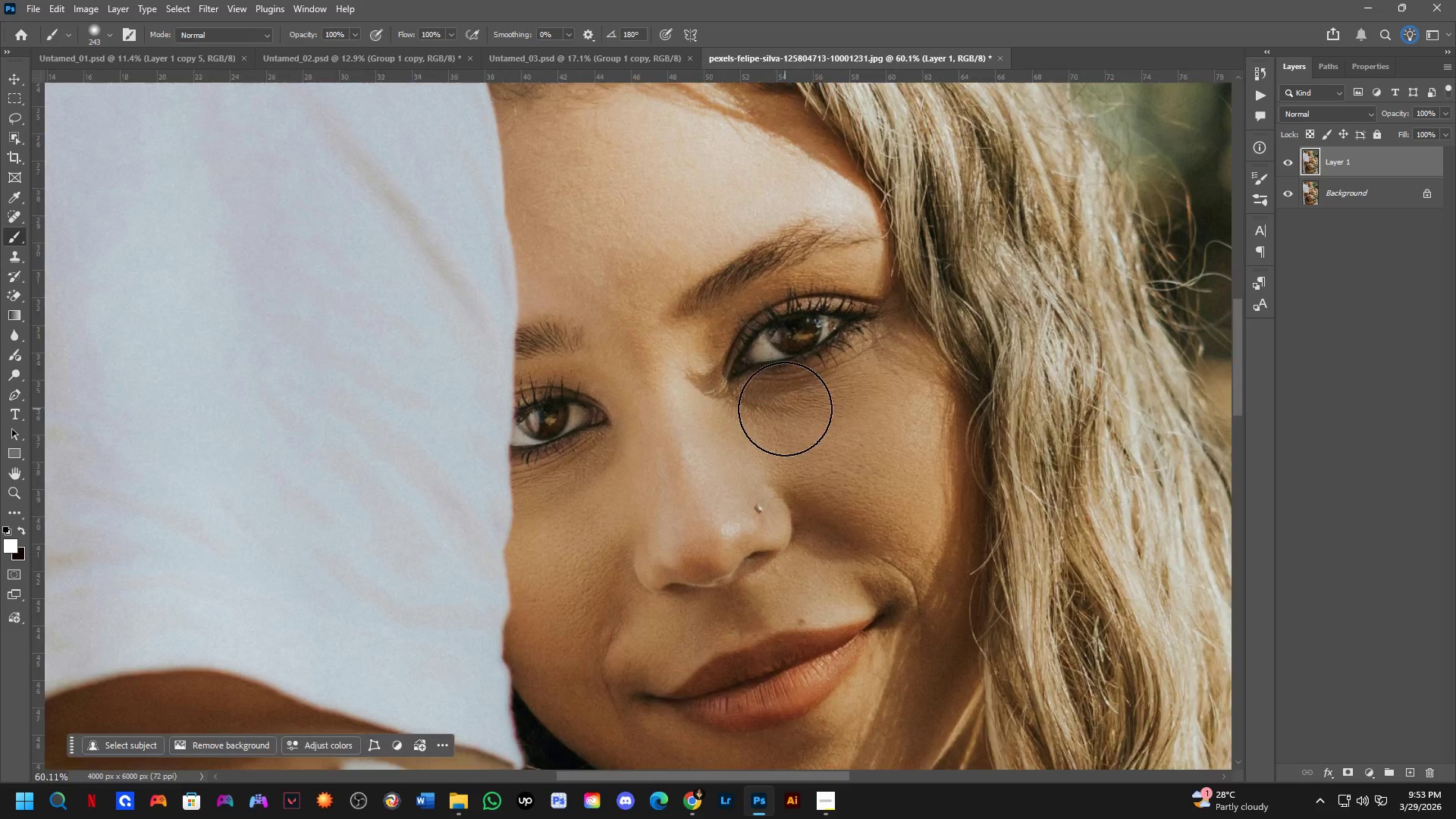 
hold_key(key=Space, duration=0.52)
 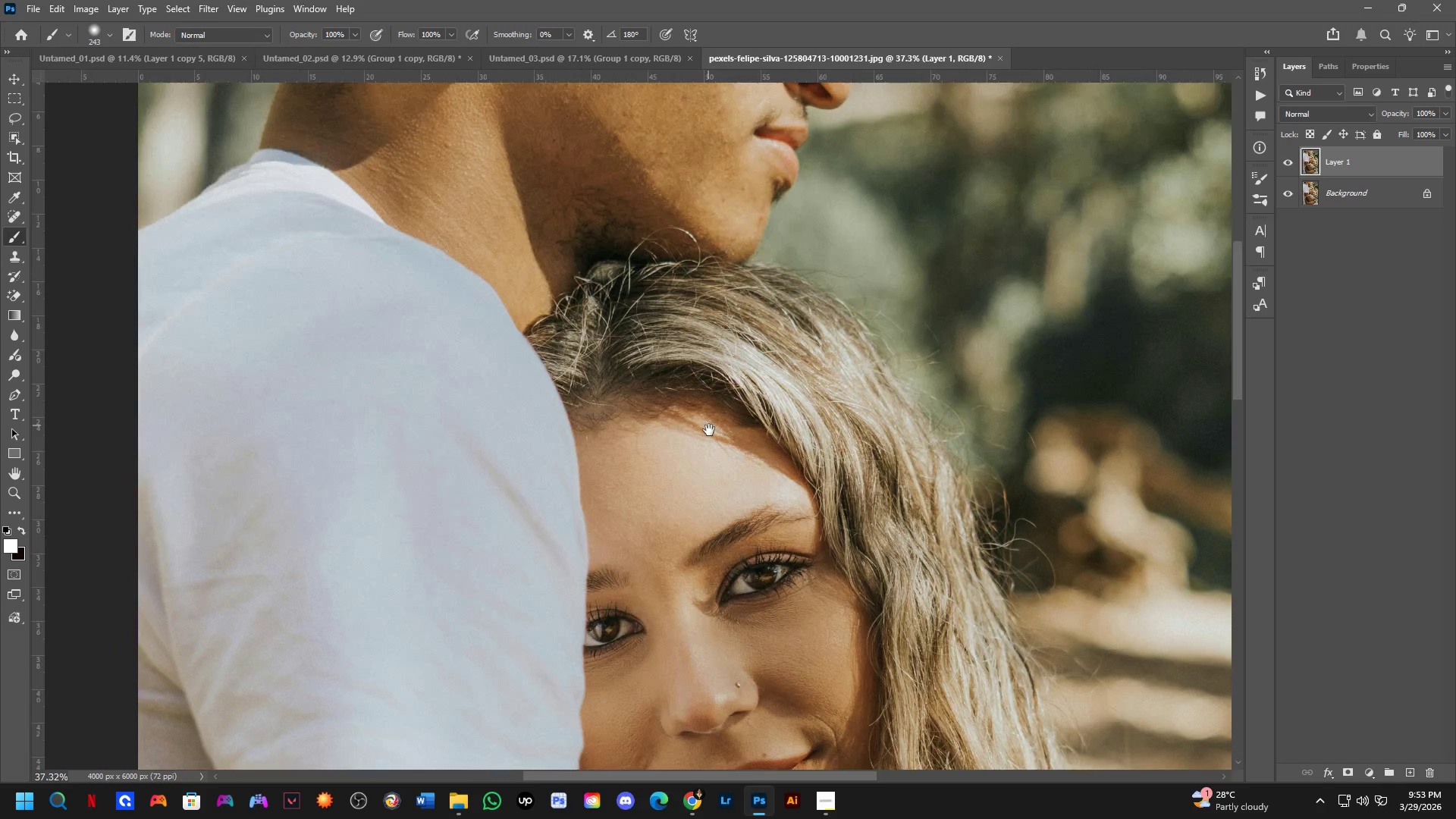 
left_click_drag(start_coordinate=[746, 296], to_coordinate=[761, 435])
 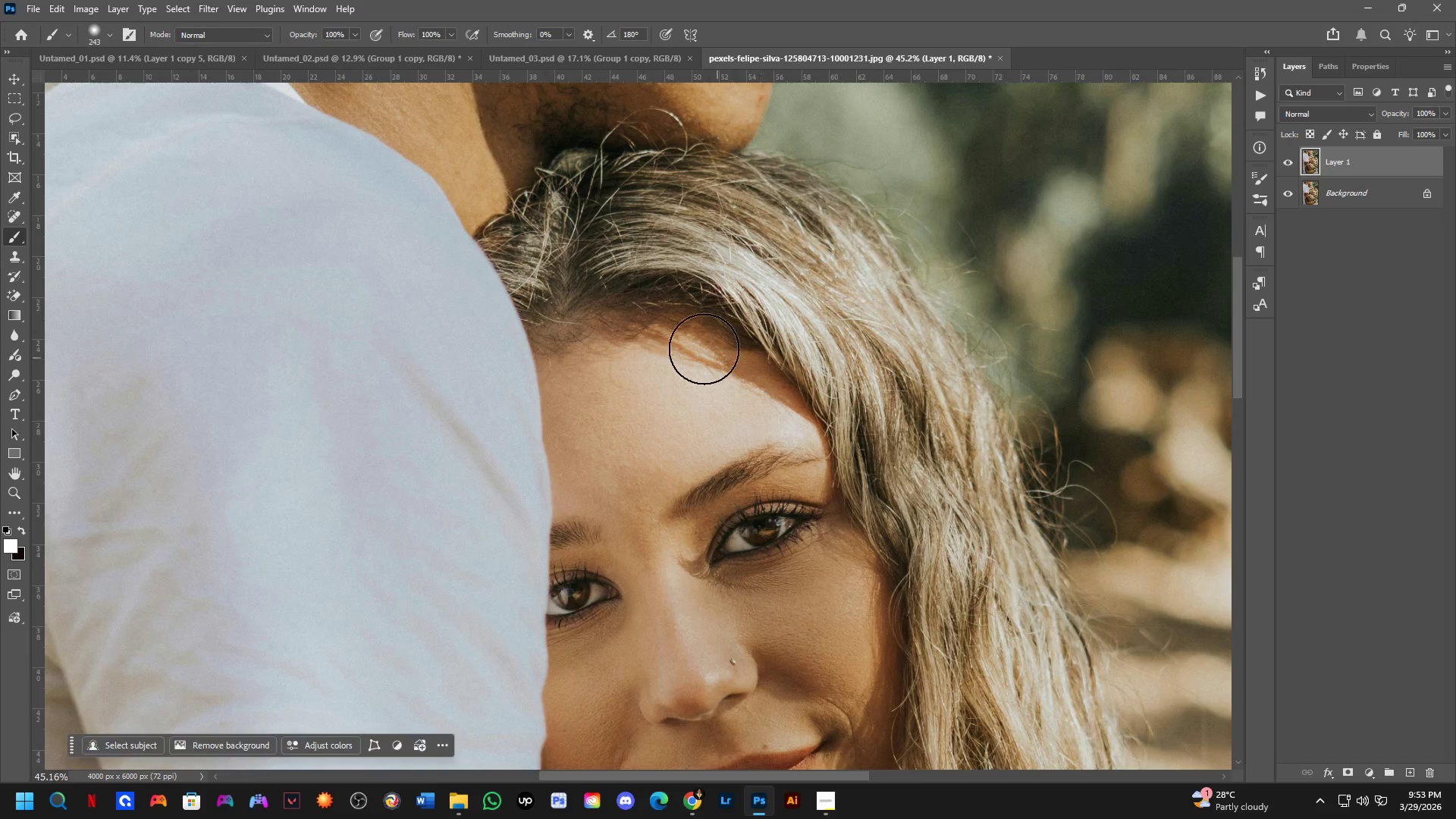 
scroll: coordinate [744, 315], scroll_direction: down, amount: 3.0
 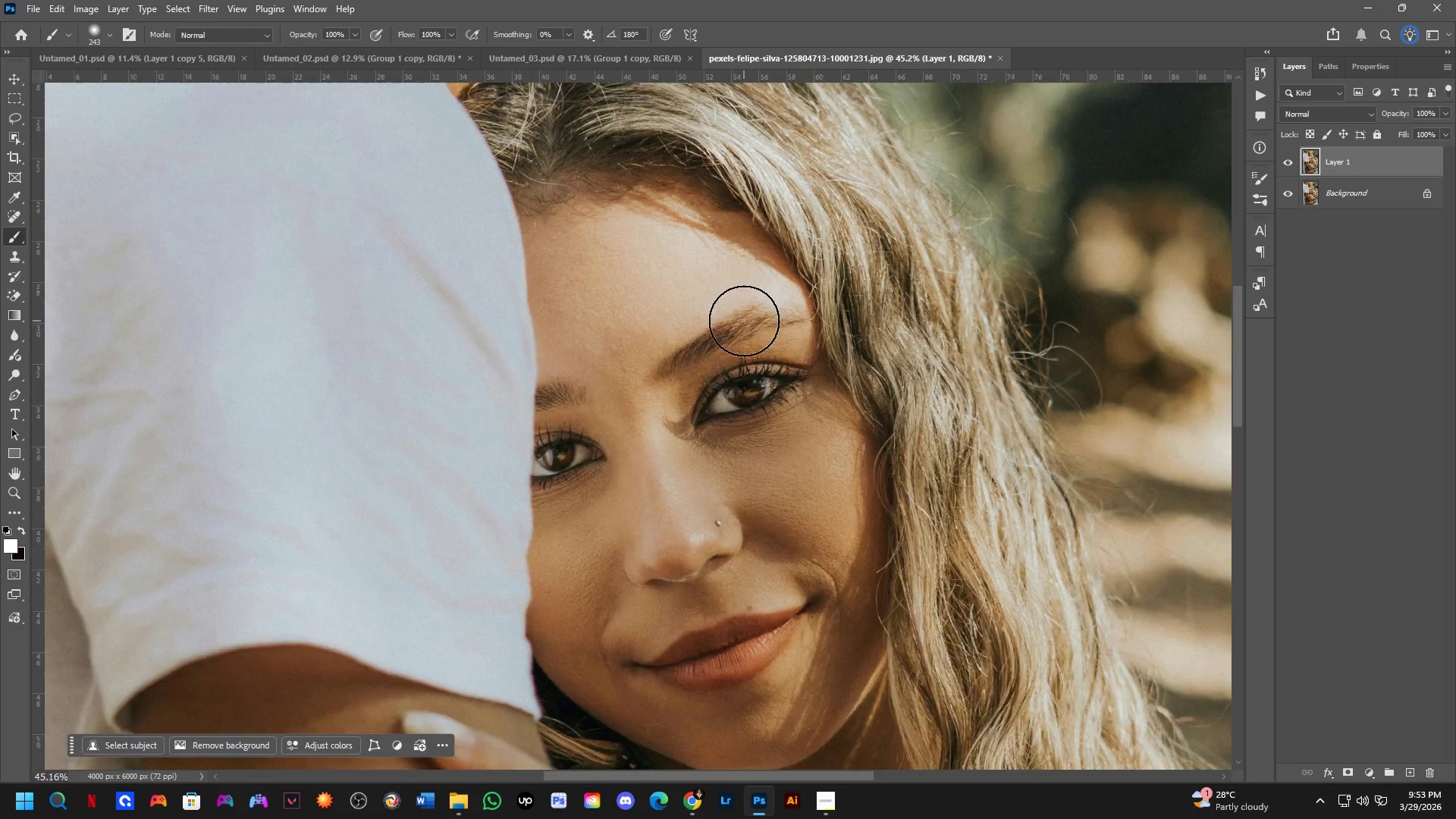 
hold_key(key=Space, duration=0.52)
 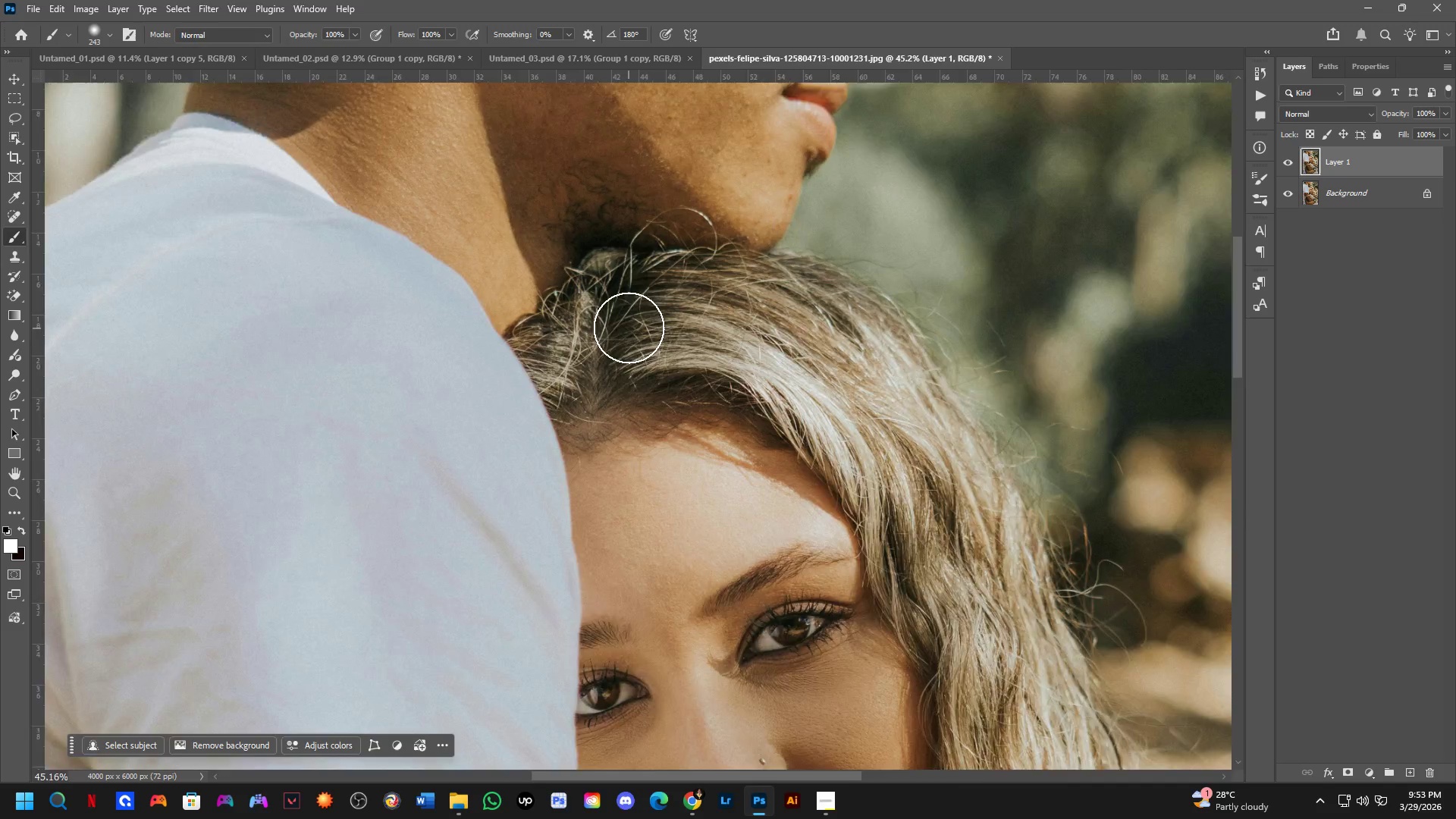 
left_click_drag(start_coordinate=[695, 346], to_coordinate=[710, 432])
 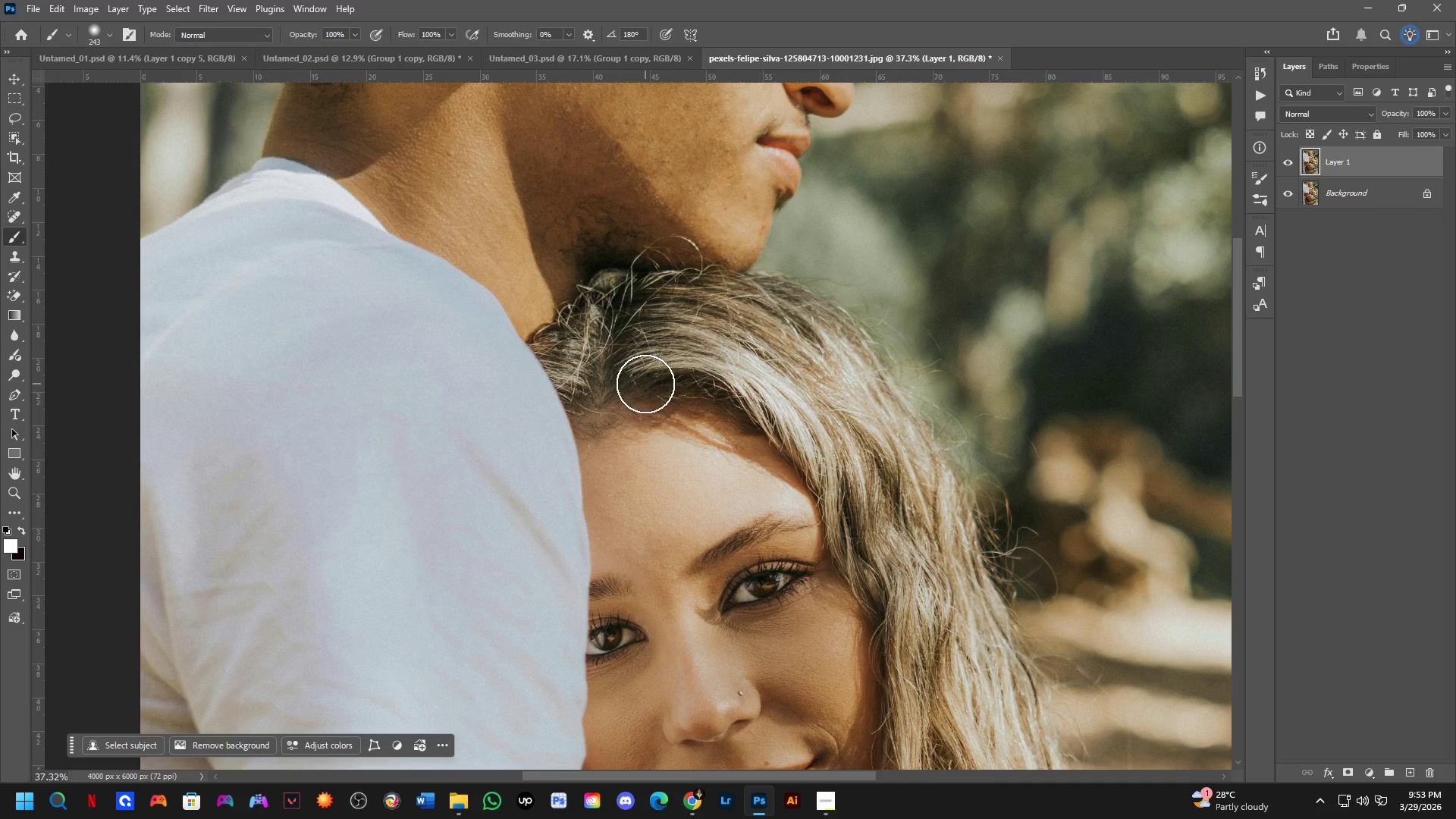 
scroll: coordinate [688, 343], scroll_direction: down, amount: 2.0
 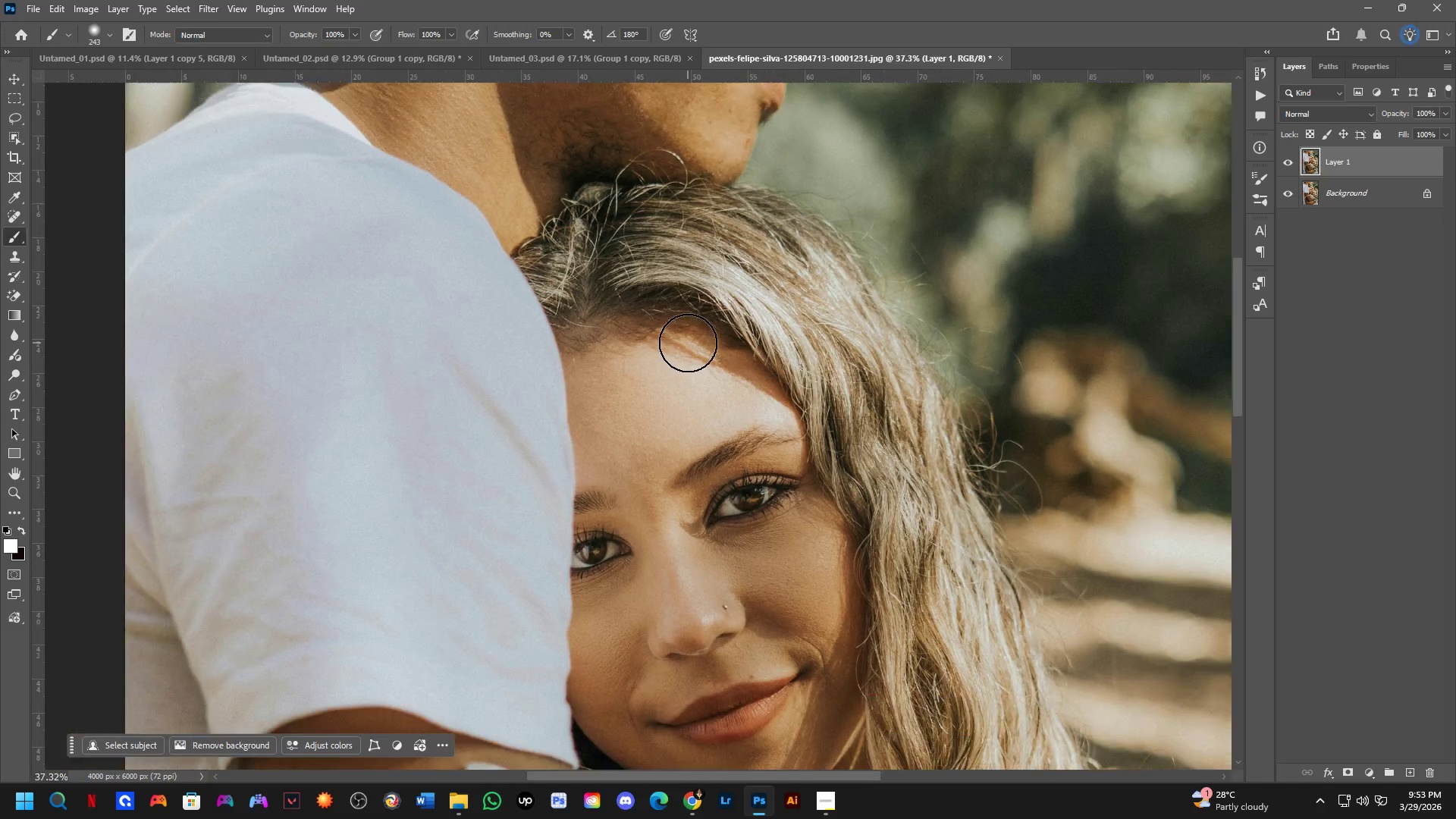 
hold_key(key=Space, duration=0.5)
 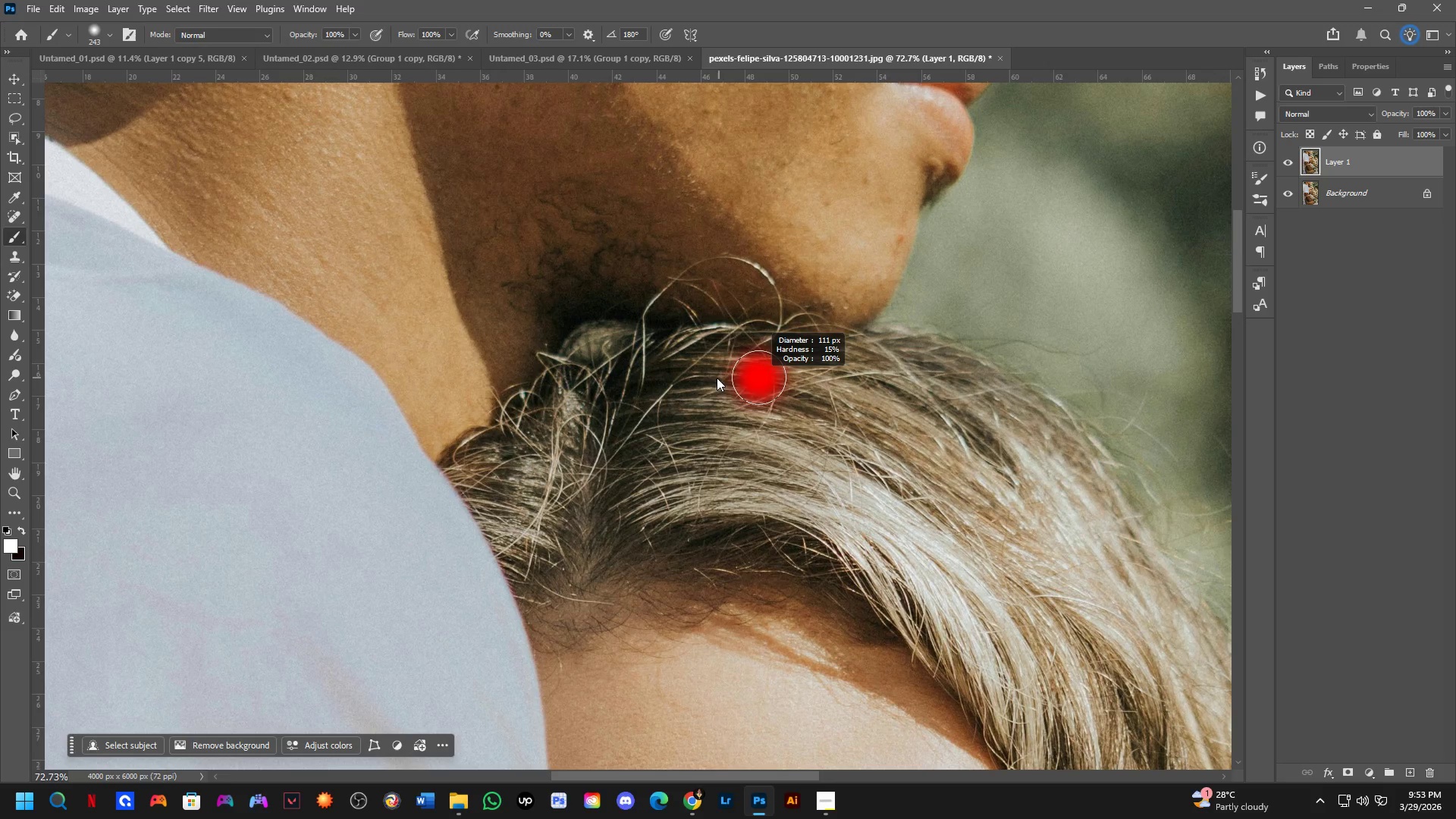 
left_click_drag(start_coordinate=[664, 278], to_coordinate=[672, 391])
 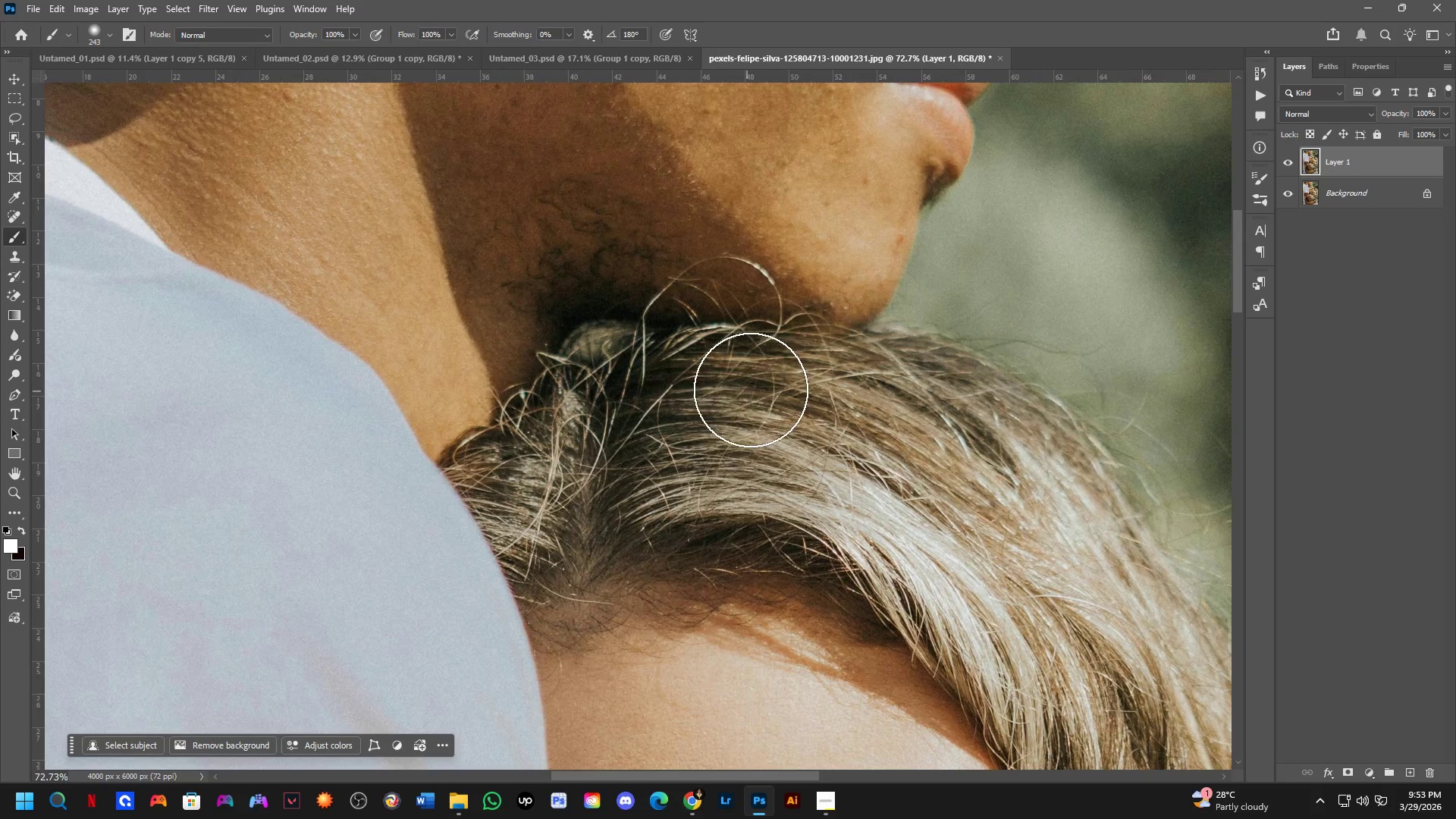 
scroll: coordinate [618, 300], scroll_direction: up, amount: 7.0
 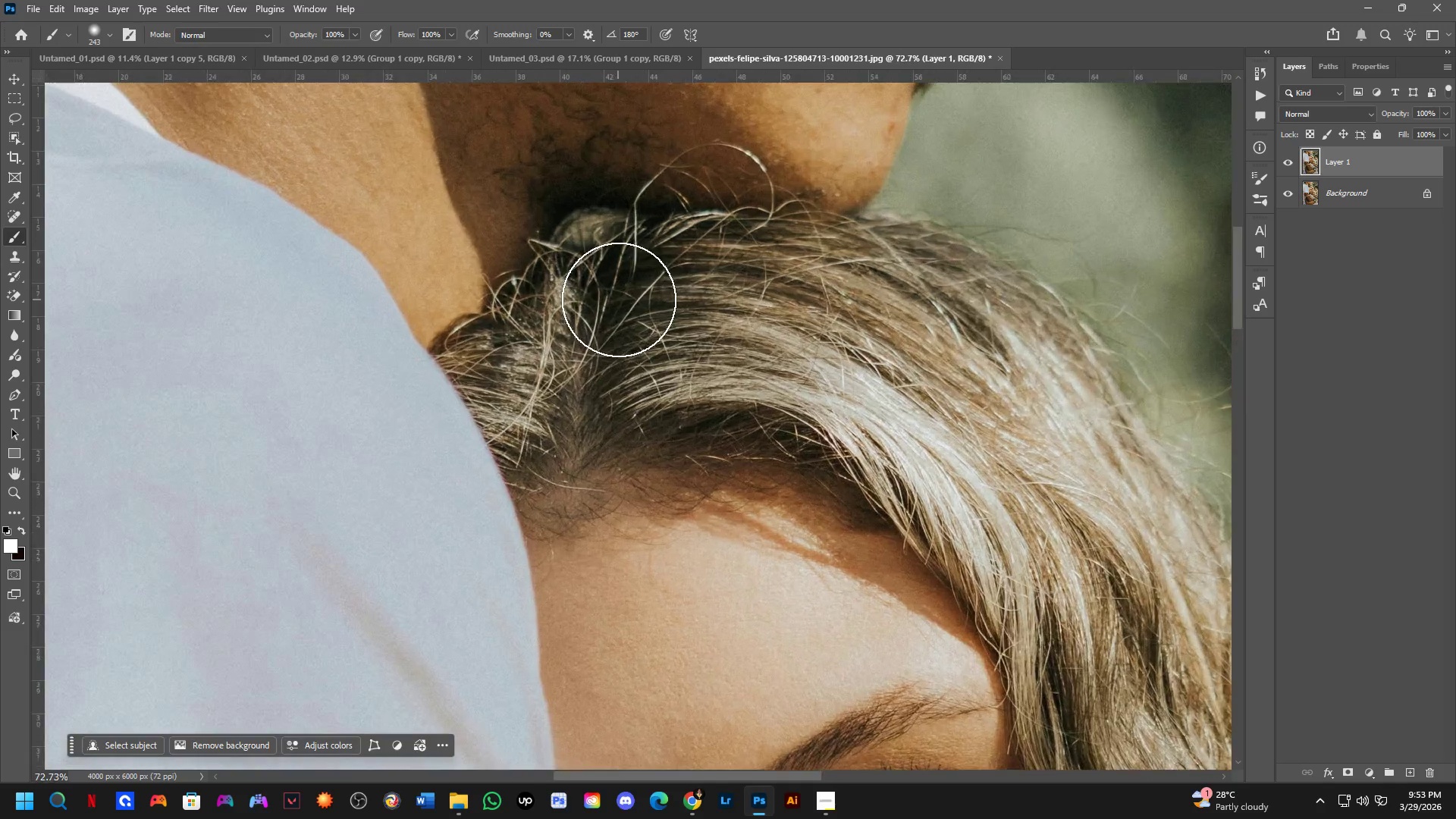 
hold_key(key=AltLeft, duration=0.59)
 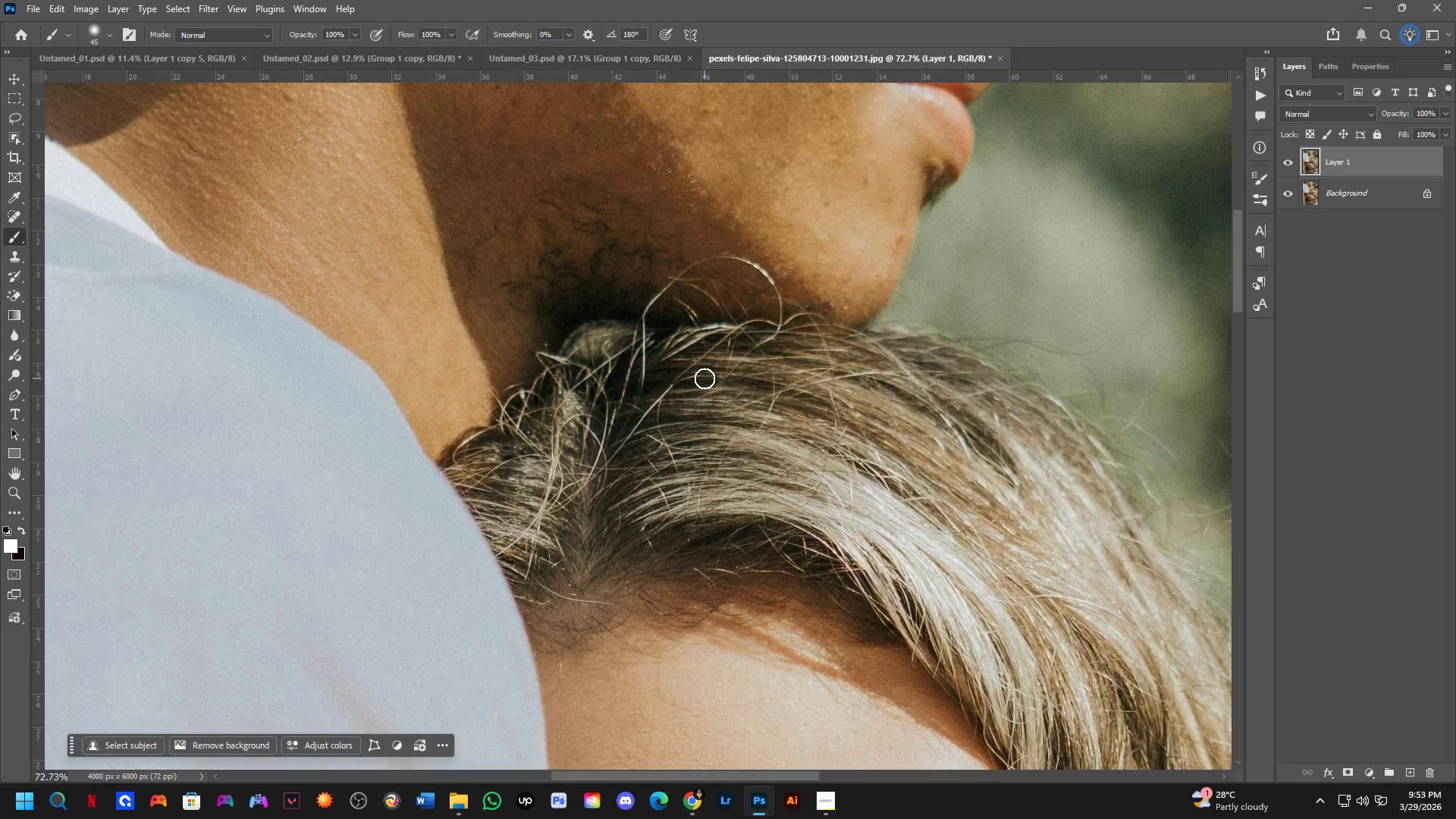 
hold_key(key=Space, duration=0.45)
 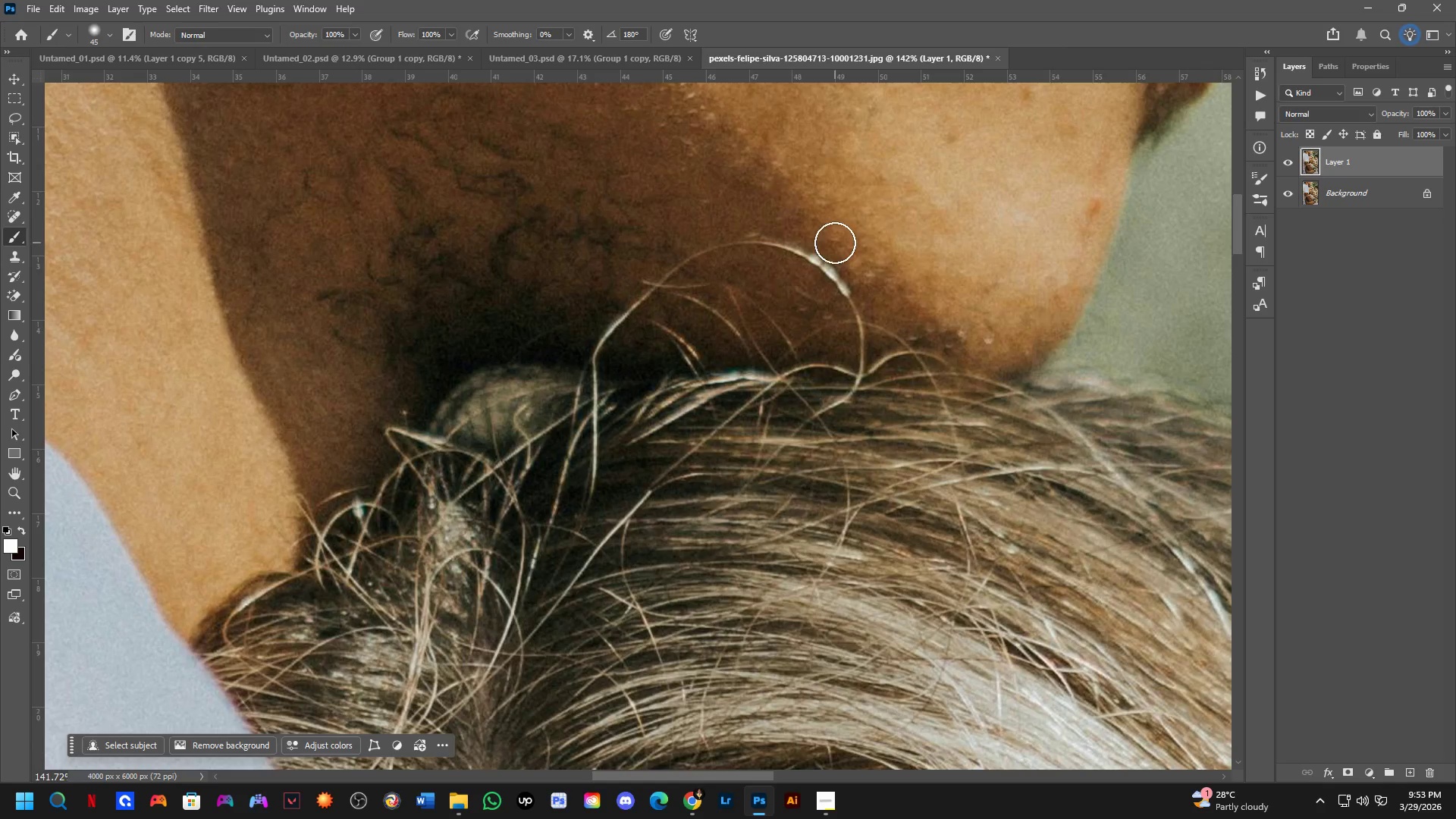 
left_click_drag(start_coordinate=[695, 318], to_coordinate=[696, 404])
 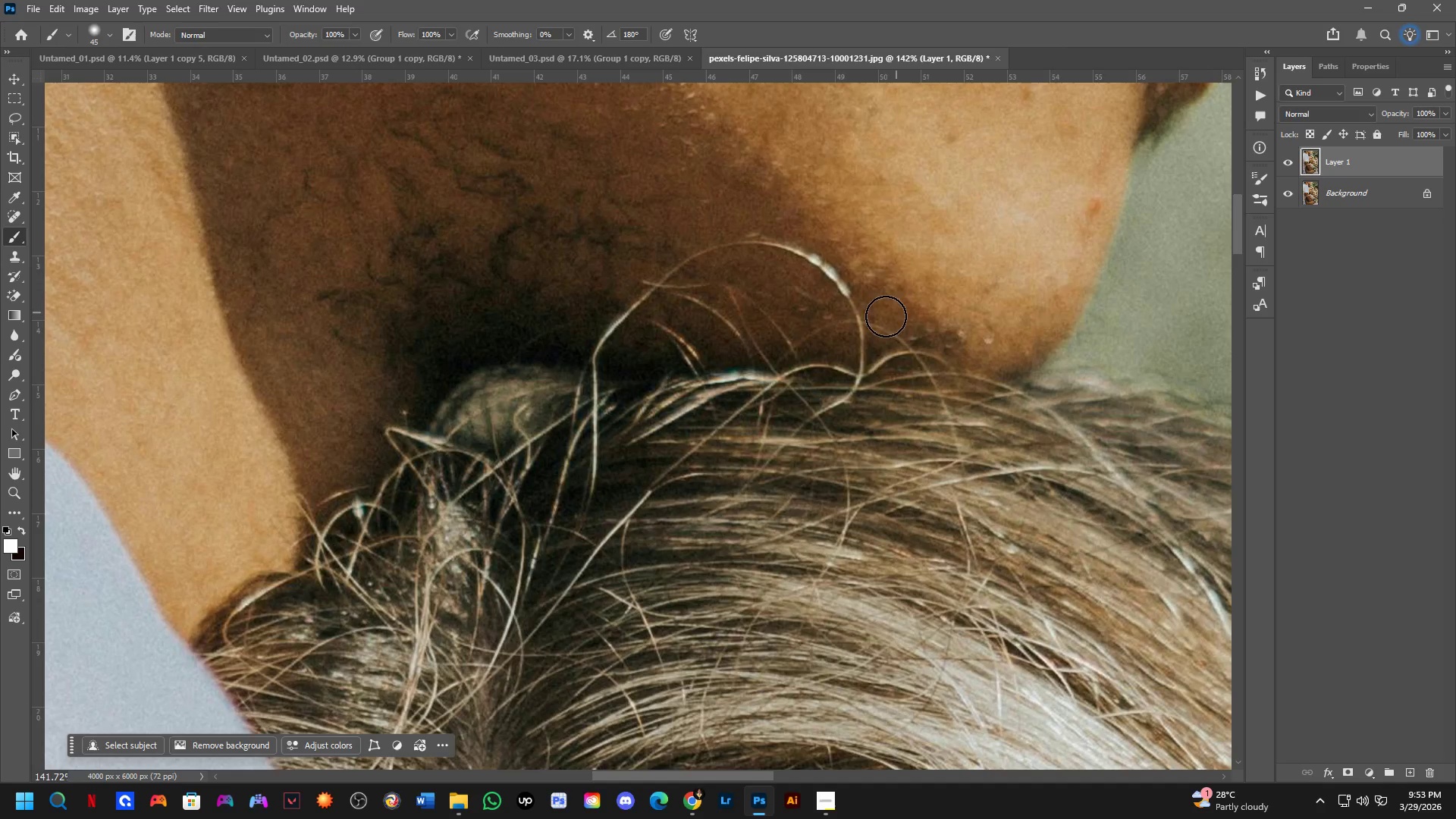 
scroll: coordinate [682, 334], scroll_direction: up, amount: 7.0
 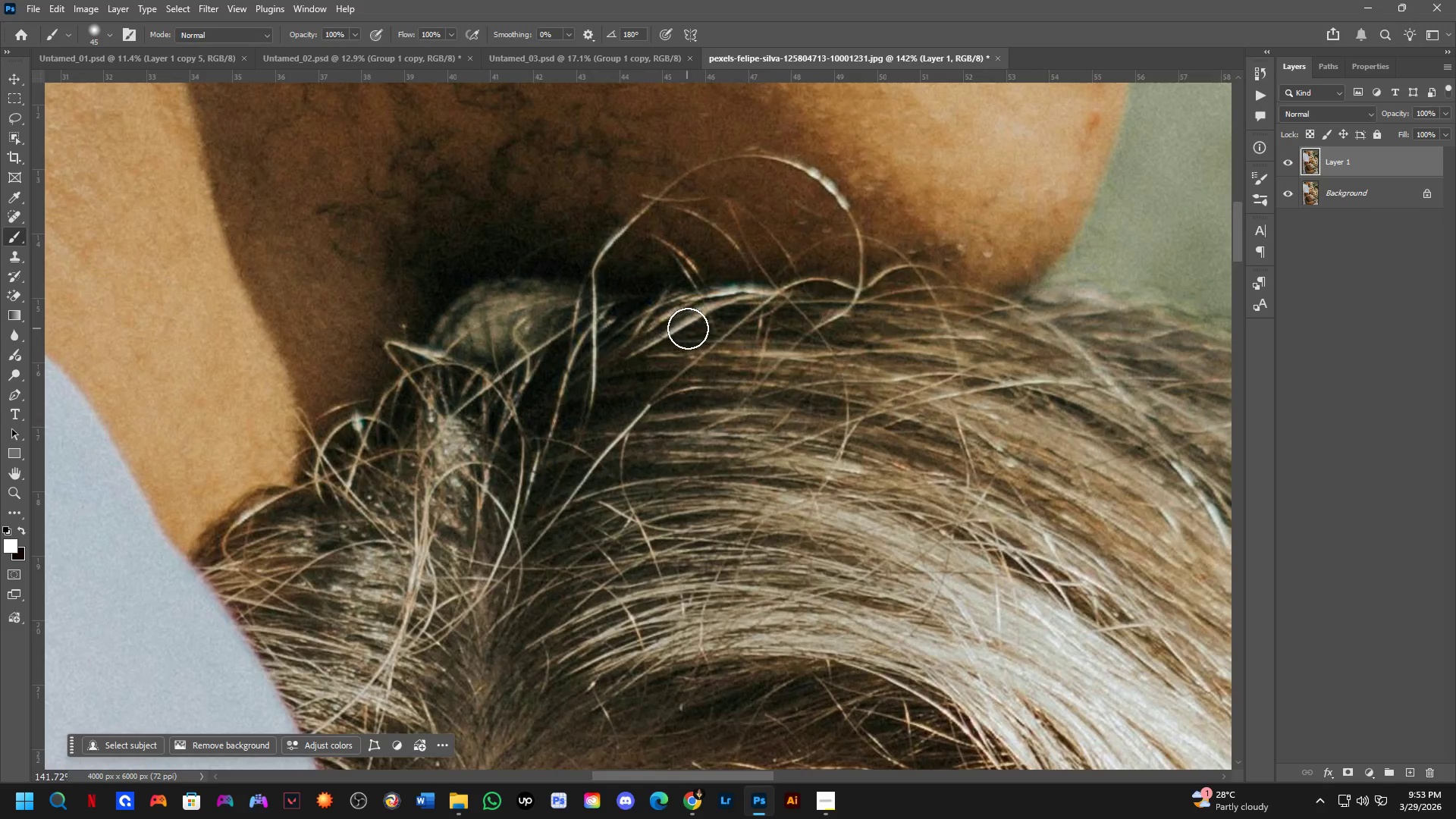 
hold_key(key=Space, duration=0.53)
 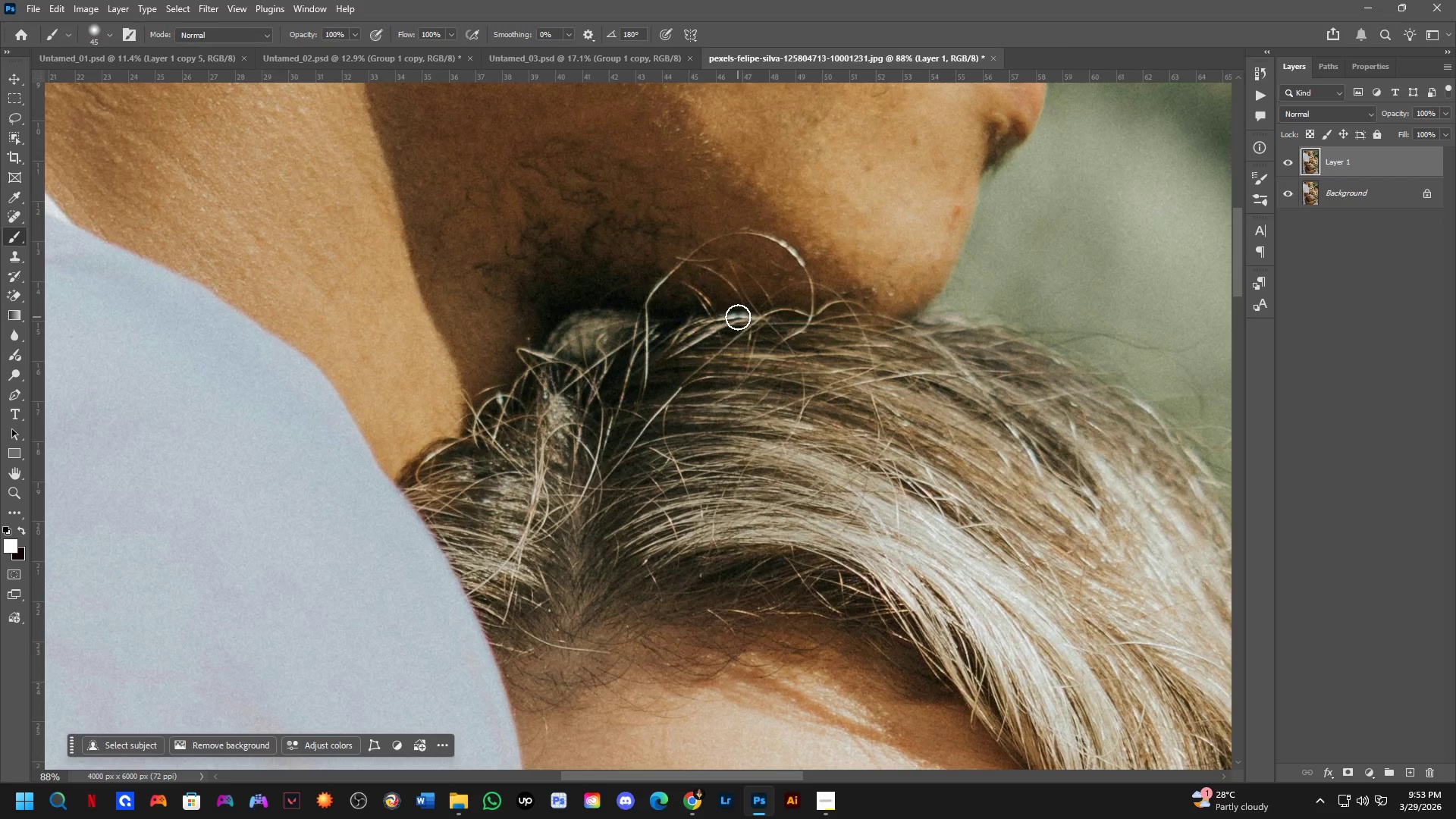 
left_click_drag(start_coordinate=[755, 314], to_coordinate=[752, 275])
 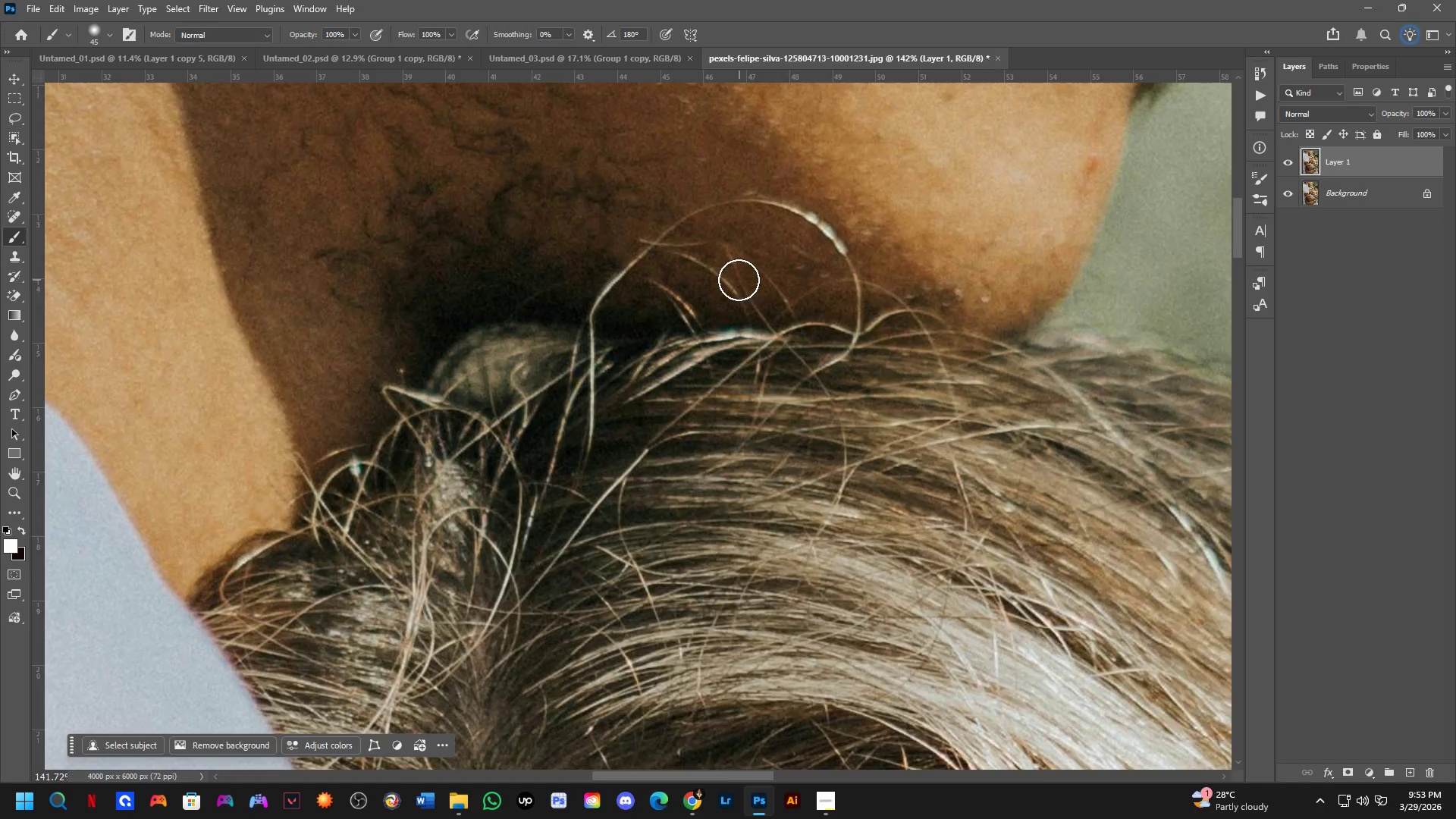 
scroll: coordinate [736, 297], scroll_direction: down, amount: 5.0
 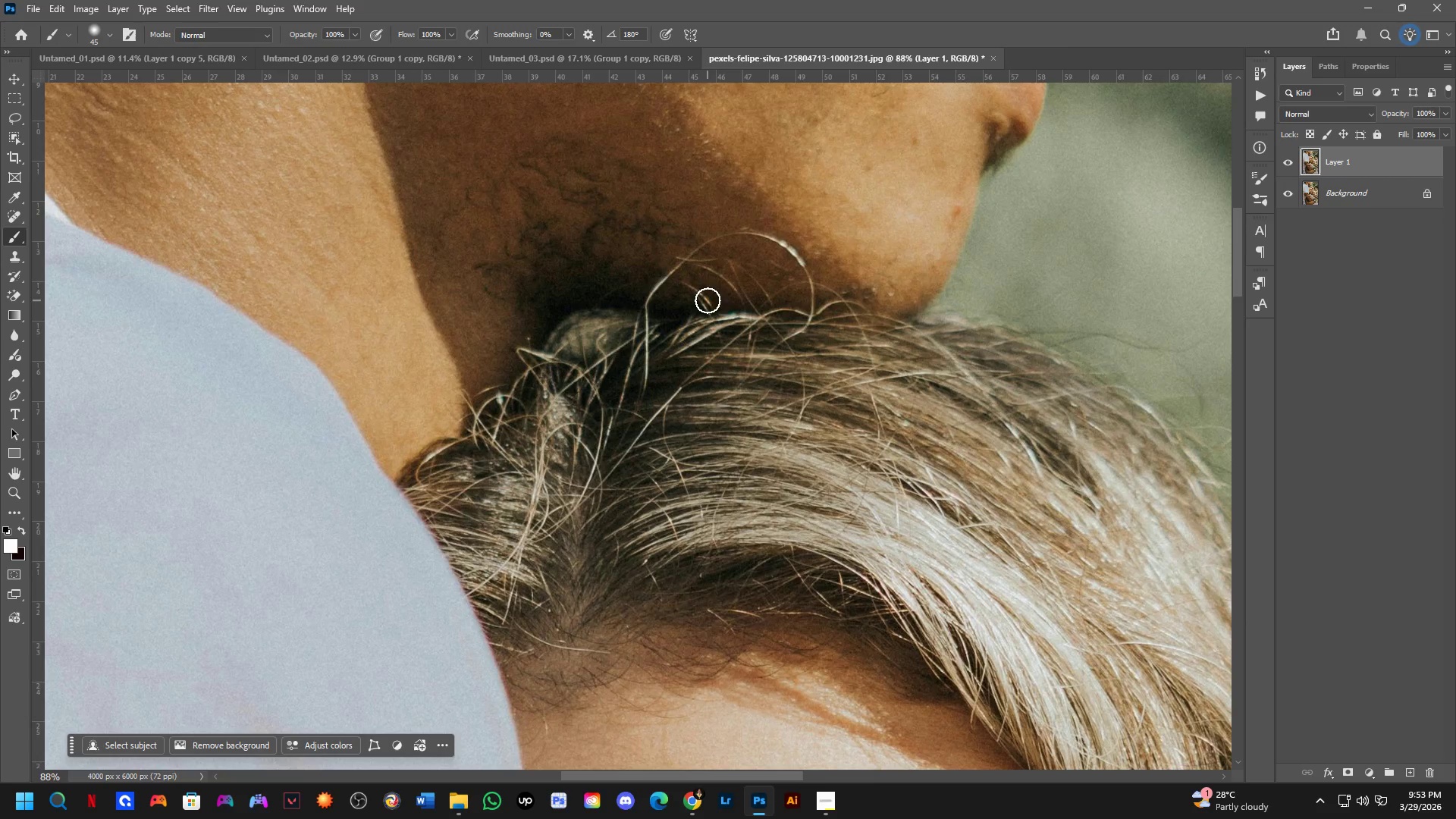 
wait(5.2)
 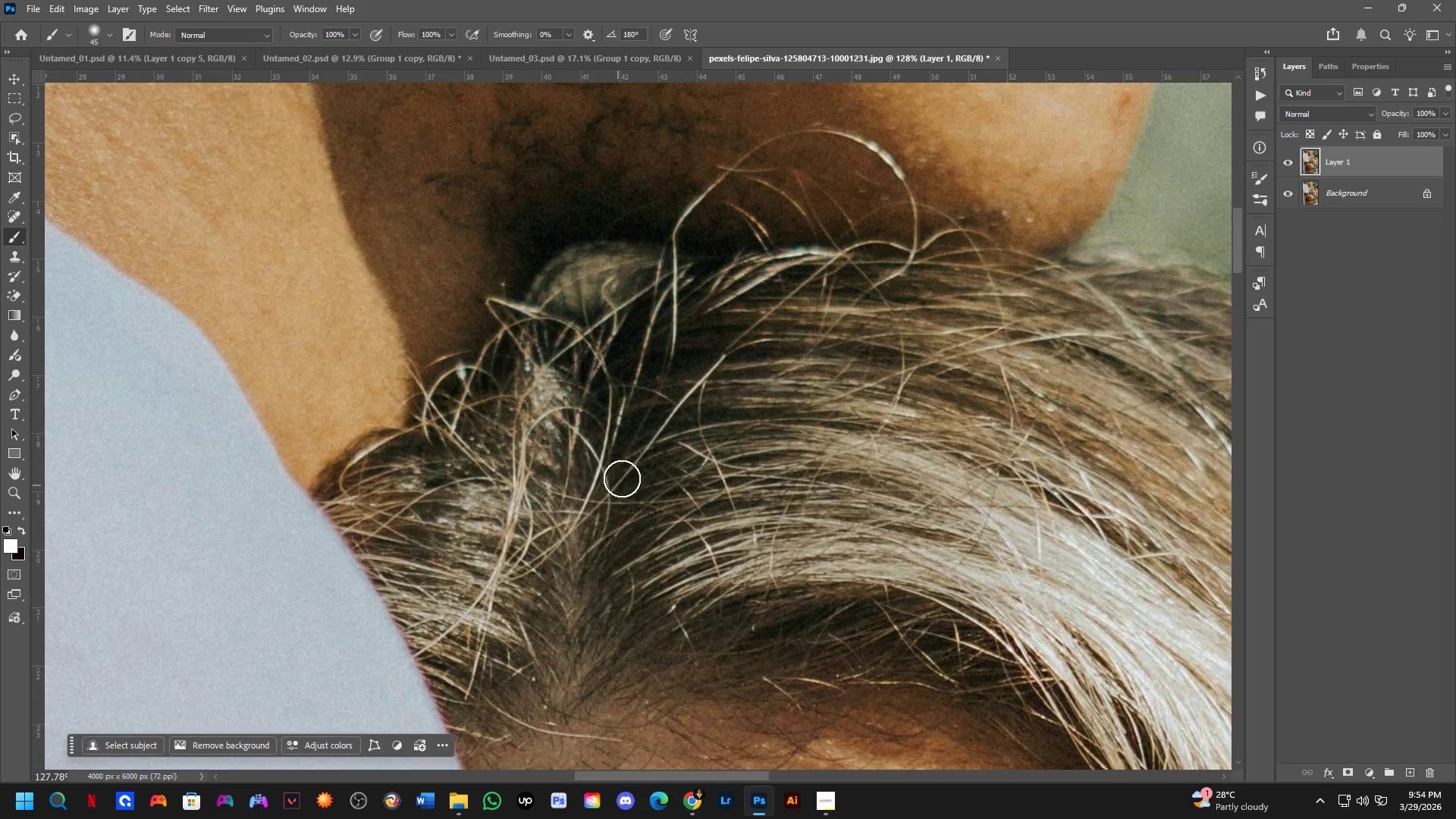 
hold_key(key=Space, duration=0.48)
 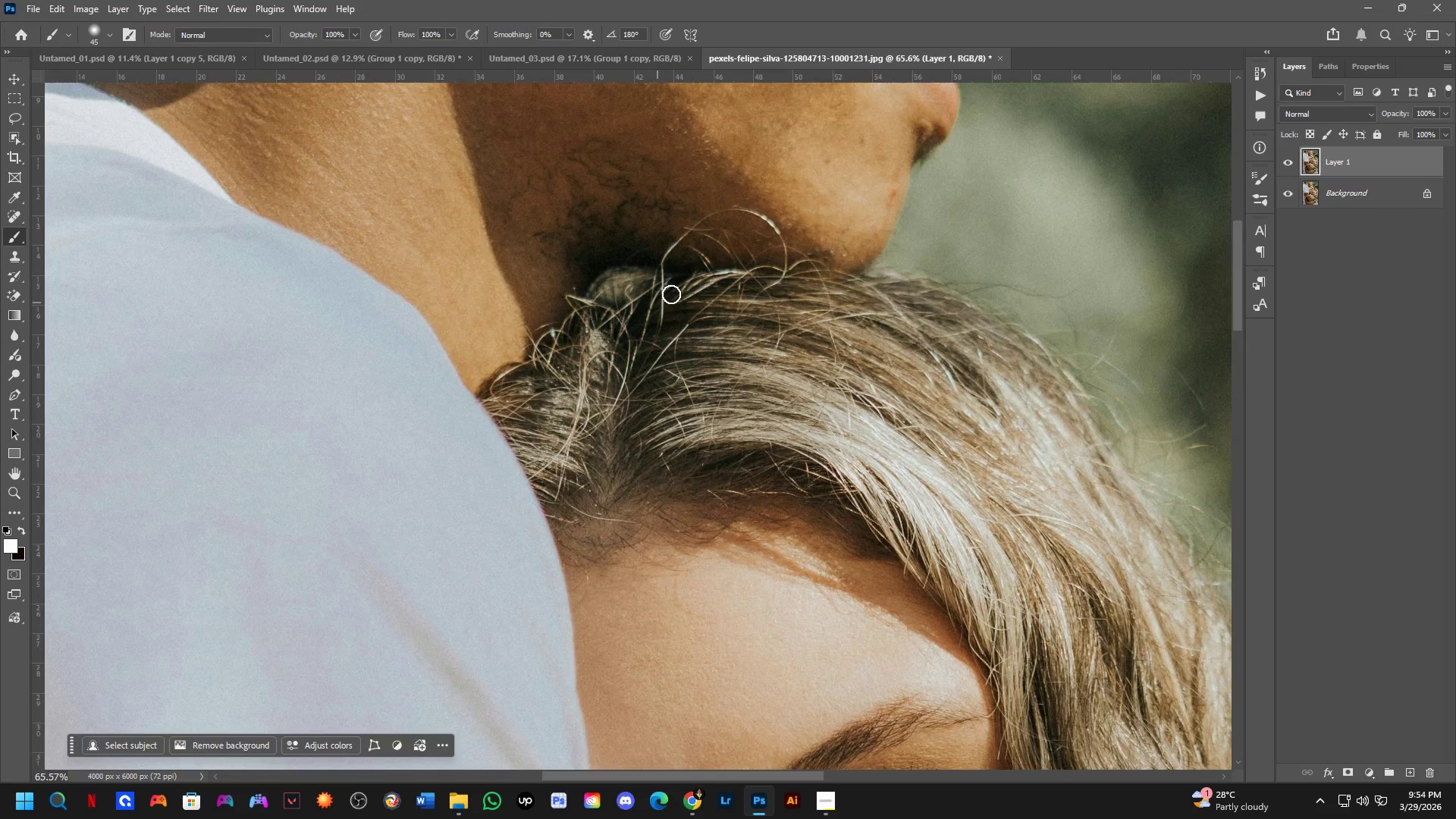 
left_click_drag(start_coordinate=[623, 461], to_coordinate=[655, 414])
 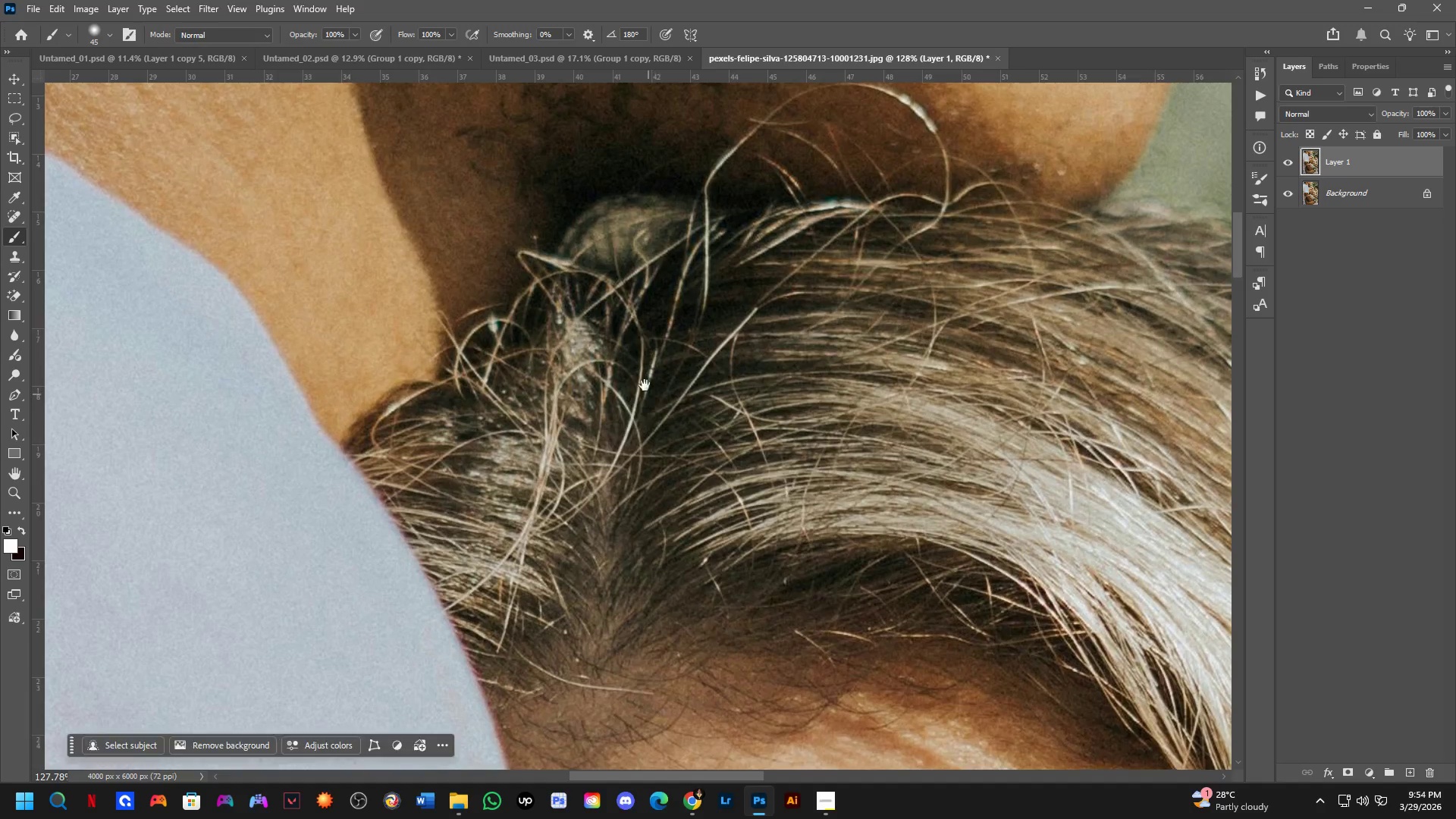 
scroll: coordinate [609, 491], scroll_direction: up, amount: 4.0
 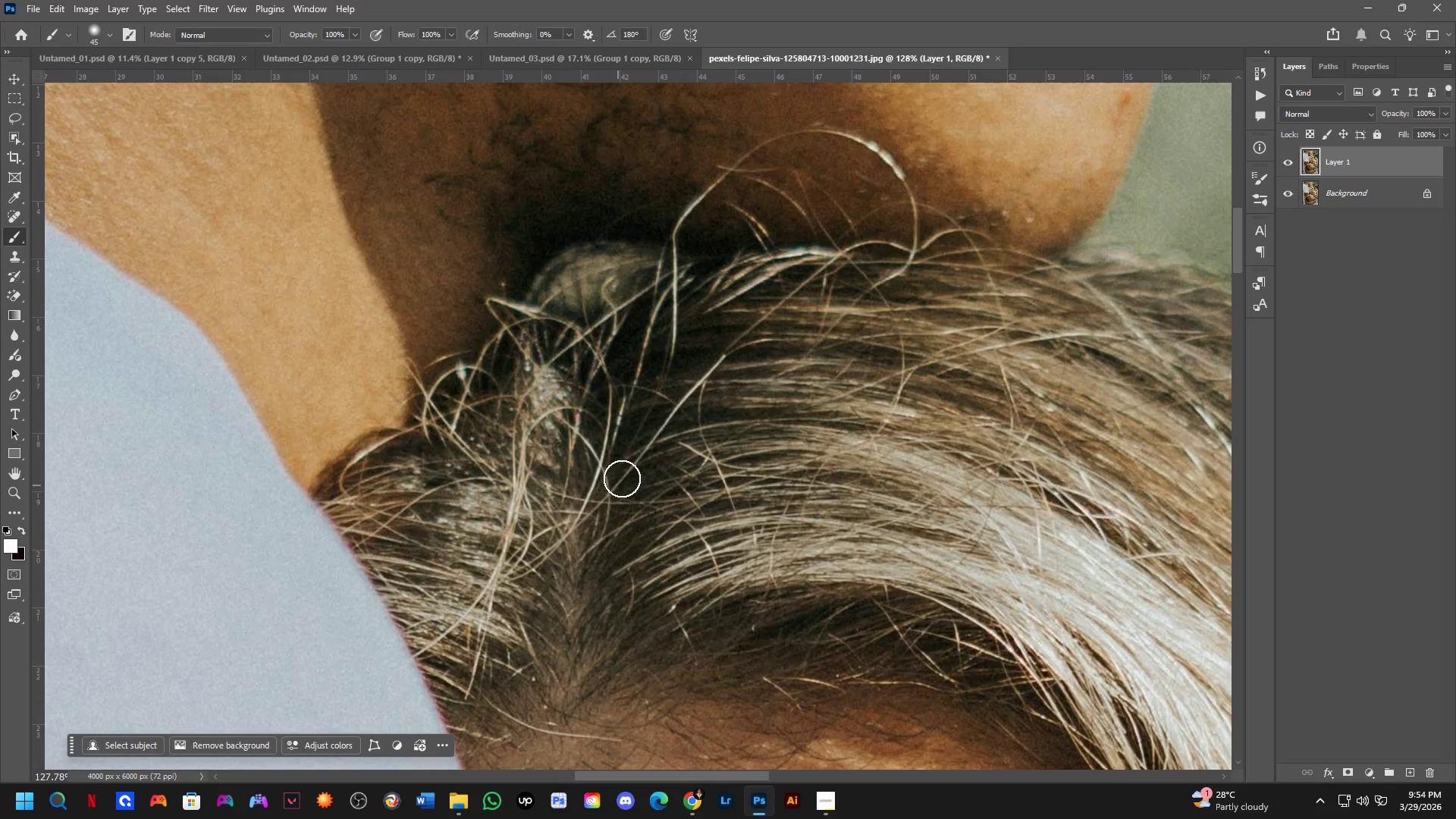 
hold_key(key=Space, duration=0.52)
 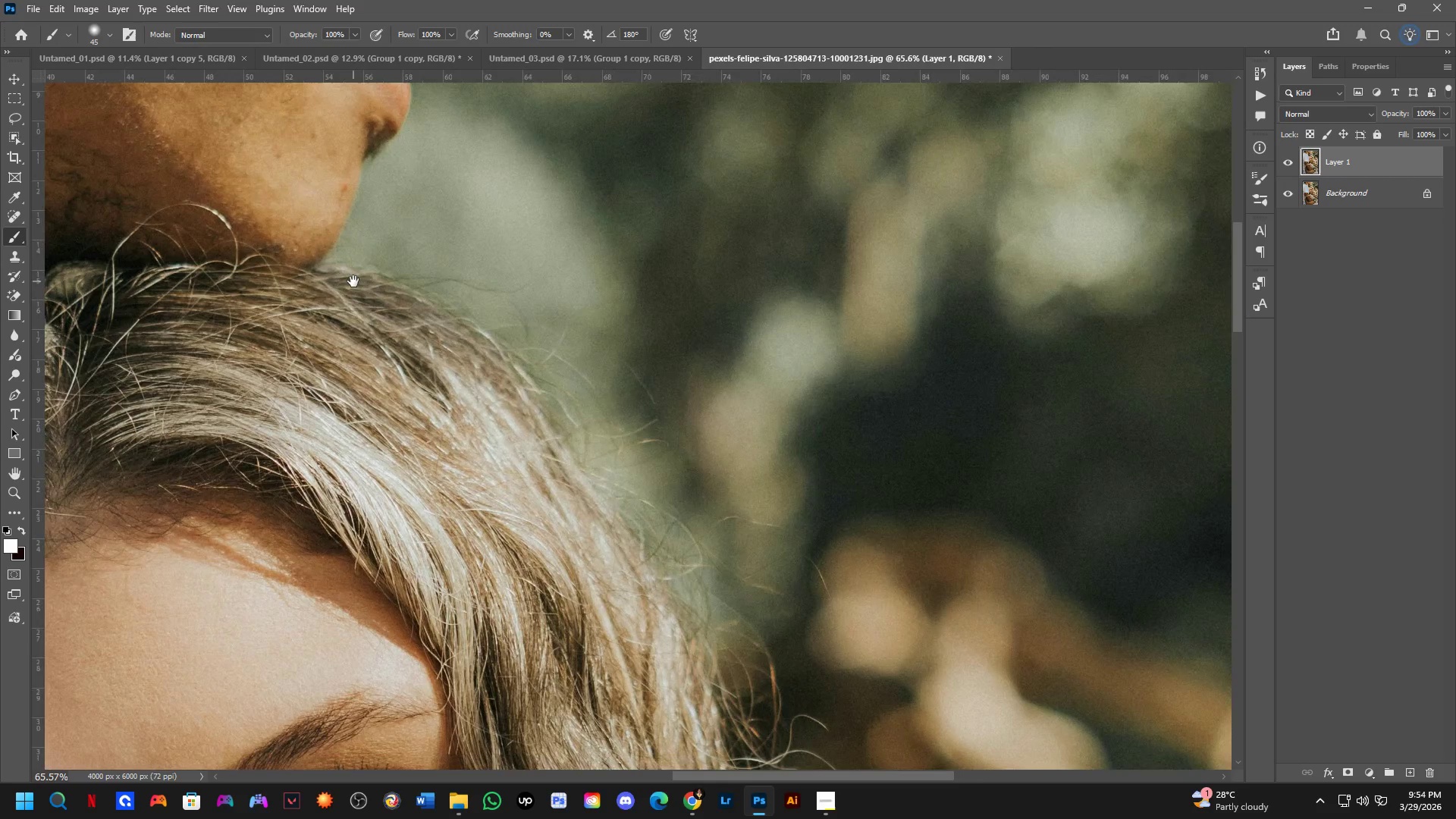 
left_click_drag(start_coordinate=[698, 261], to_coordinate=[696, 415])
 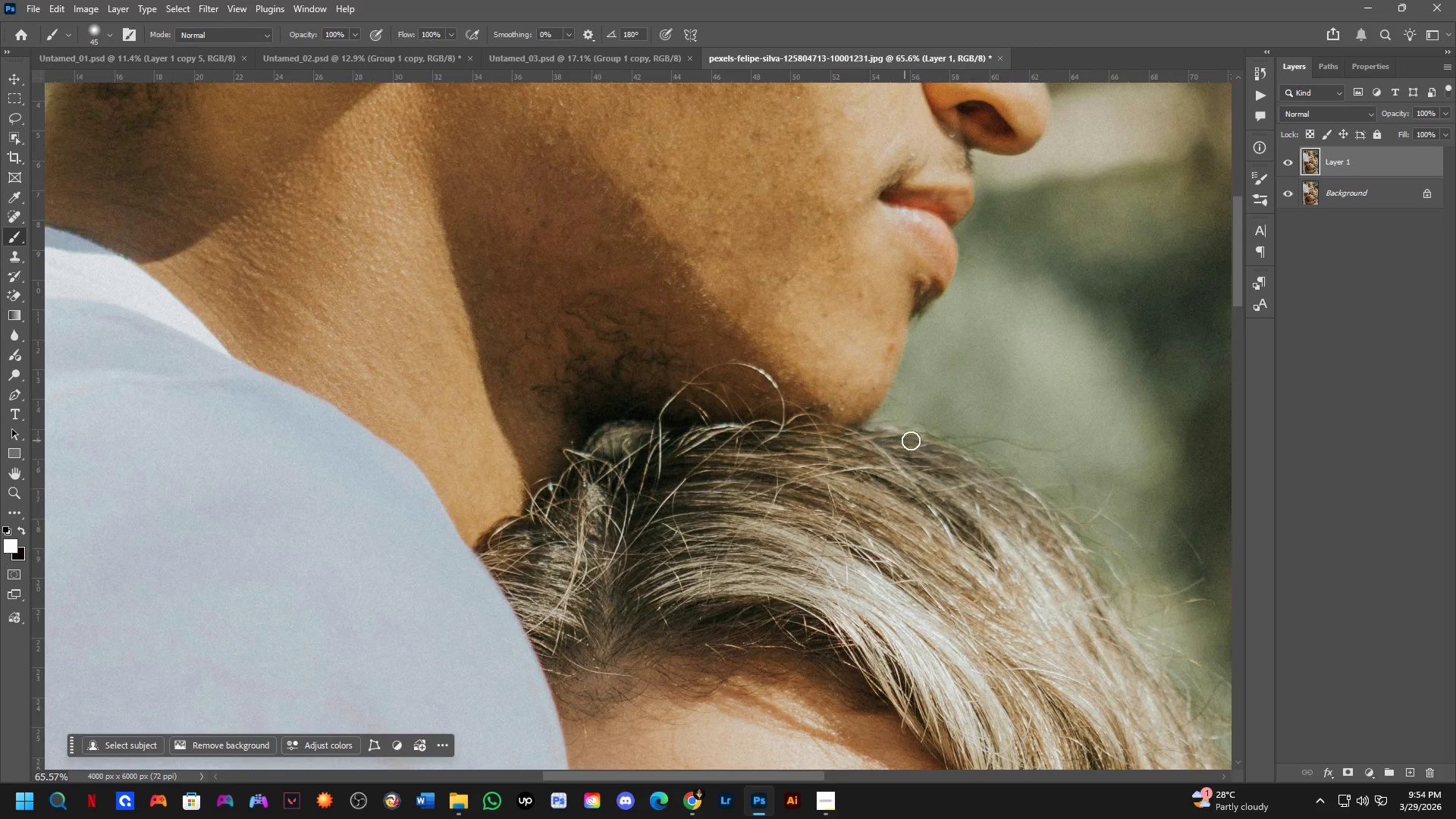 
scroll: coordinate [603, 320], scroll_direction: down, amount: 7.0
 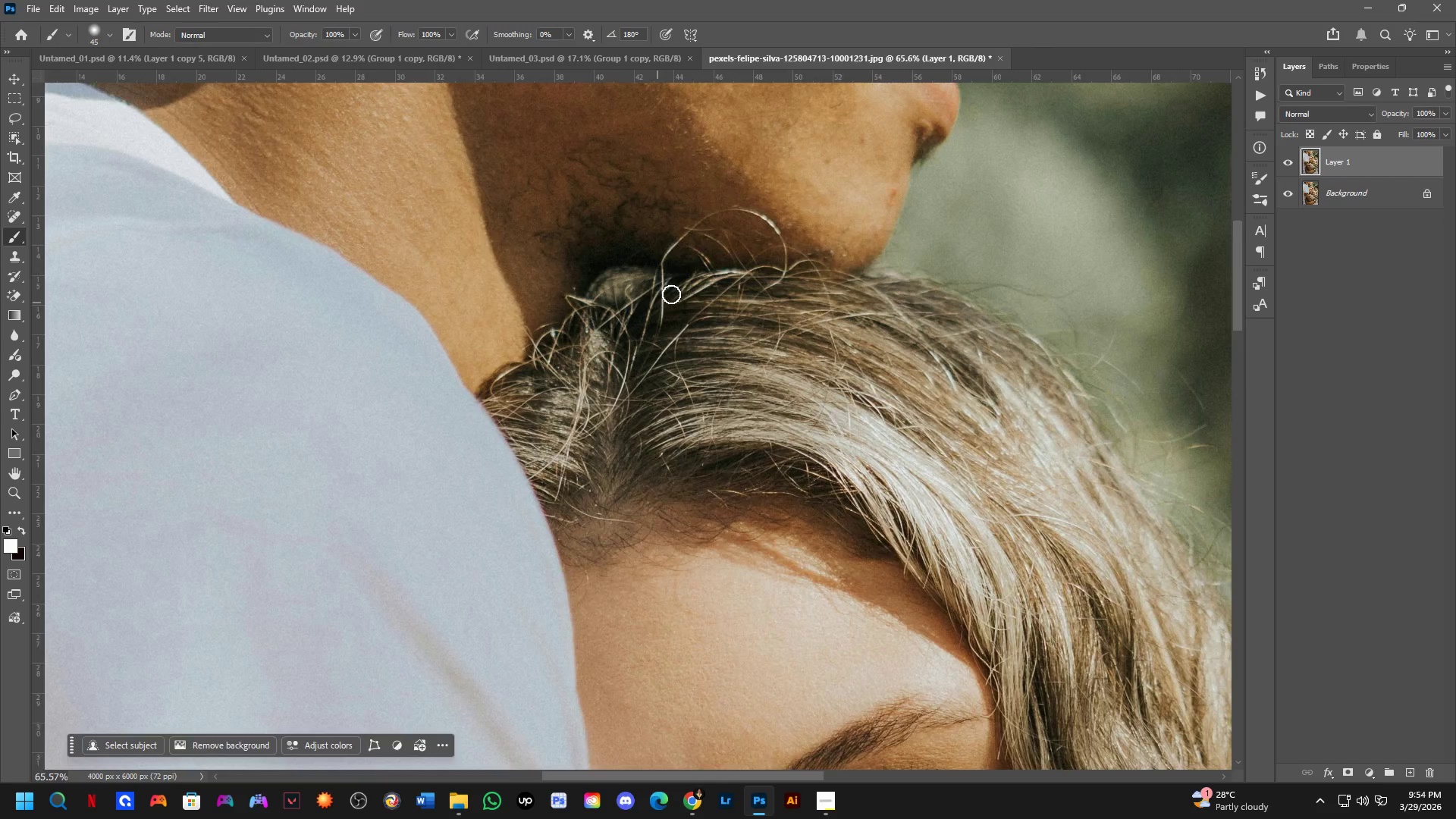 
hold_key(key=Space, duration=0.84)
 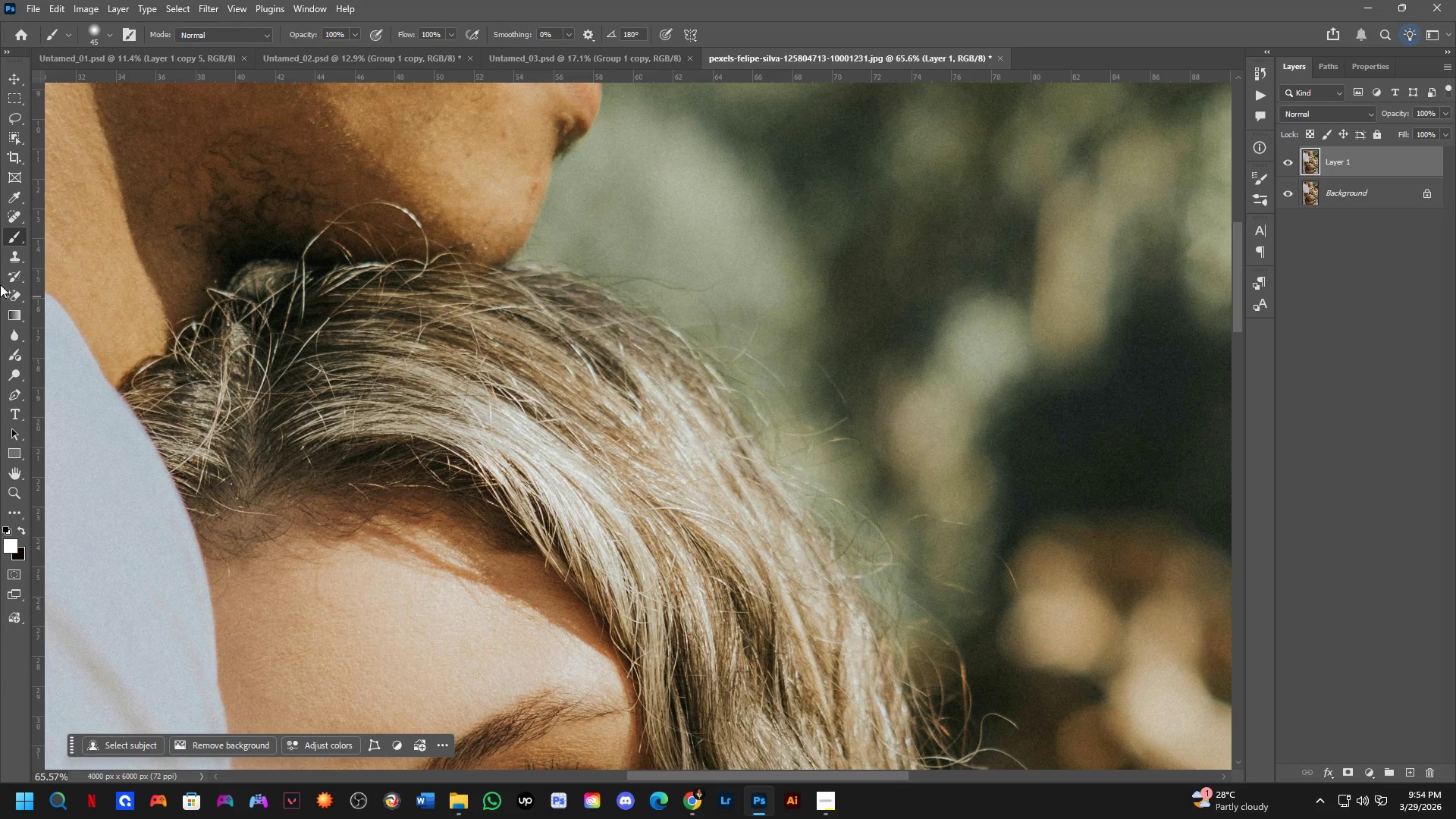 
left_click_drag(start_coordinate=[900, 441], to_coordinate=[544, 280])
 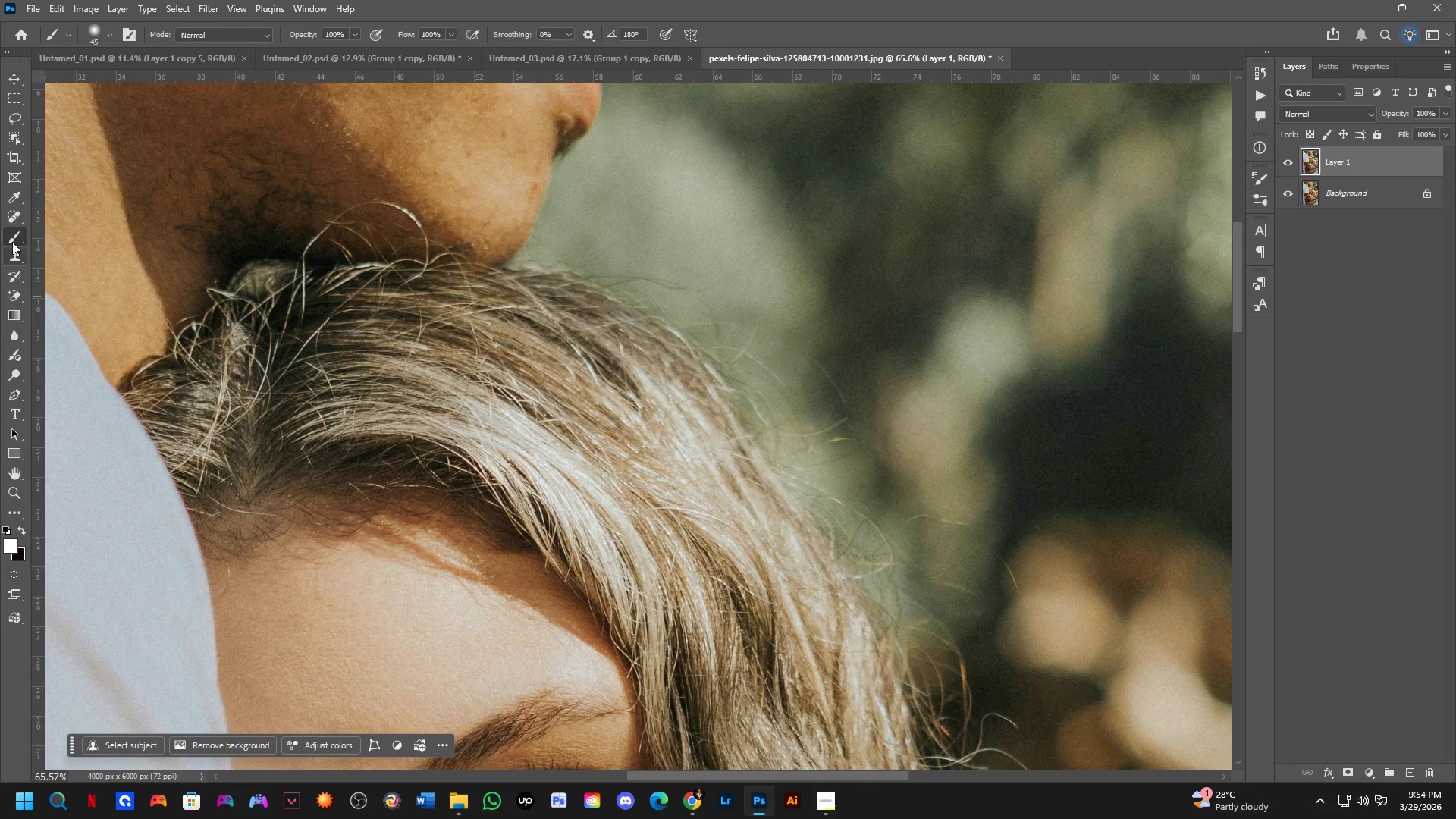 
left_click([10, 212])
 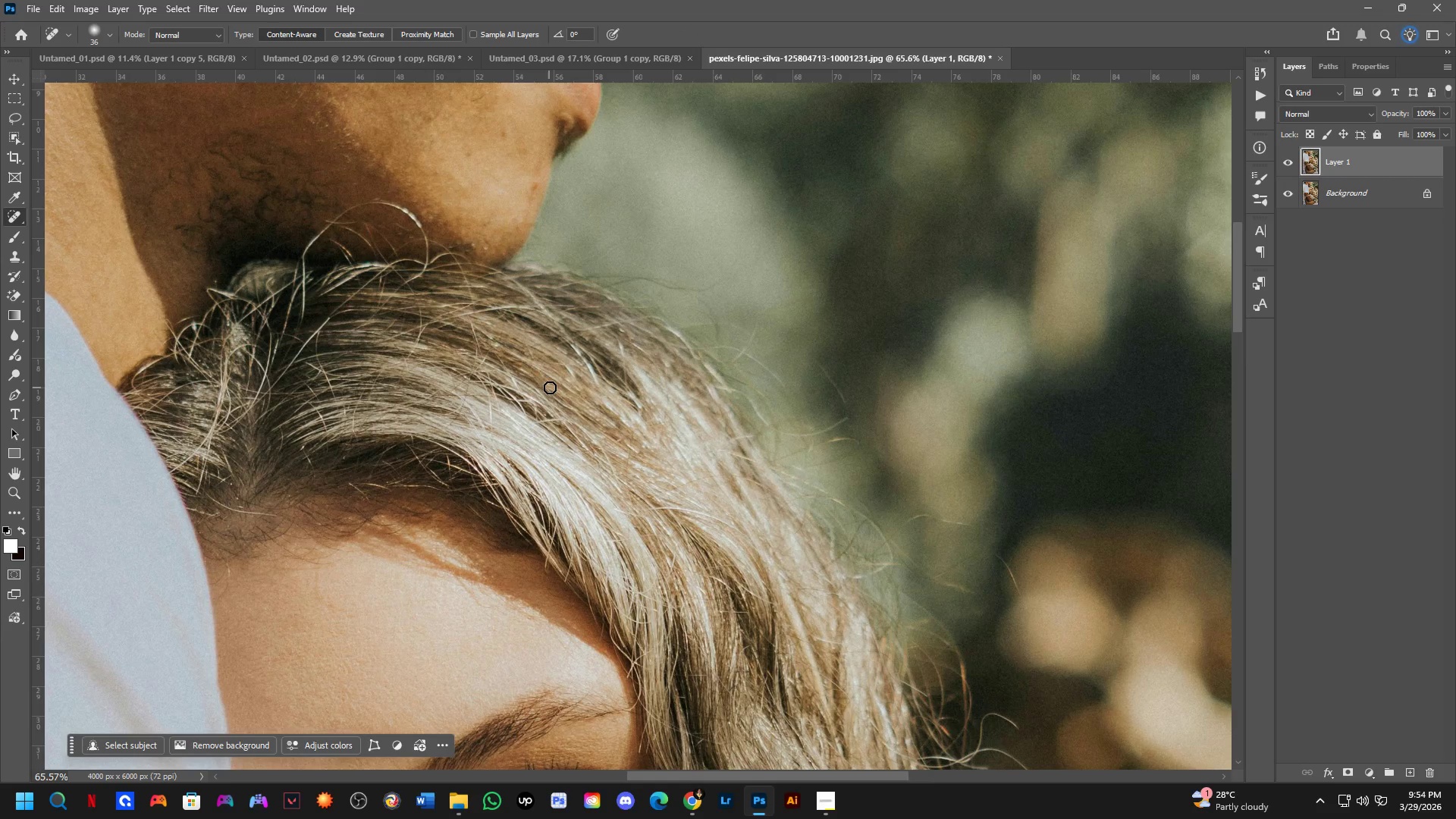 
scroll: coordinate [695, 231], scroll_direction: up, amount: 6.0
 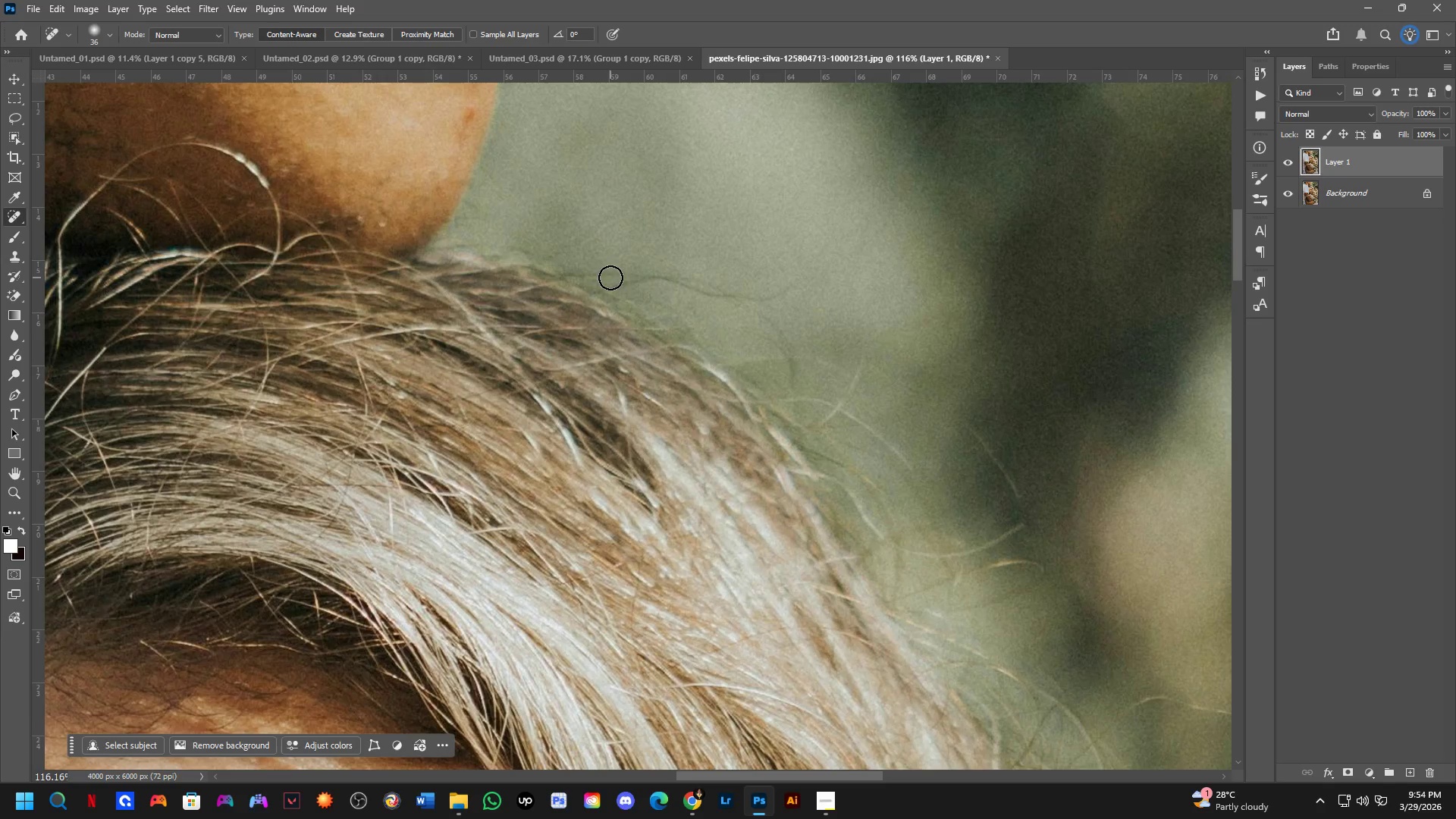 
left_click_drag(start_coordinate=[620, 284], to_coordinate=[815, 266])
 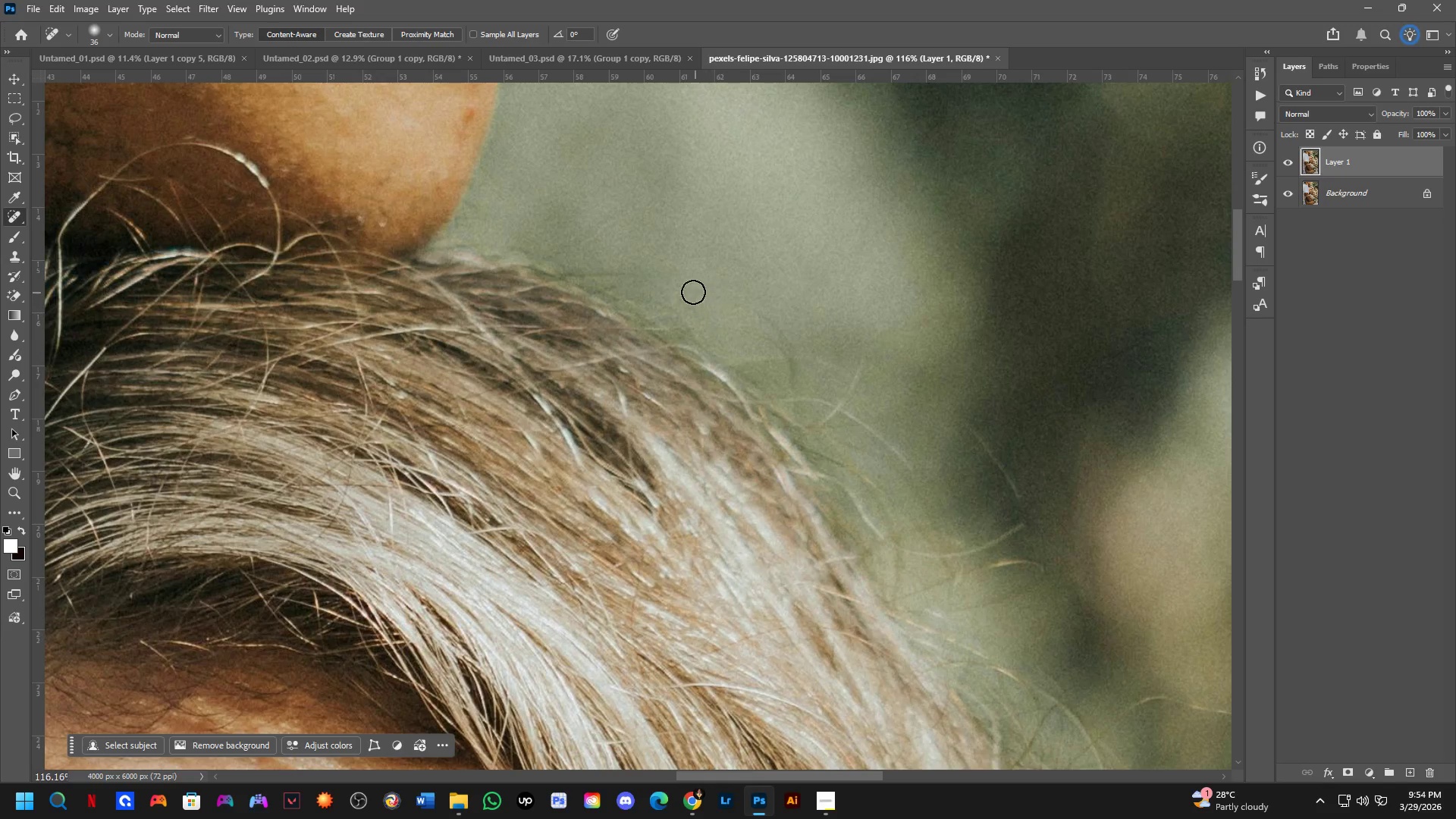 
left_click_drag(start_coordinate=[628, 275], to_coordinate=[561, 263])
 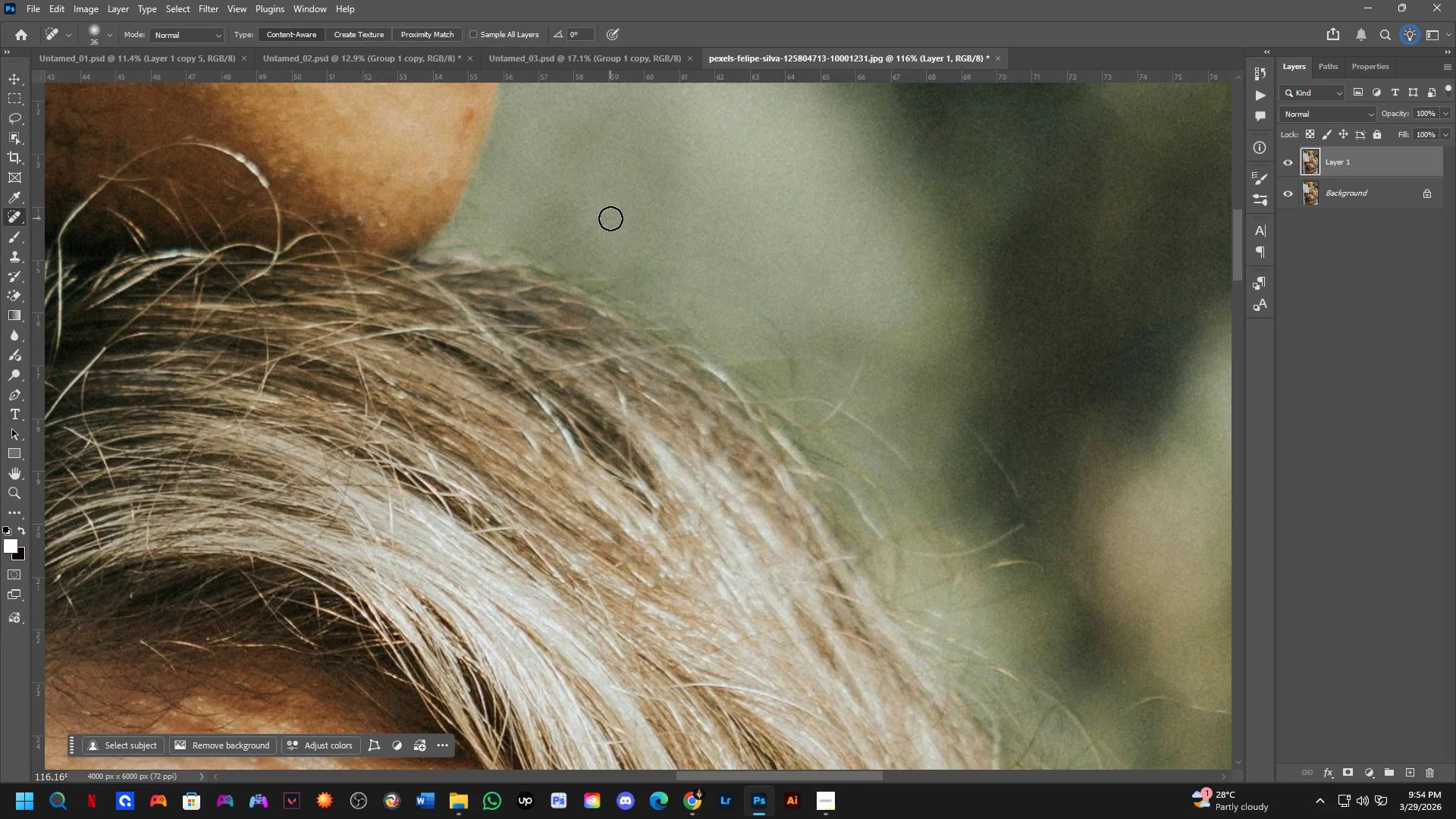 
left_click_drag(start_coordinate=[610, 218], to_coordinate=[586, 248])
 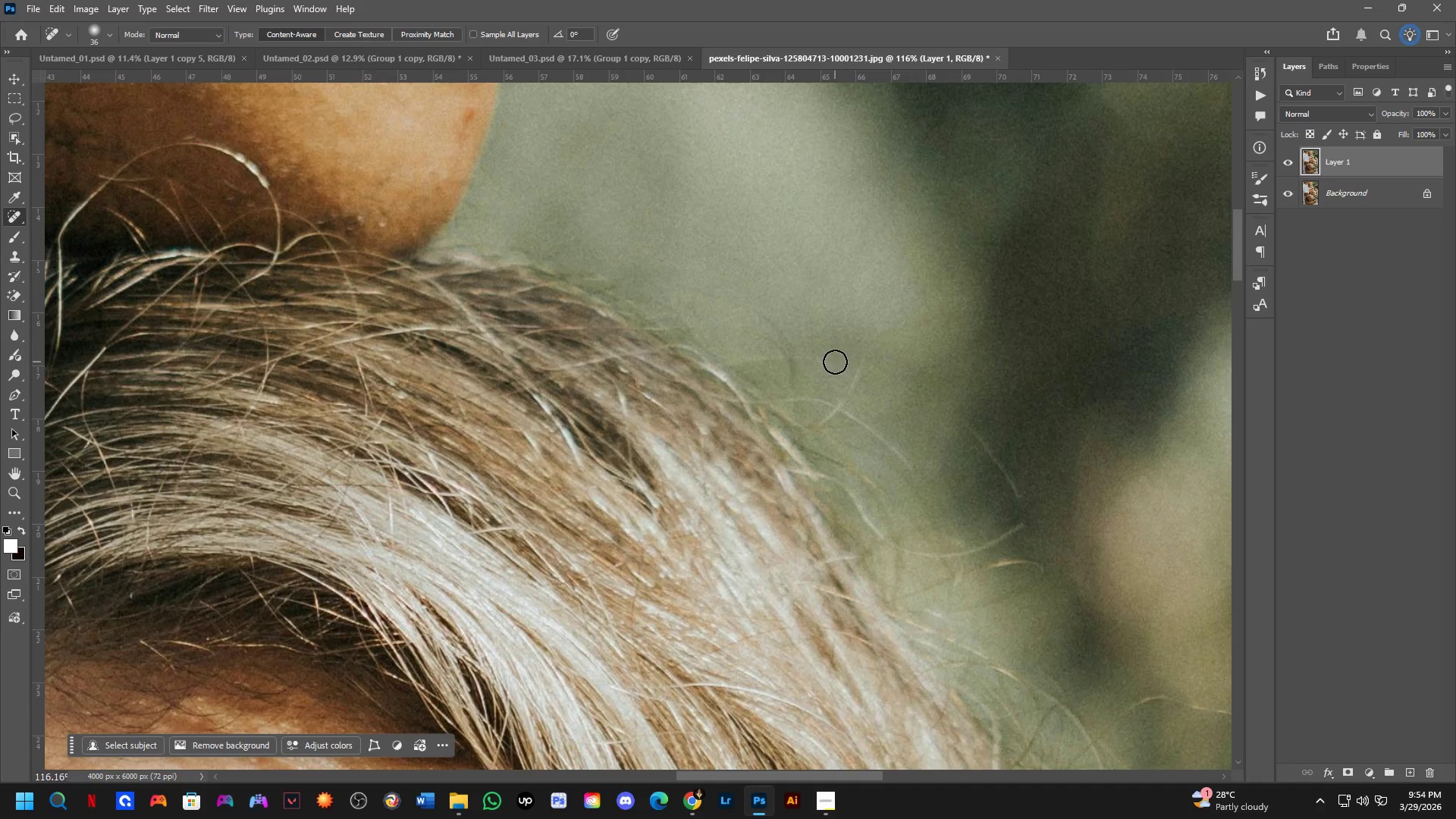 
left_click_drag(start_coordinate=[826, 364], to_coordinate=[726, 369])
 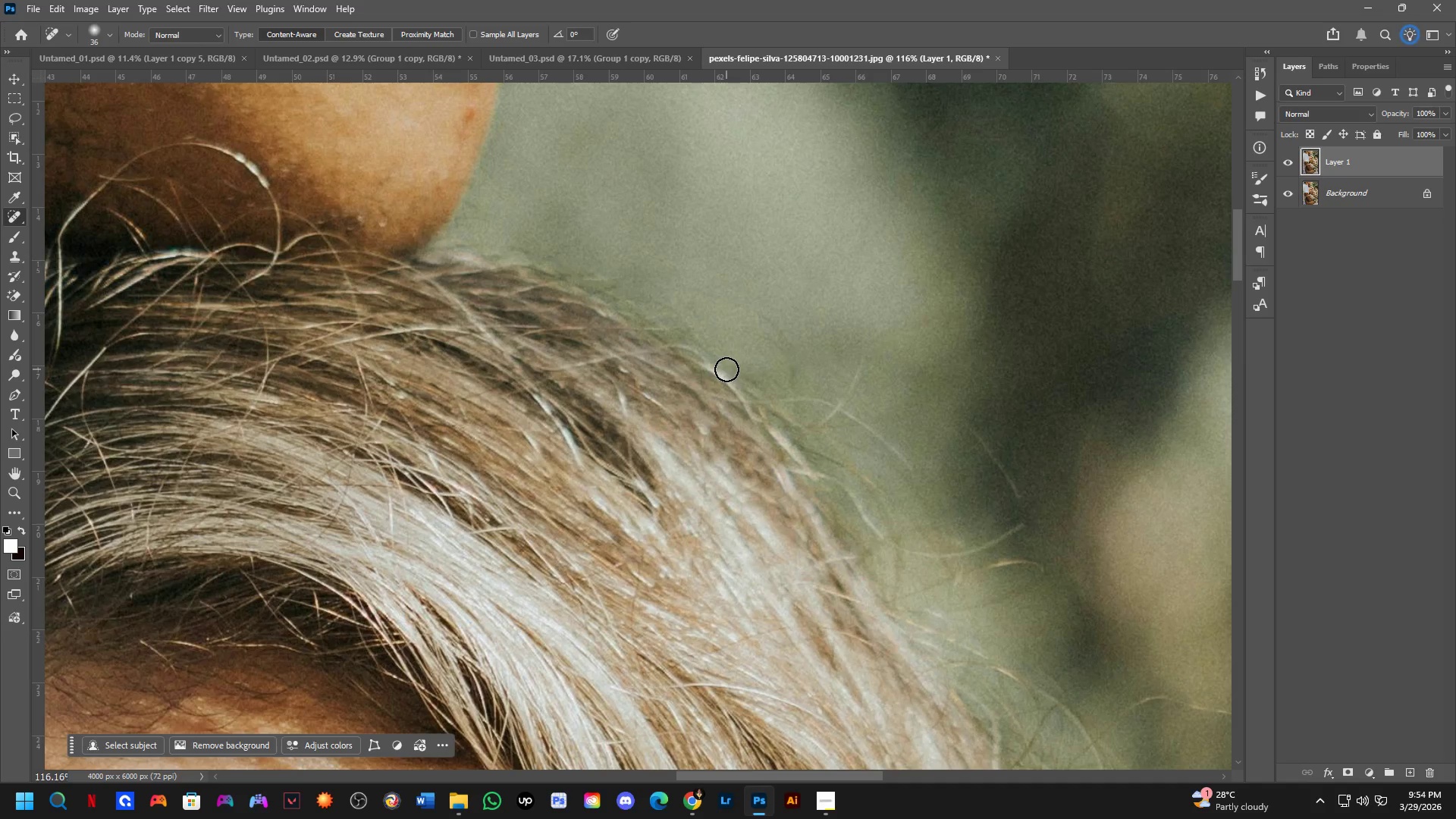 
wait(9.08)
 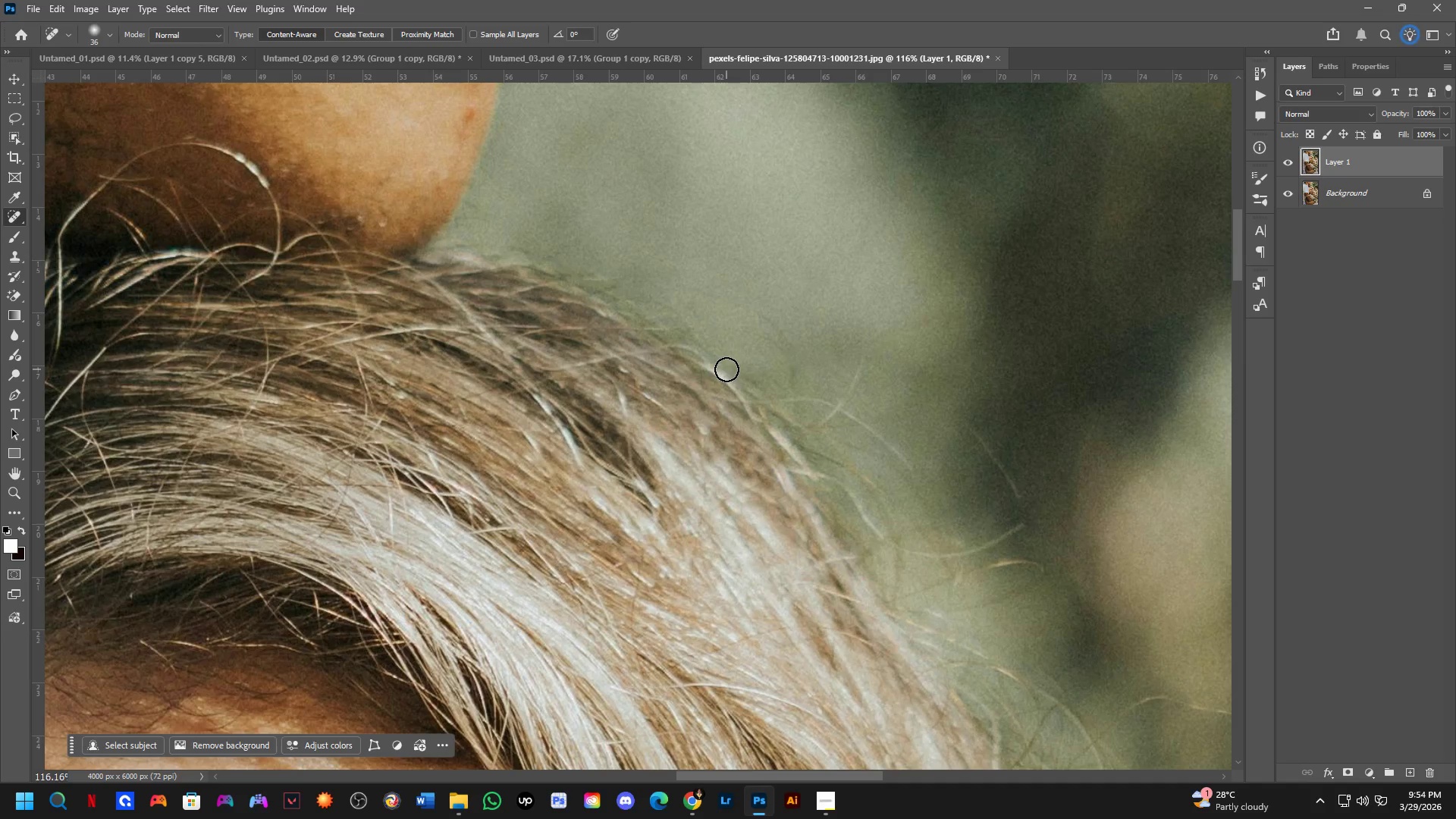 
hold_key(key=Space, duration=0.5)
 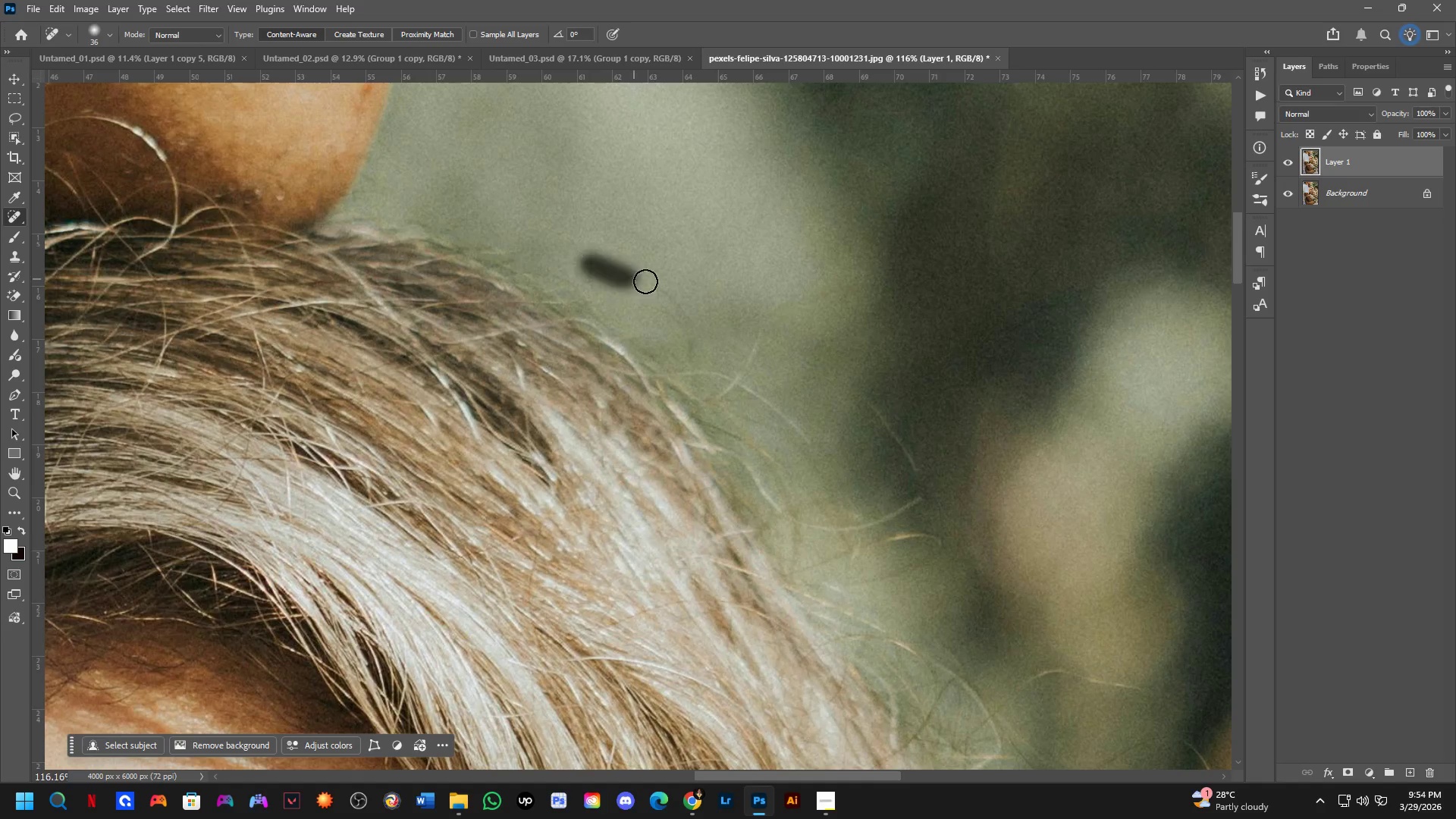 
left_click_drag(start_coordinate=[704, 306], to_coordinate=[601, 279])
 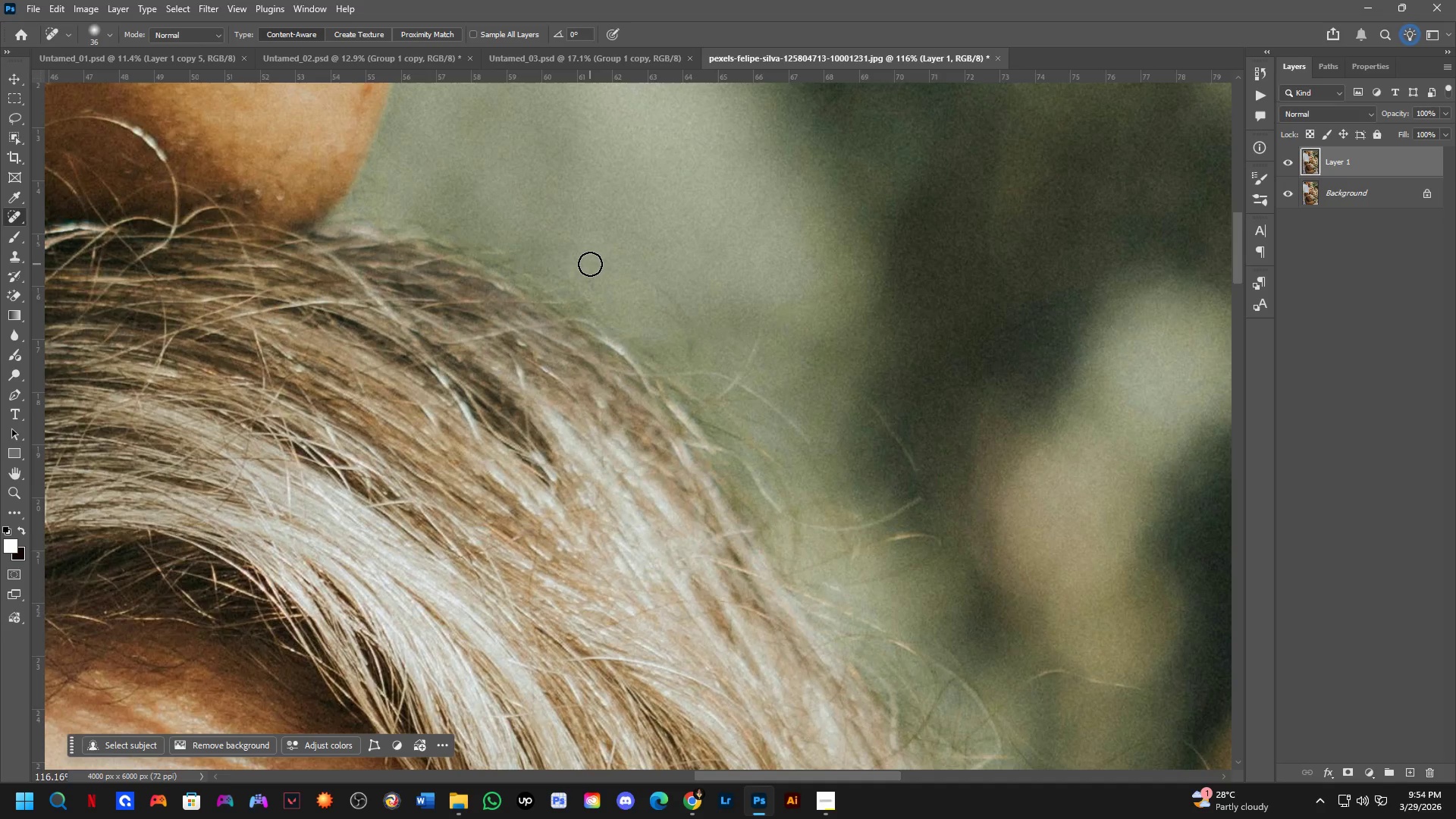 
left_click_drag(start_coordinate=[590, 264], to_coordinate=[688, 325])
 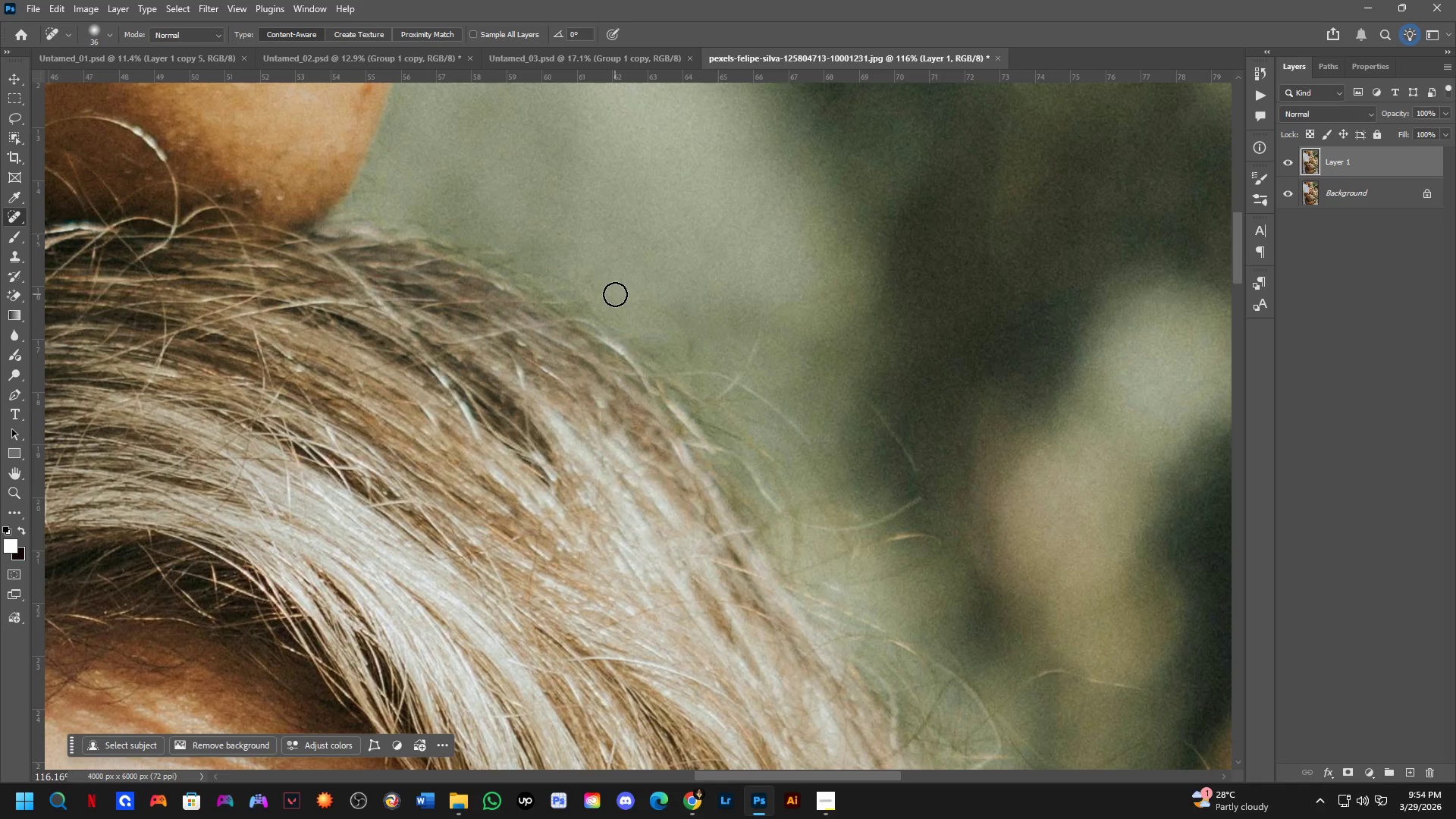 
hold_key(key=Space, duration=0.53)
 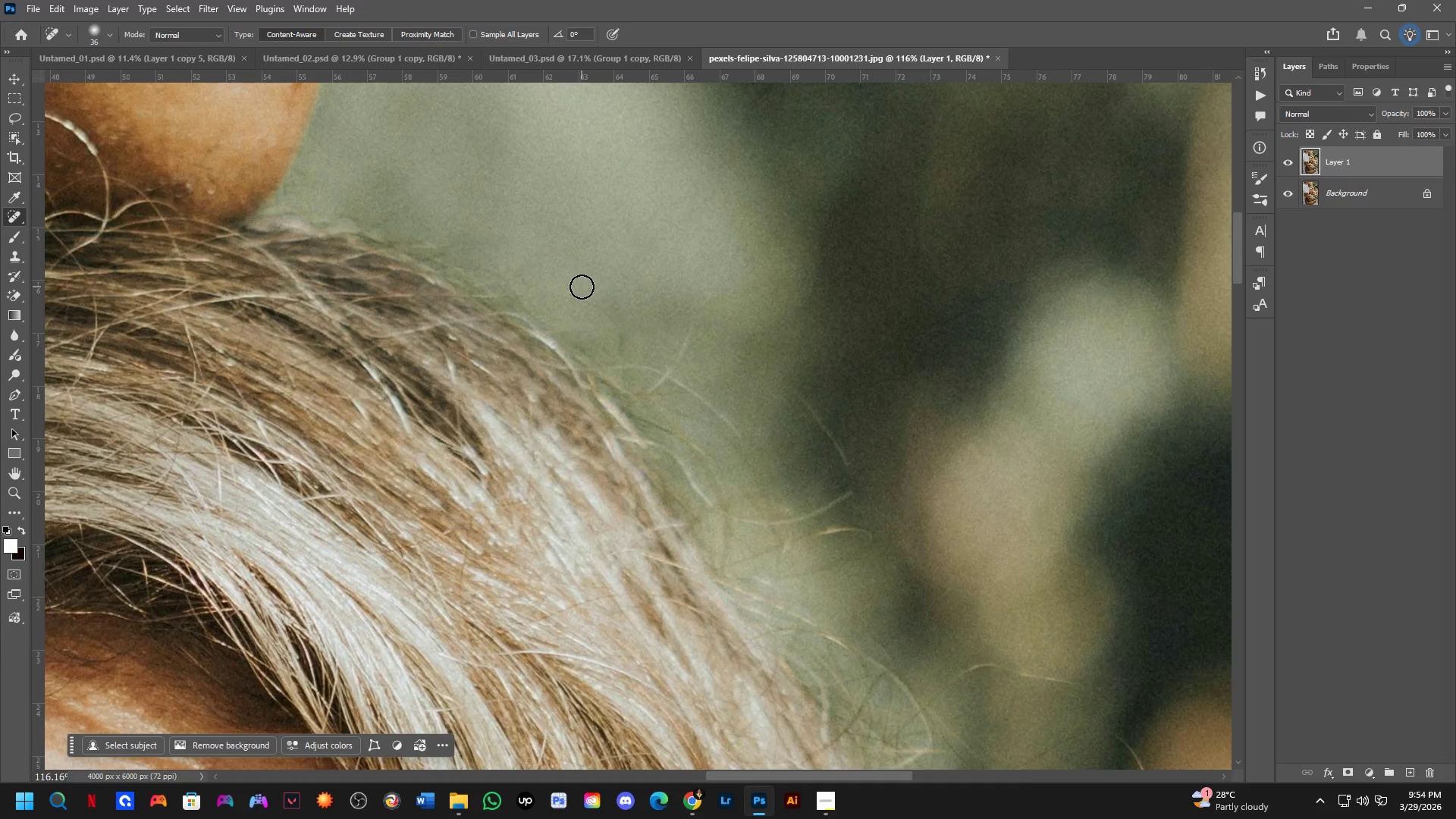 
left_click_drag(start_coordinate=[656, 315], to_coordinate=[587, 309])
 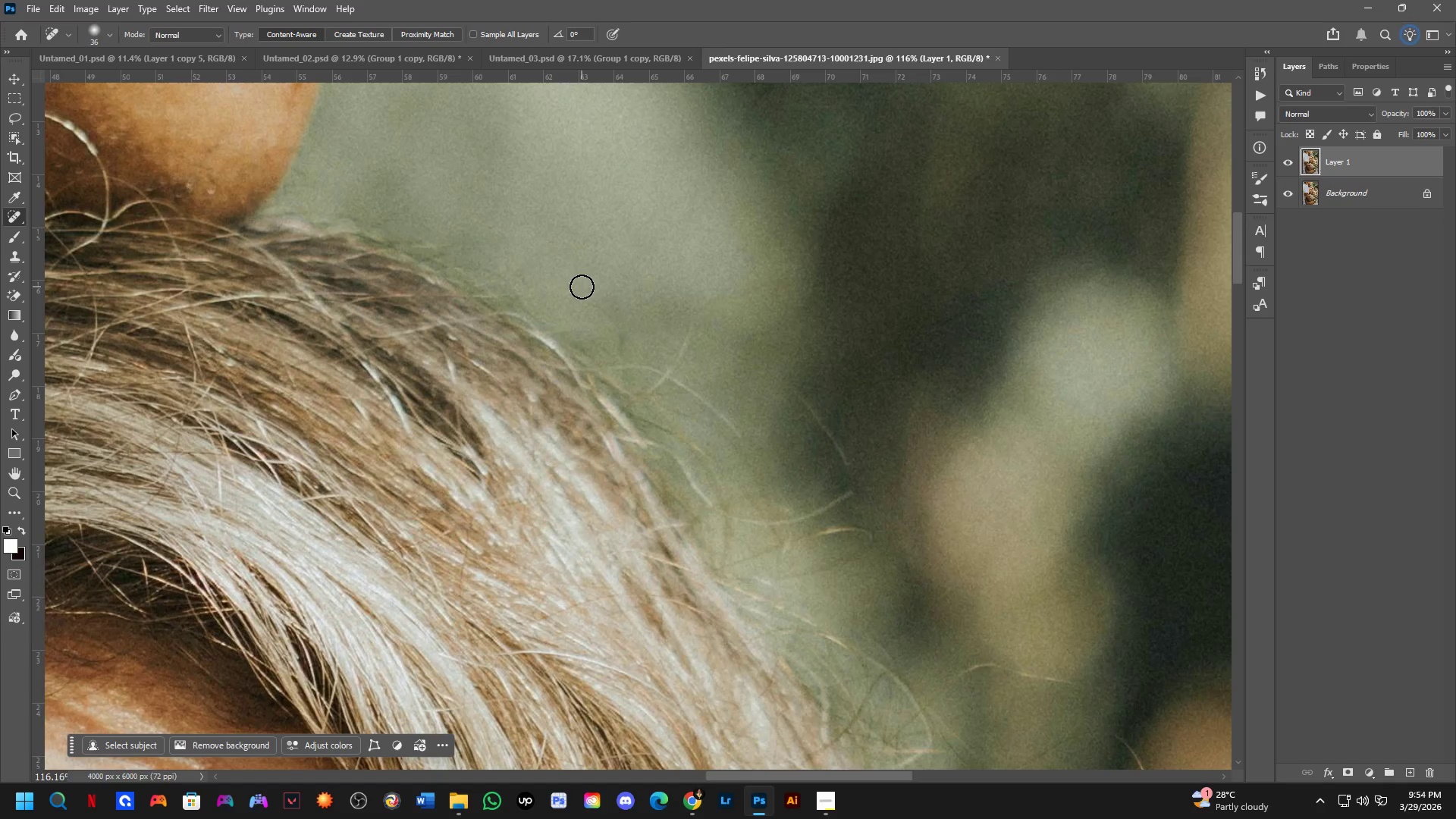 
hold_key(key=Space, duration=0.66)
 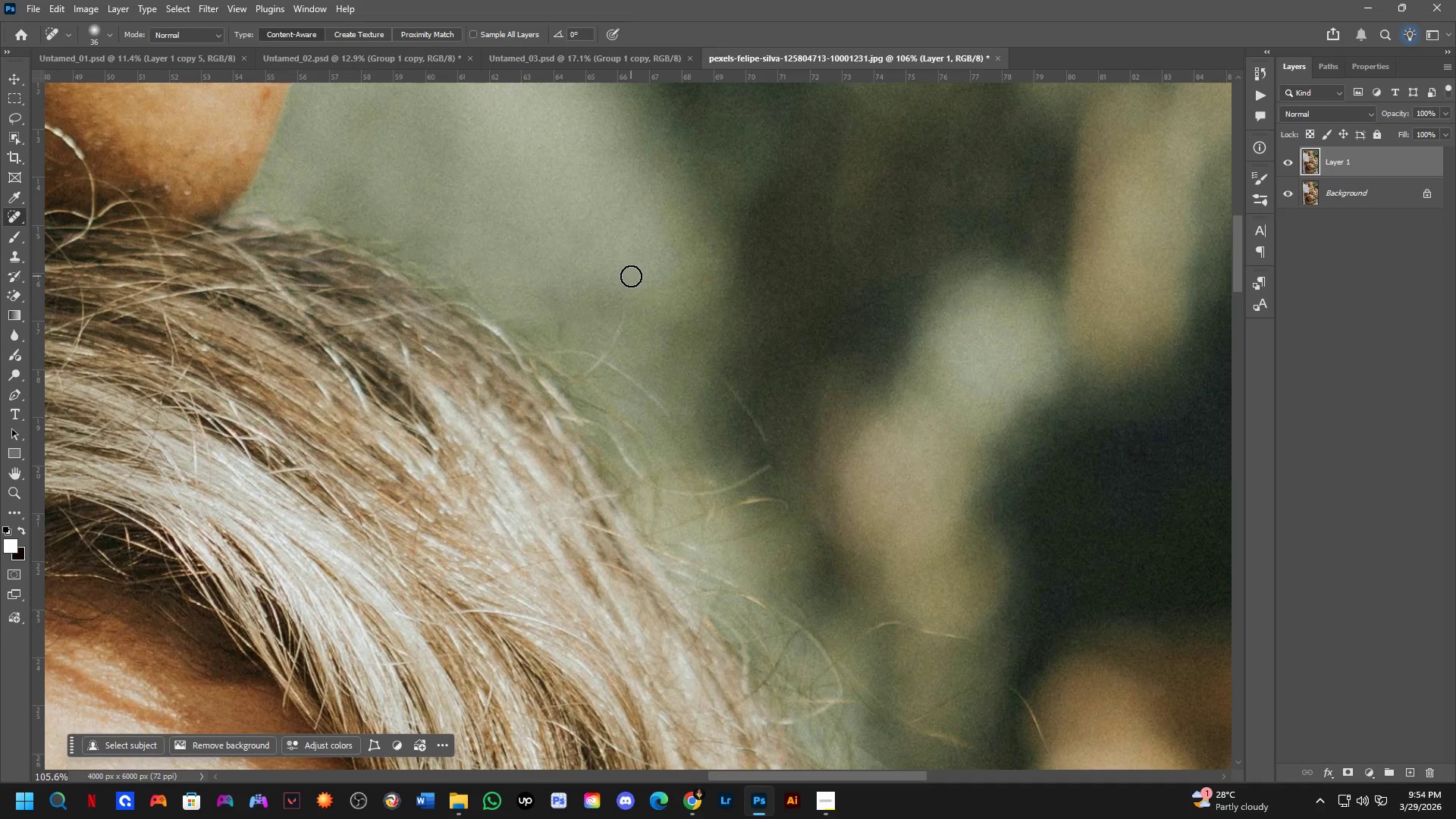 
left_click_drag(start_coordinate=[633, 288], to_coordinate=[576, 281])
 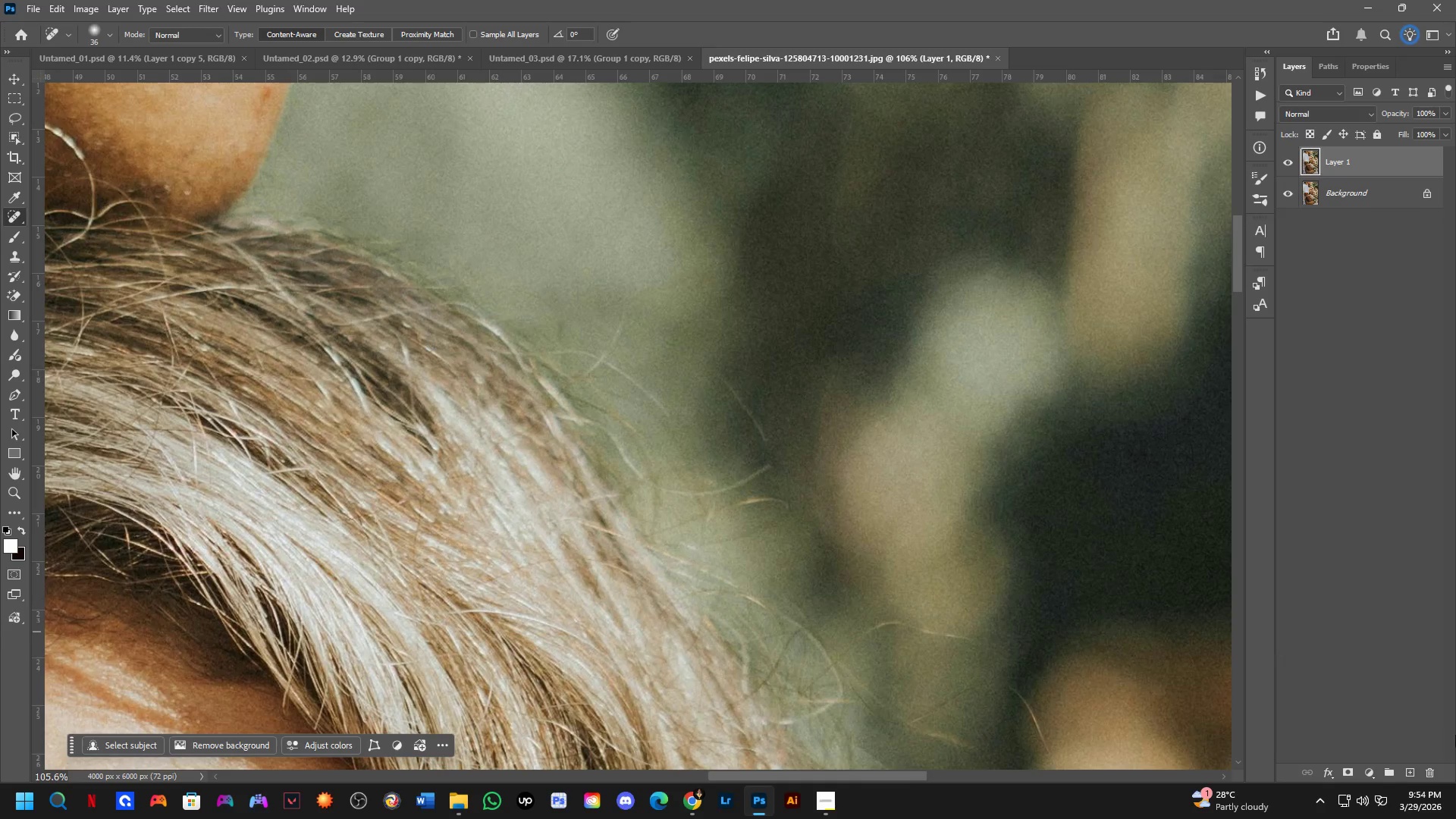 
scroll: coordinate [582, 287], scroll_direction: down, amount: 1.0
 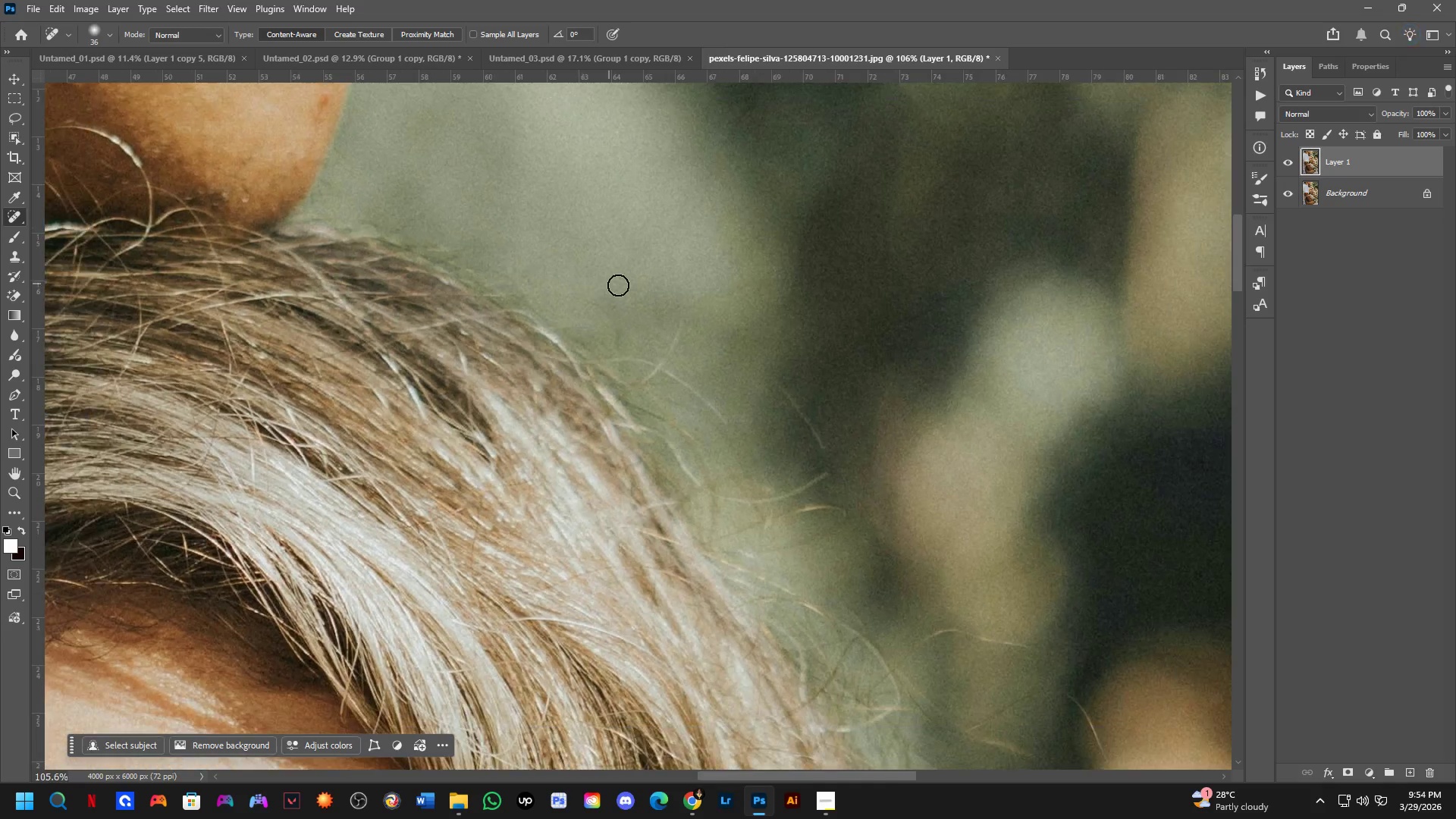 
mouse_move([1326, 793])
 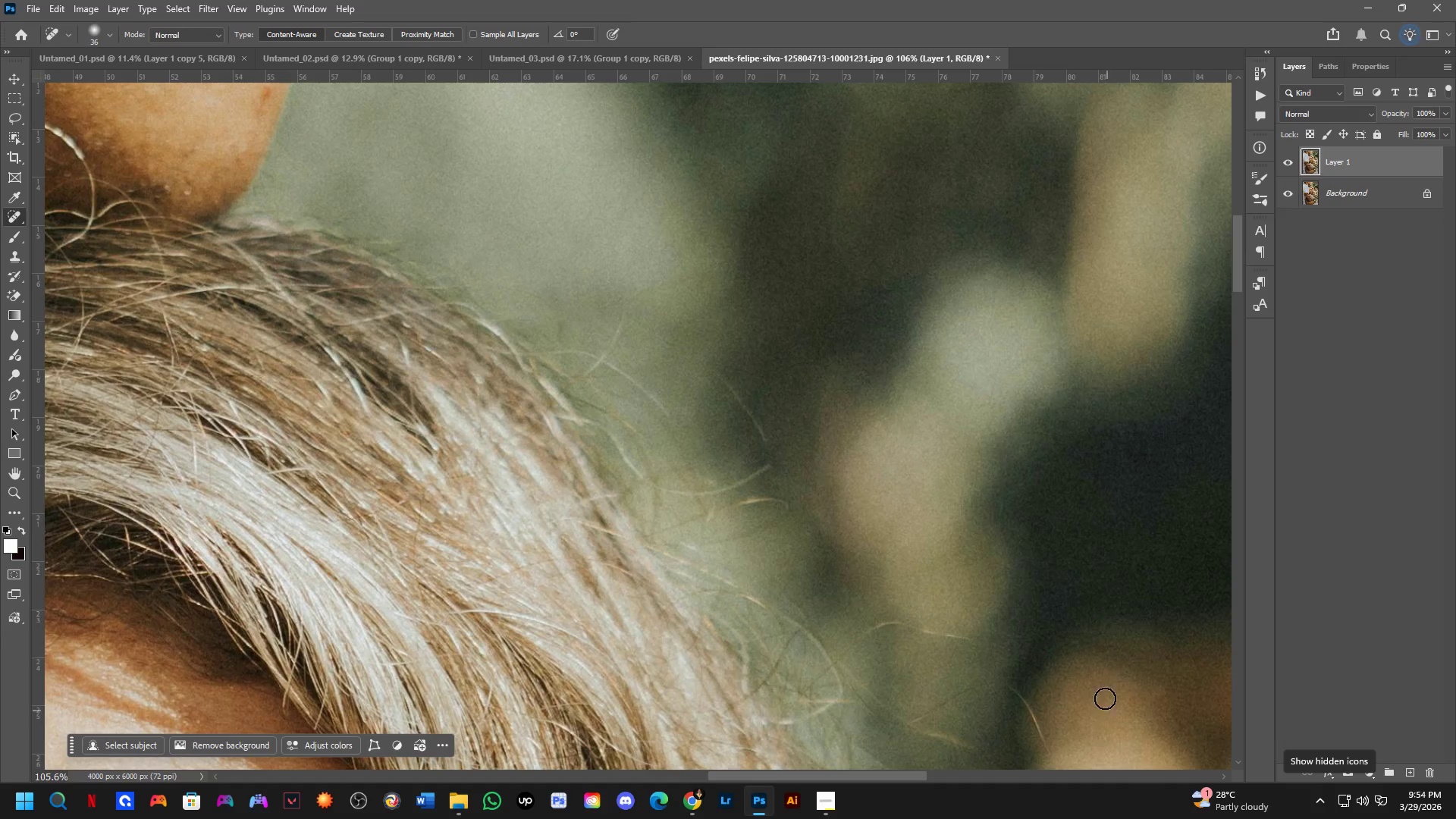 
scroll: coordinate [1075, 665], scroll_direction: down, amount: 2.0
 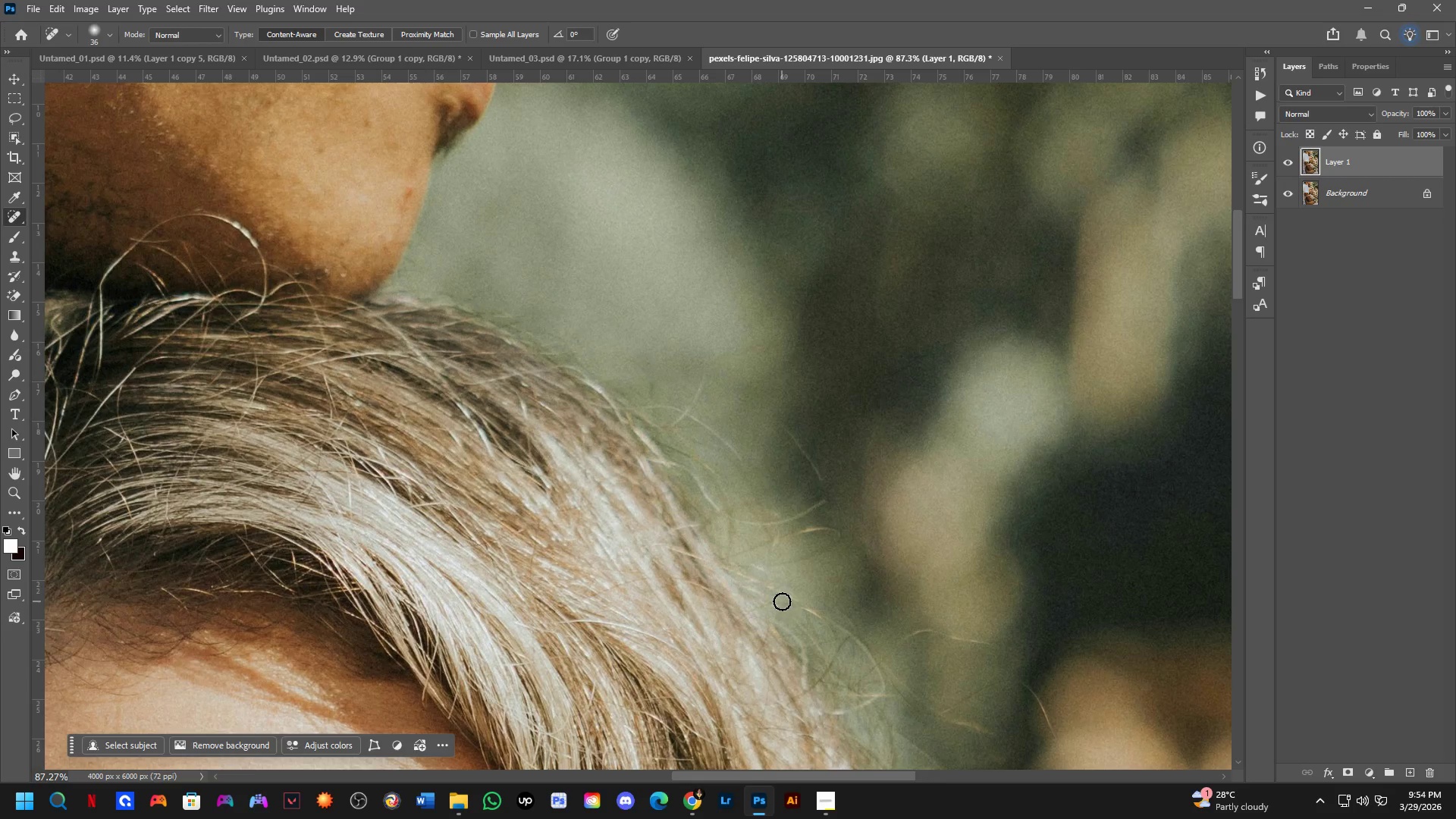 
hold_key(key=Space, duration=0.48)
 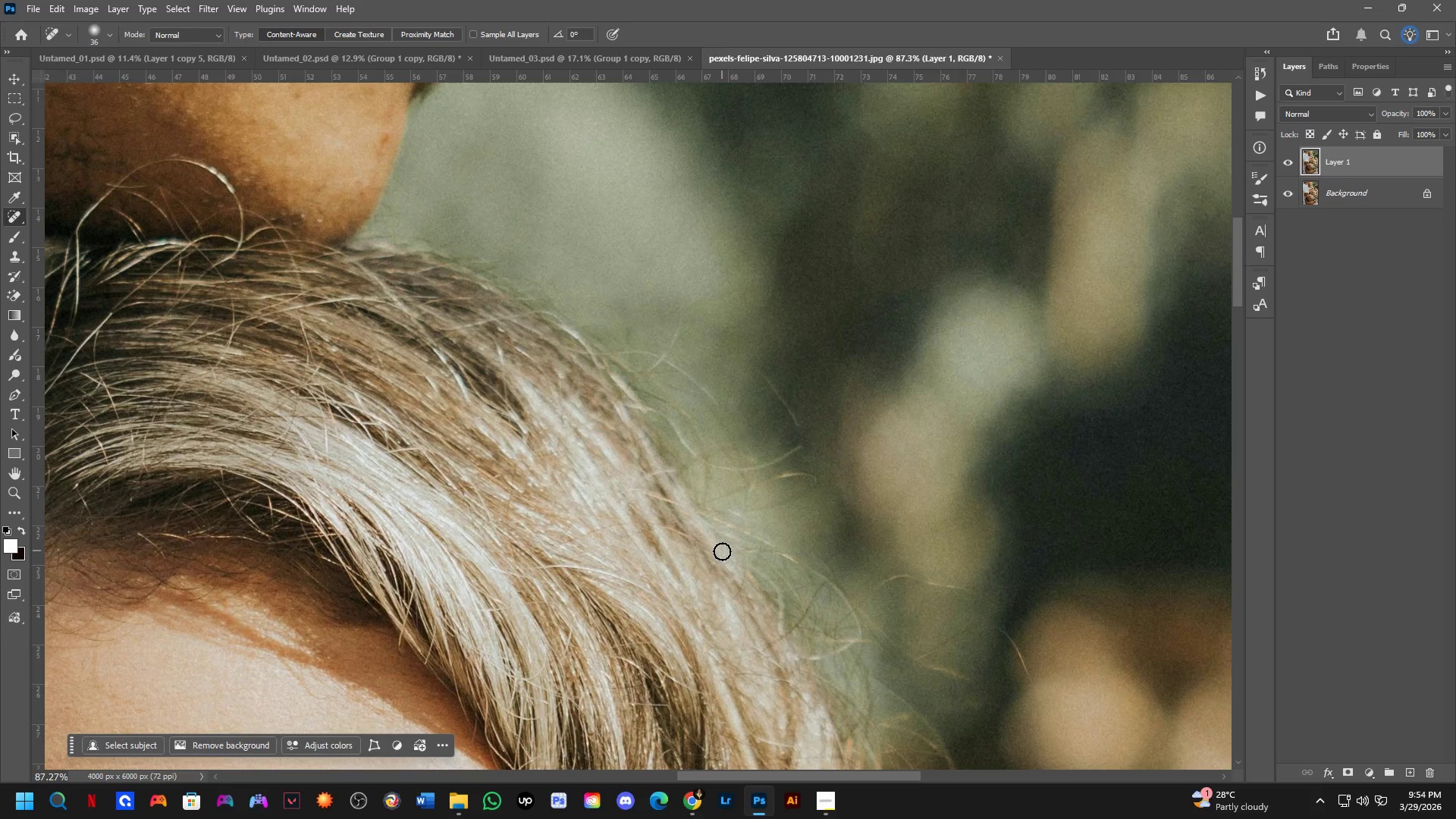 
left_click_drag(start_coordinate=[745, 599], to_coordinate=[722, 544])
 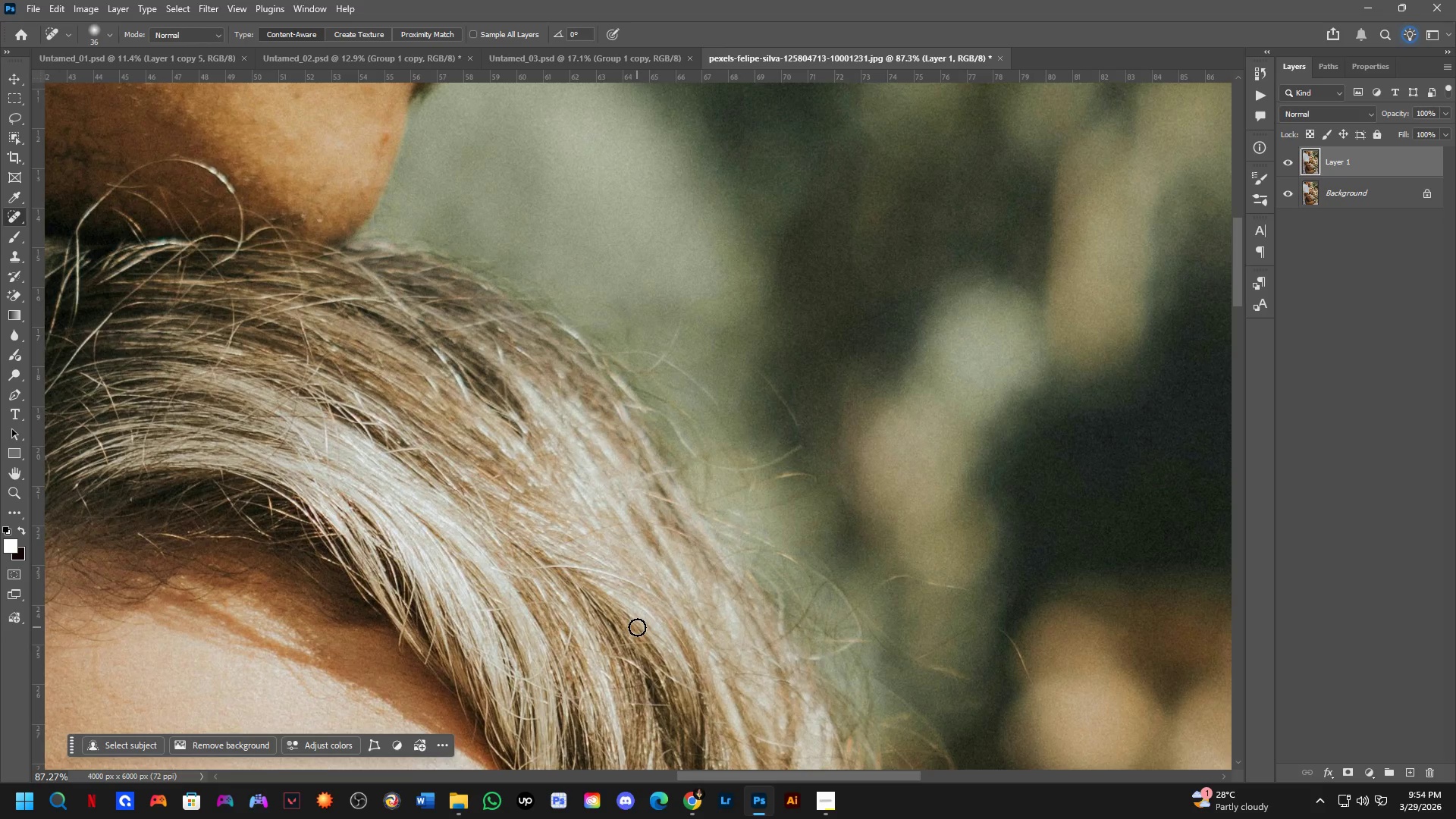 
wait(6.72)
 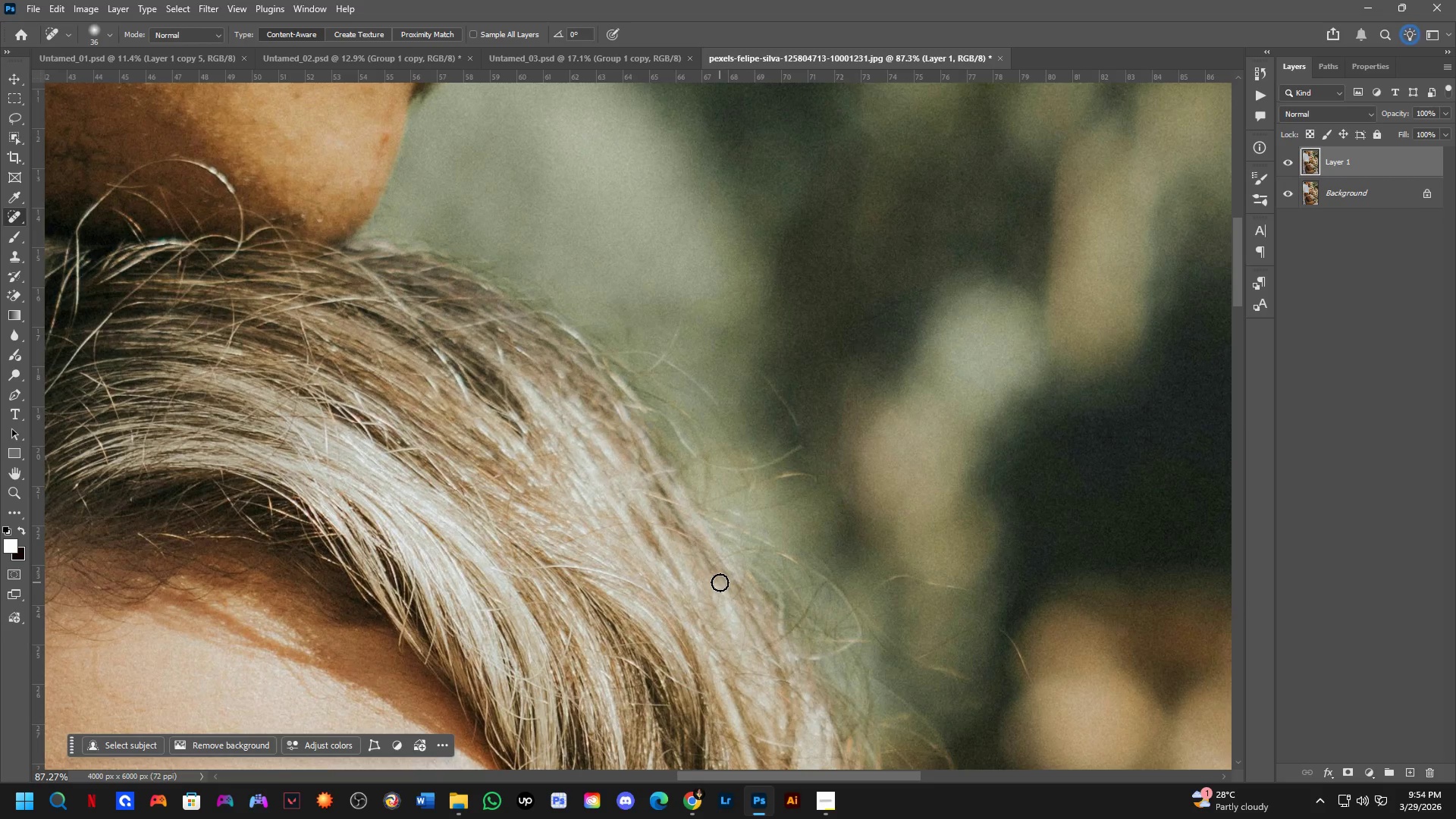 
left_click_drag(start_coordinate=[681, 315], to_coordinate=[654, 373])
 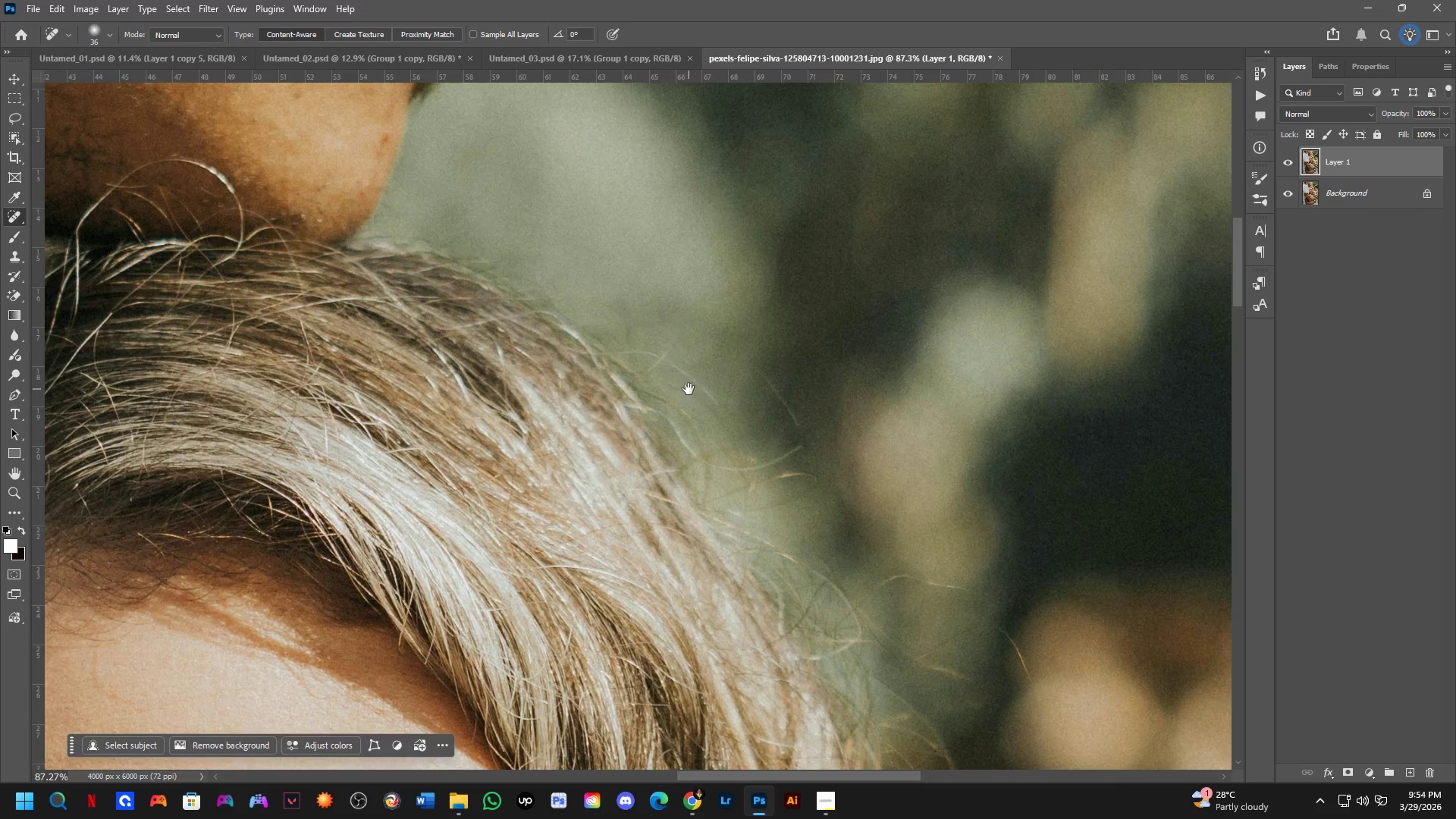 
hold_key(key=Space, duration=0.55)
 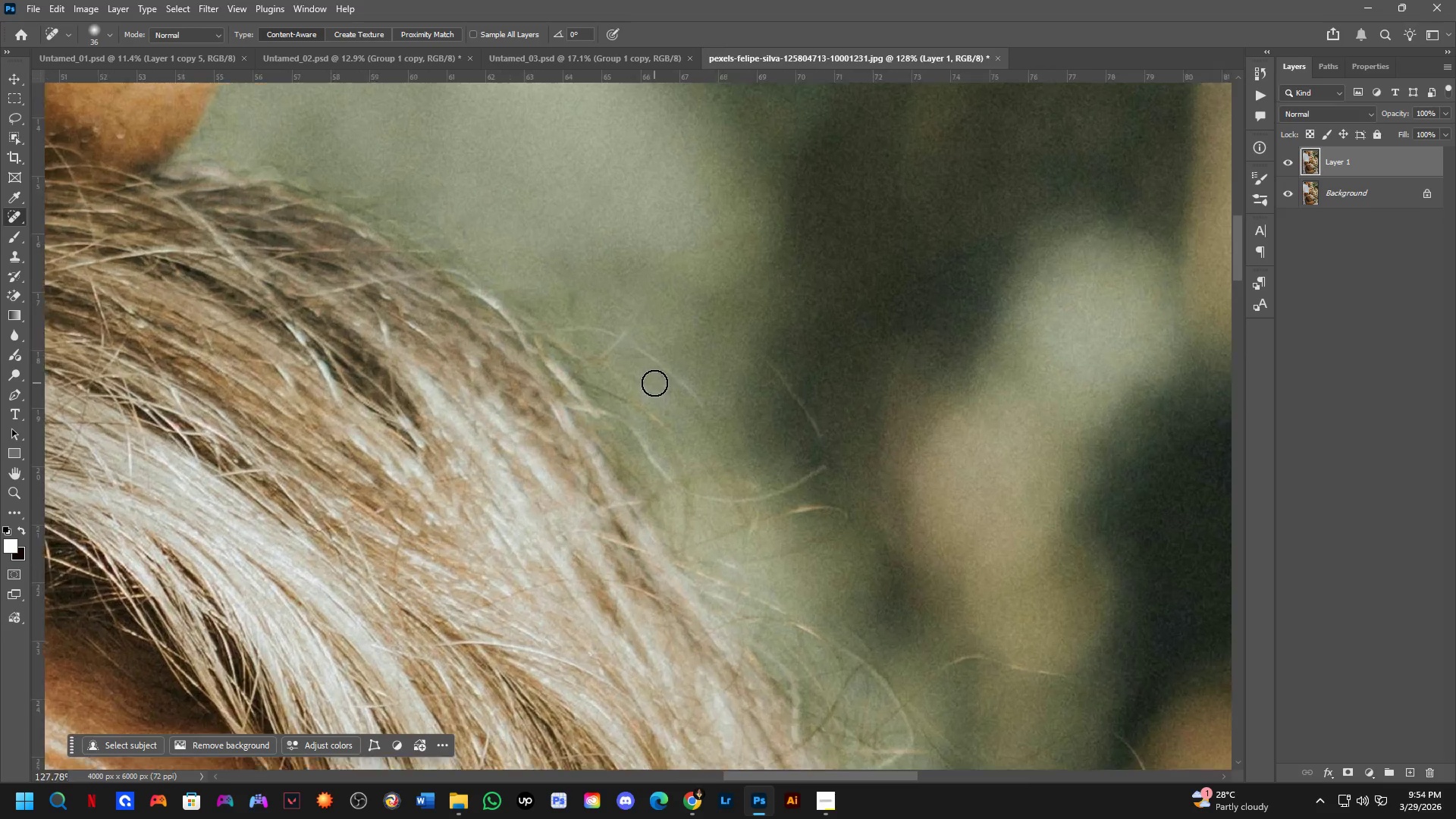 
left_click_drag(start_coordinate=[686, 389], to_coordinate=[657, 382])
 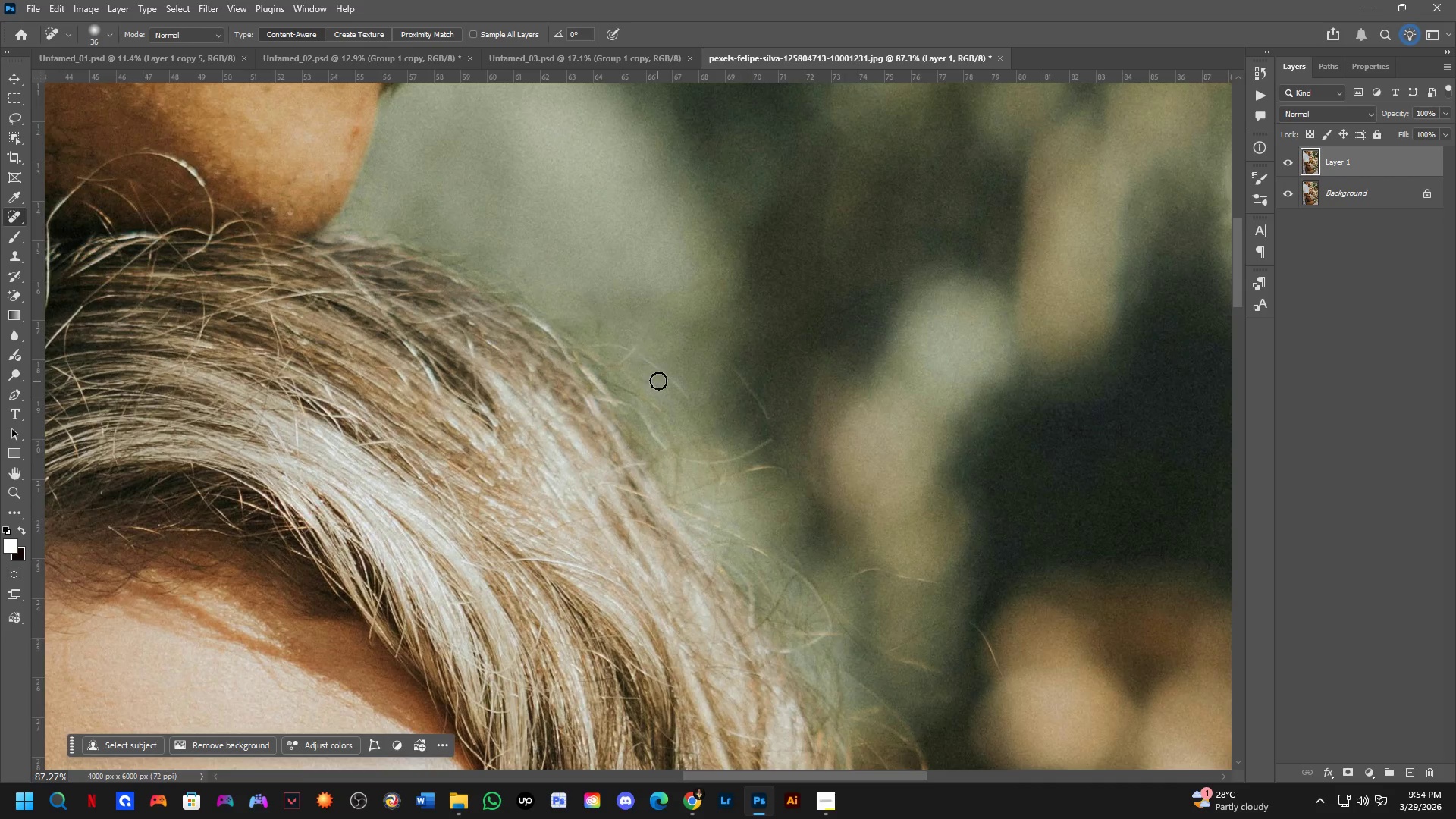 
scroll: coordinate [654, 383], scroll_direction: up, amount: 5.0
 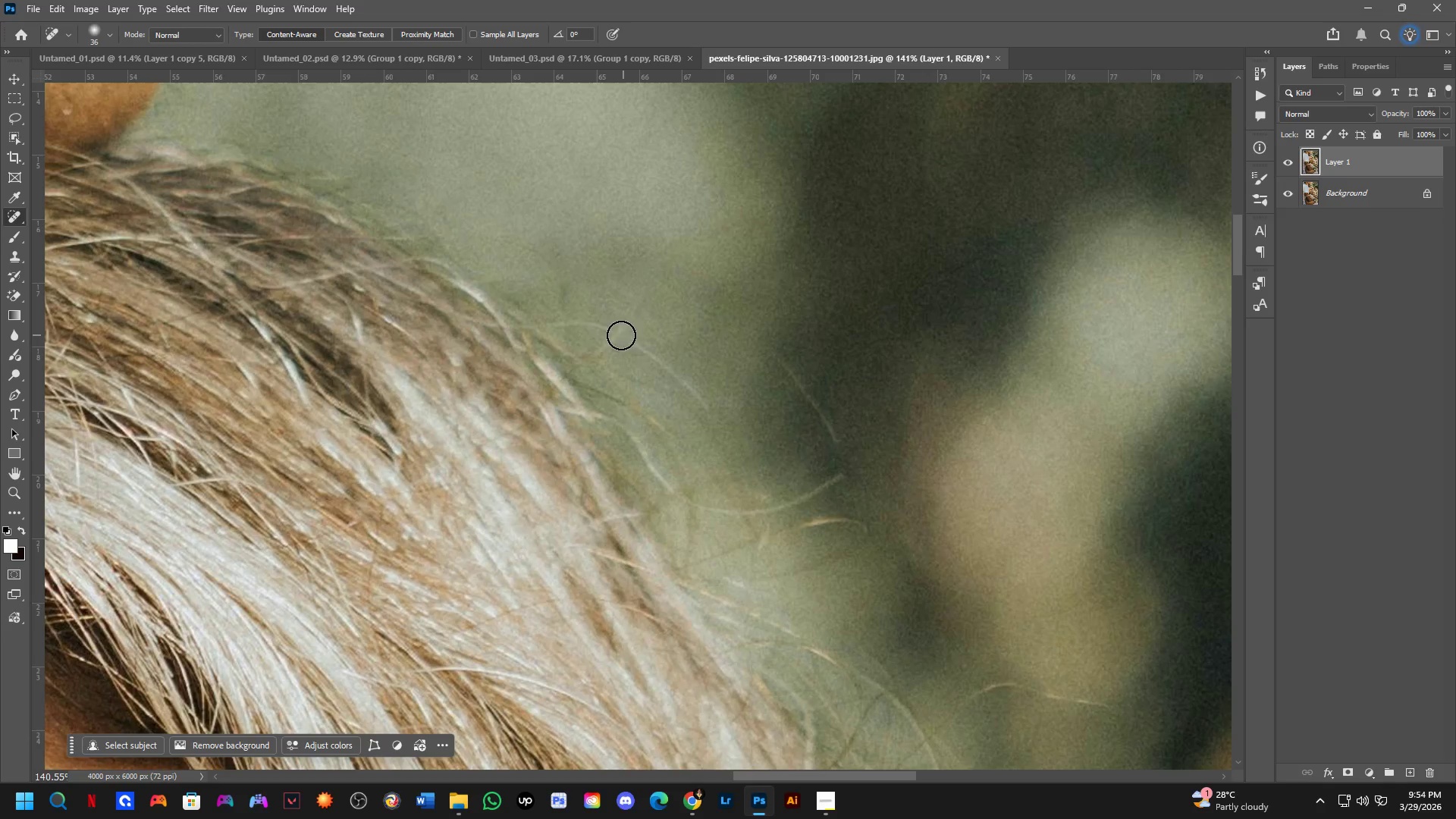 
left_click_drag(start_coordinate=[581, 325], to_coordinate=[708, 408])
 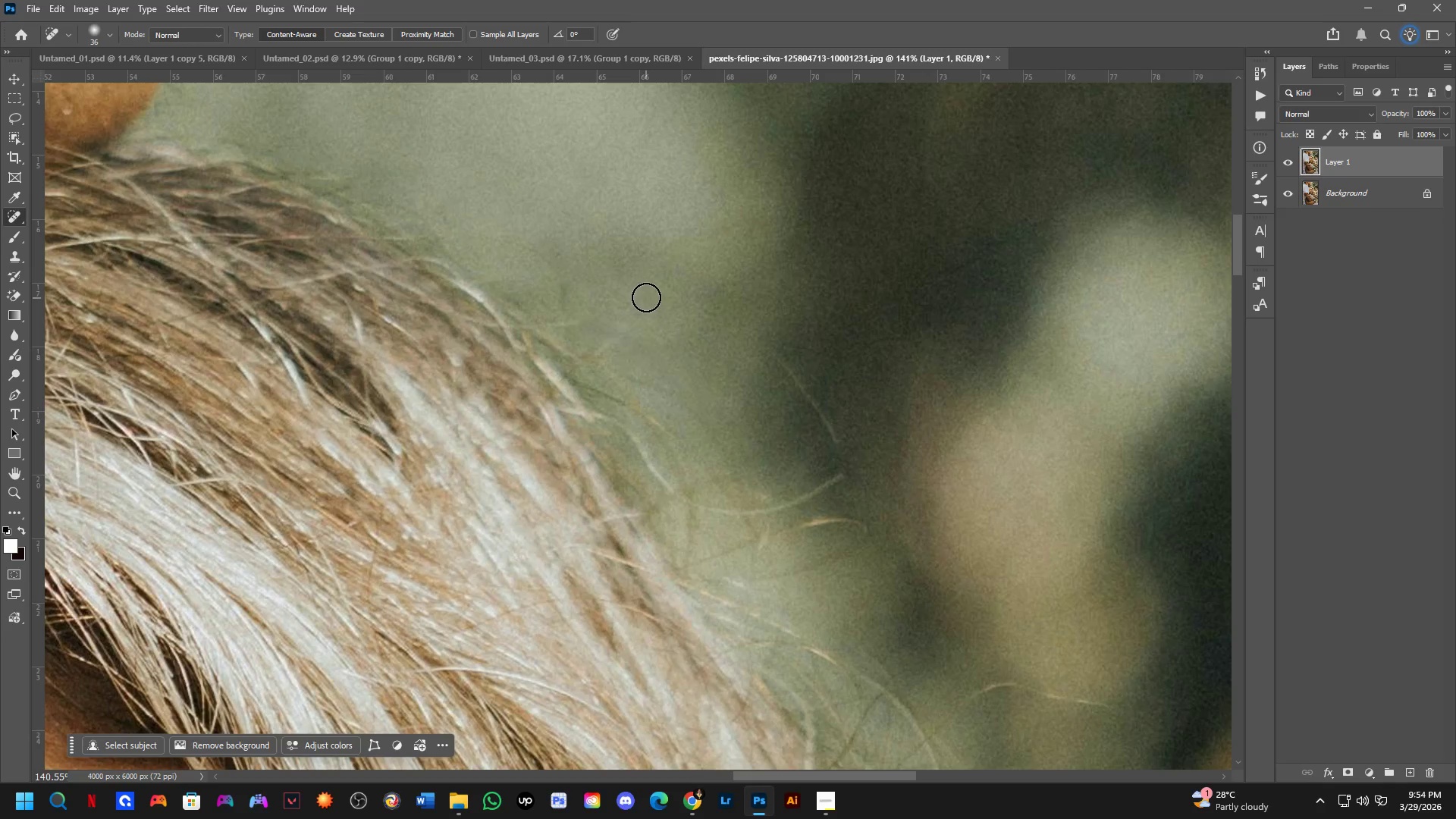 
left_click_drag(start_coordinate=[645, 295], to_coordinate=[595, 352])
 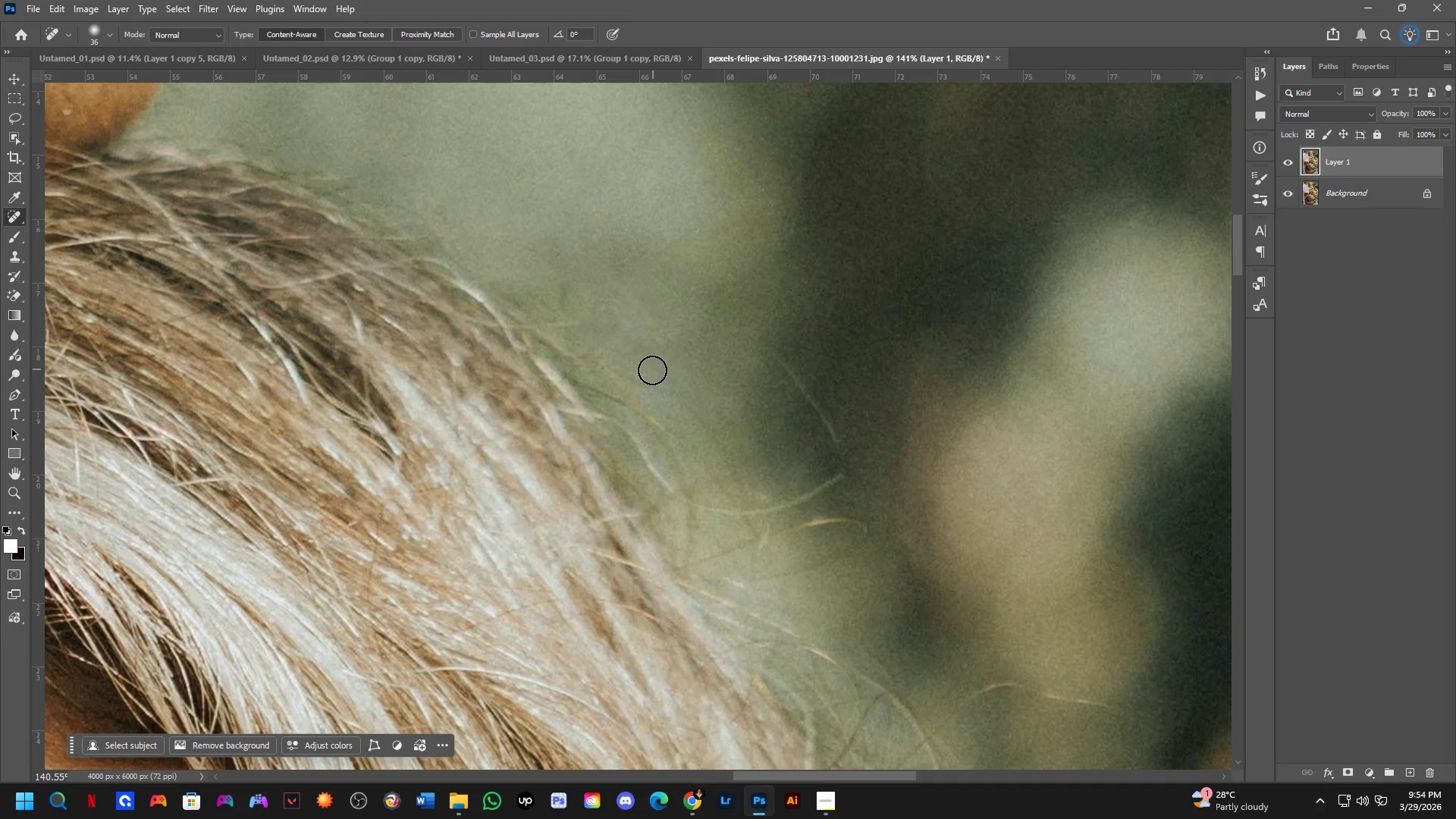 
left_click_drag(start_coordinate=[640, 381], to_coordinate=[697, 389])
 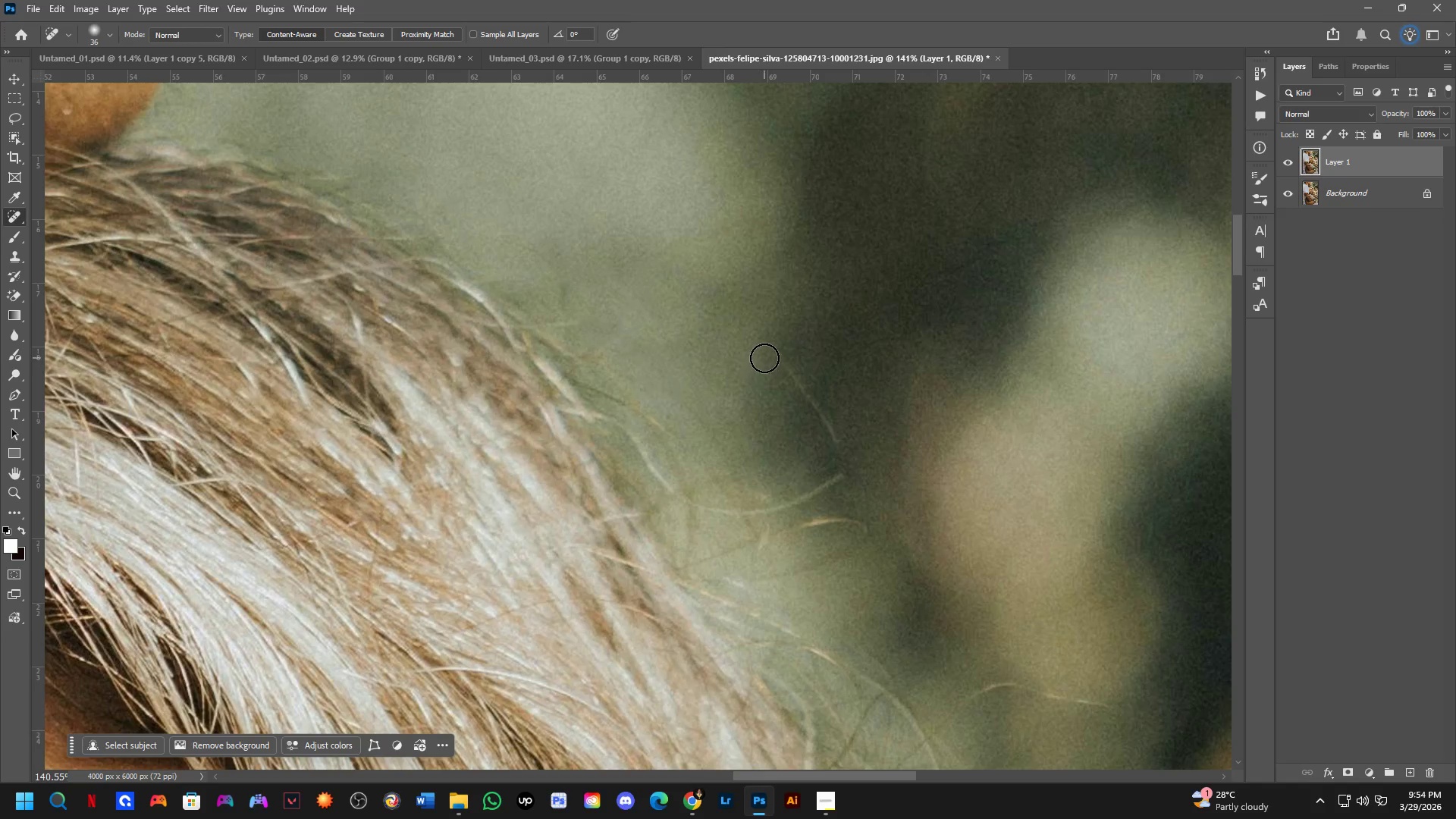 
left_click_drag(start_coordinate=[777, 359], to_coordinate=[846, 461])
 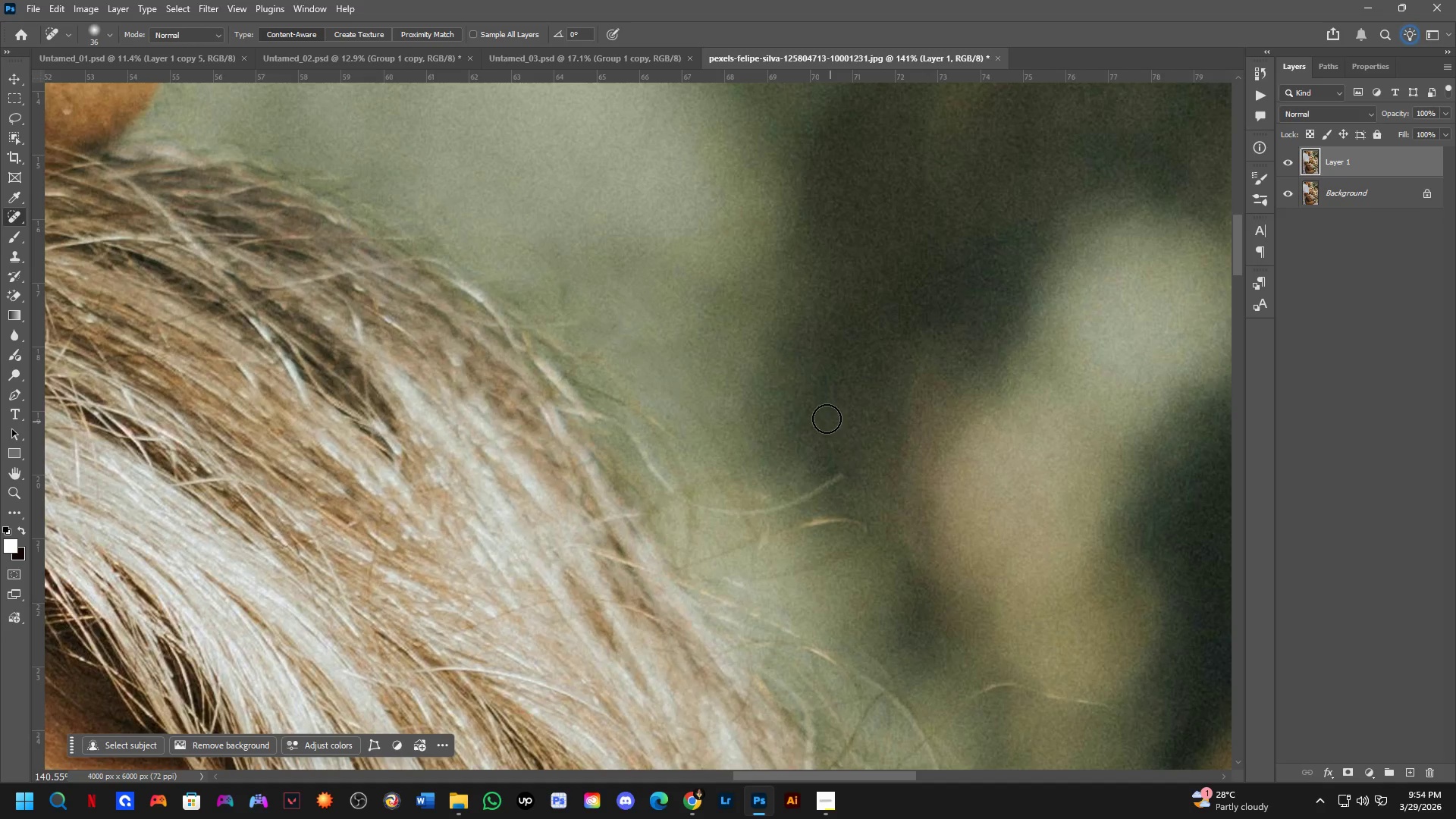 
left_click_drag(start_coordinate=[811, 410], to_coordinate=[767, 388])
 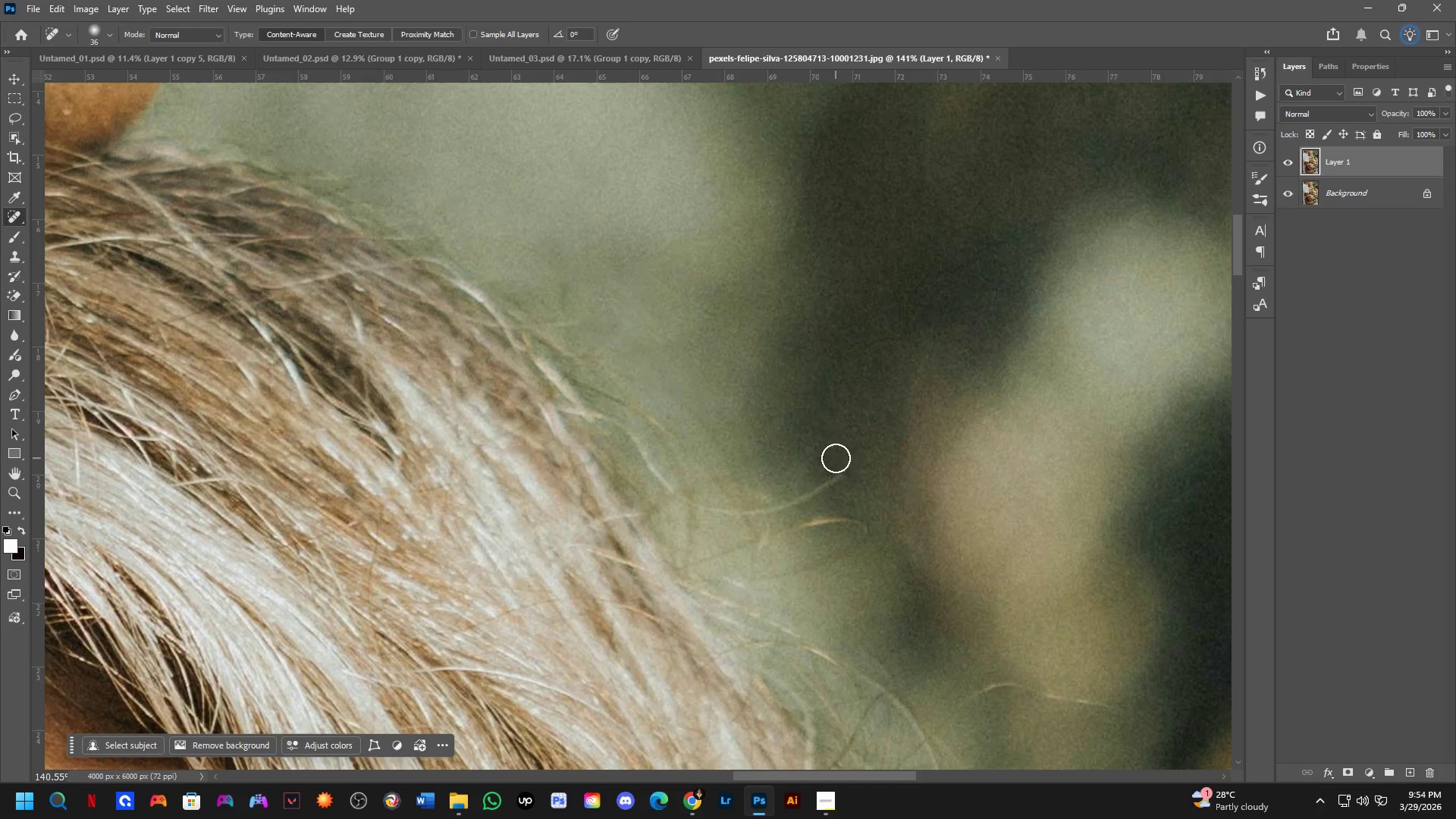 
left_click_drag(start_coordinate=[844, 475], to_coordinate=[651, 458])
 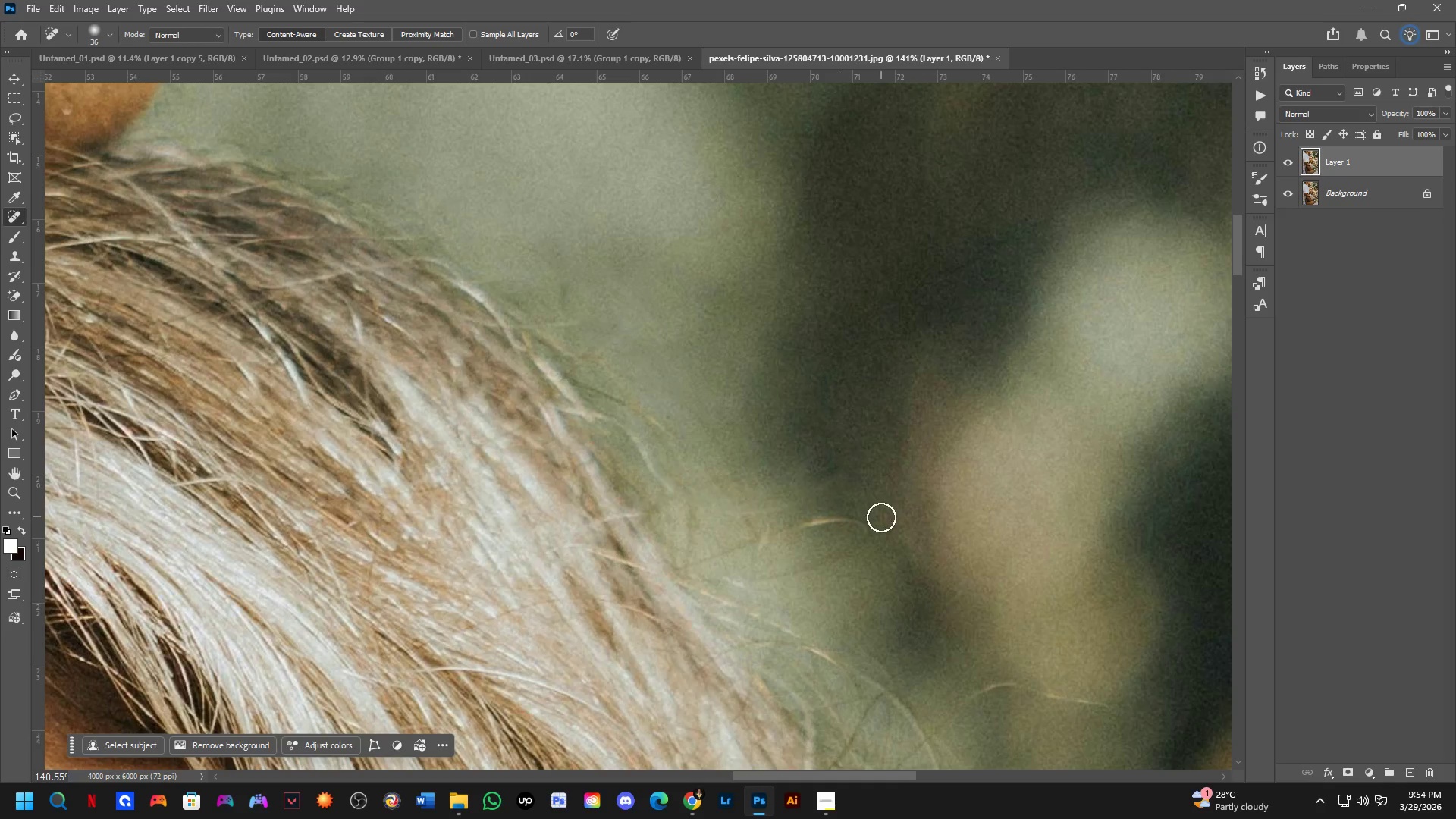 
left_click_drag(start_coordinate=[860, 519], to_coordinate=[686, 570])
 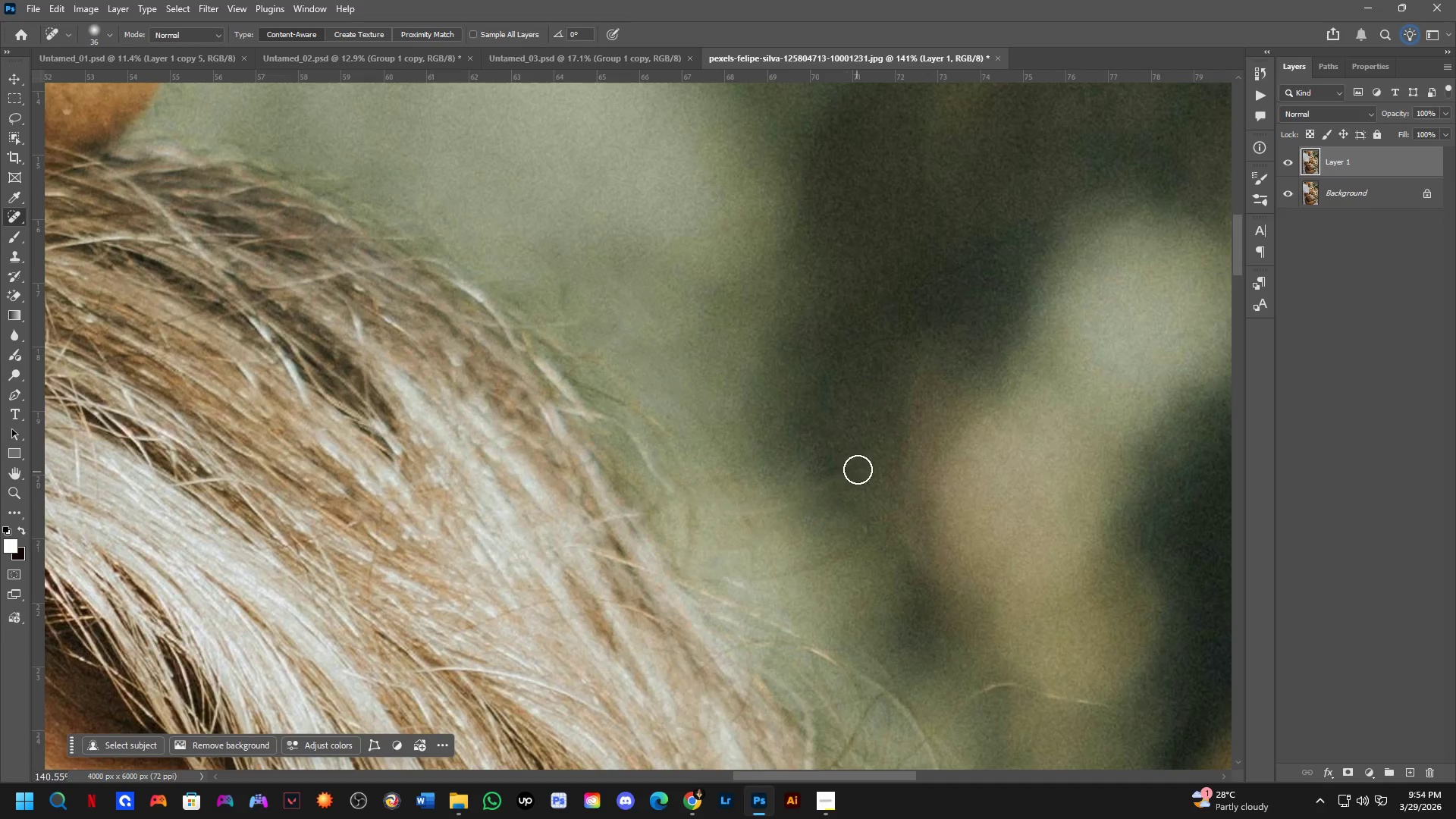 
left_click_drag(start_coordinate=[855, 465], to_coordinate=[704, 511])
 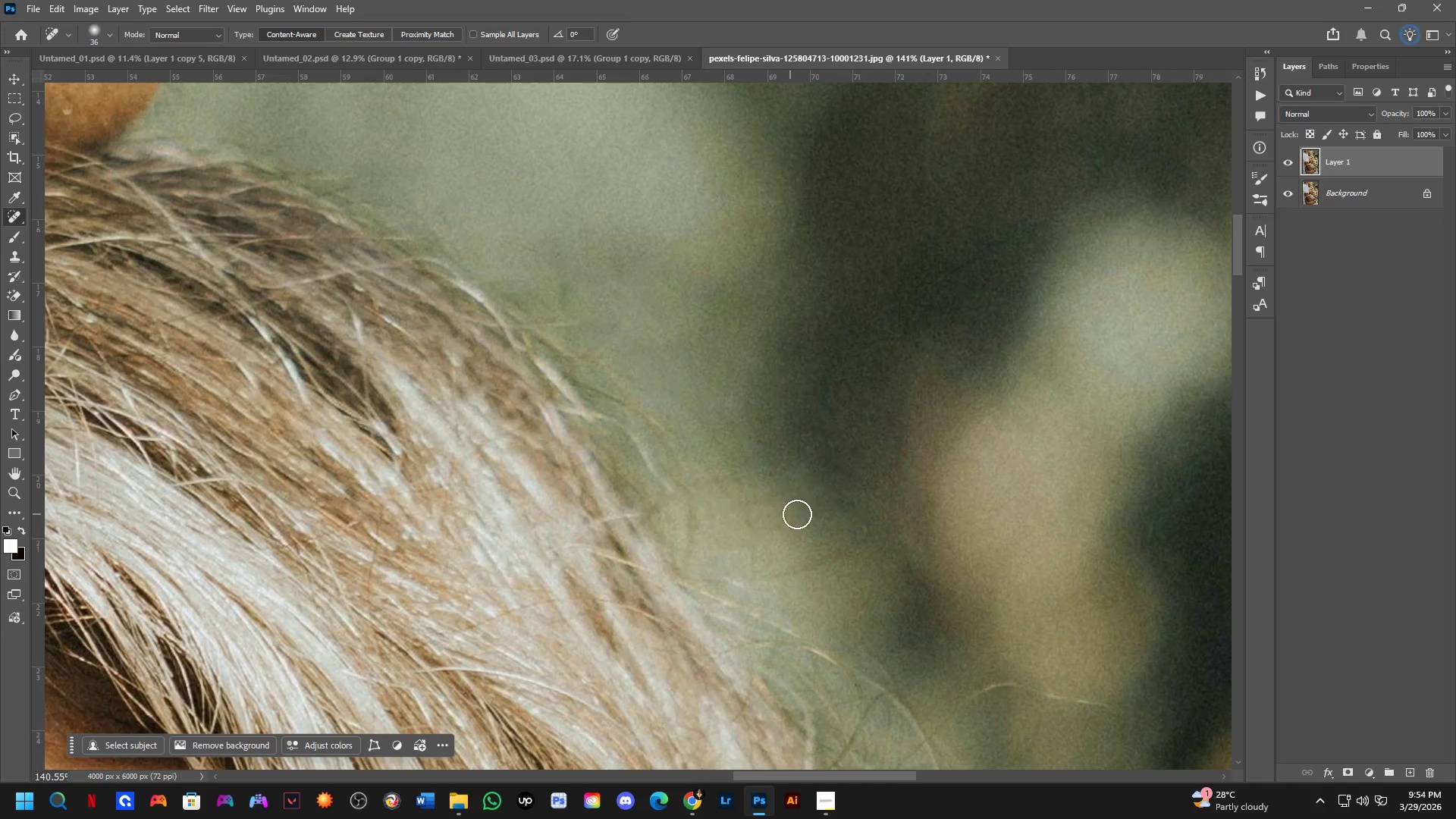 
hold_key(key=Space, duration=0.47)
 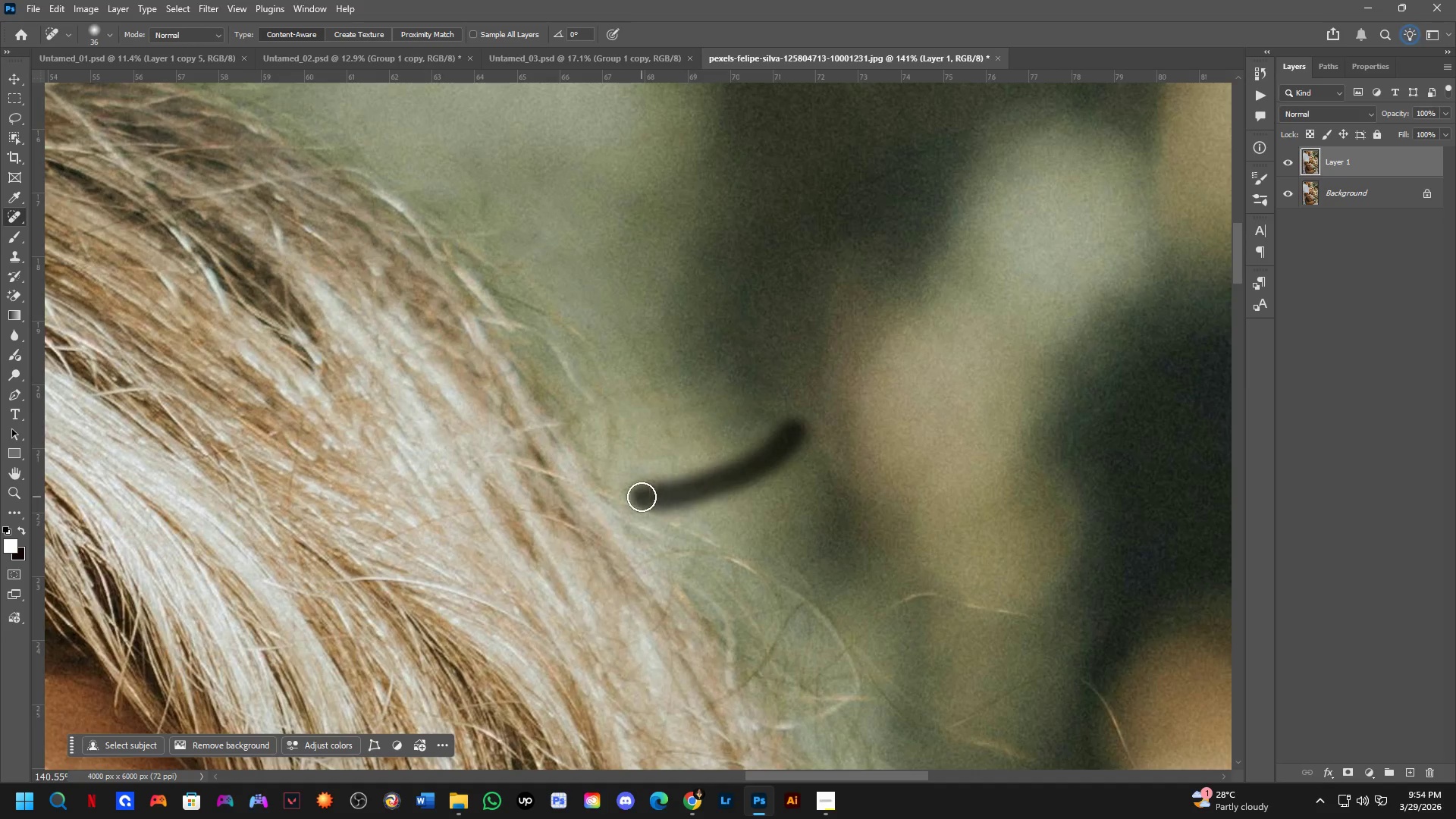 
left_click_drag(start_coordinate=[879, 527], to_coordinate=[799, 437])
 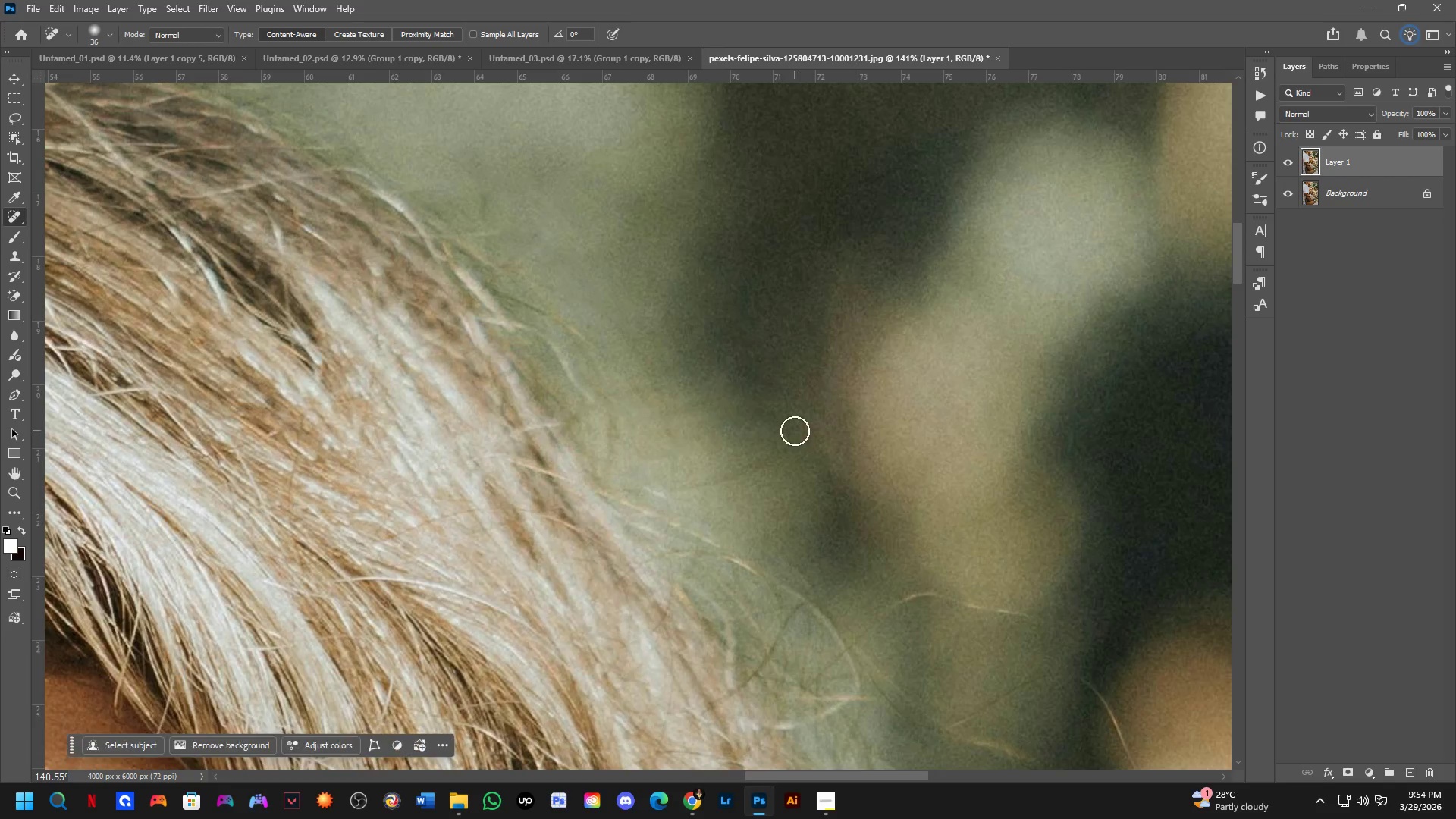 
left_click_drag(start_coordinate=[795, 431], to_coordinate=[642, 497])
 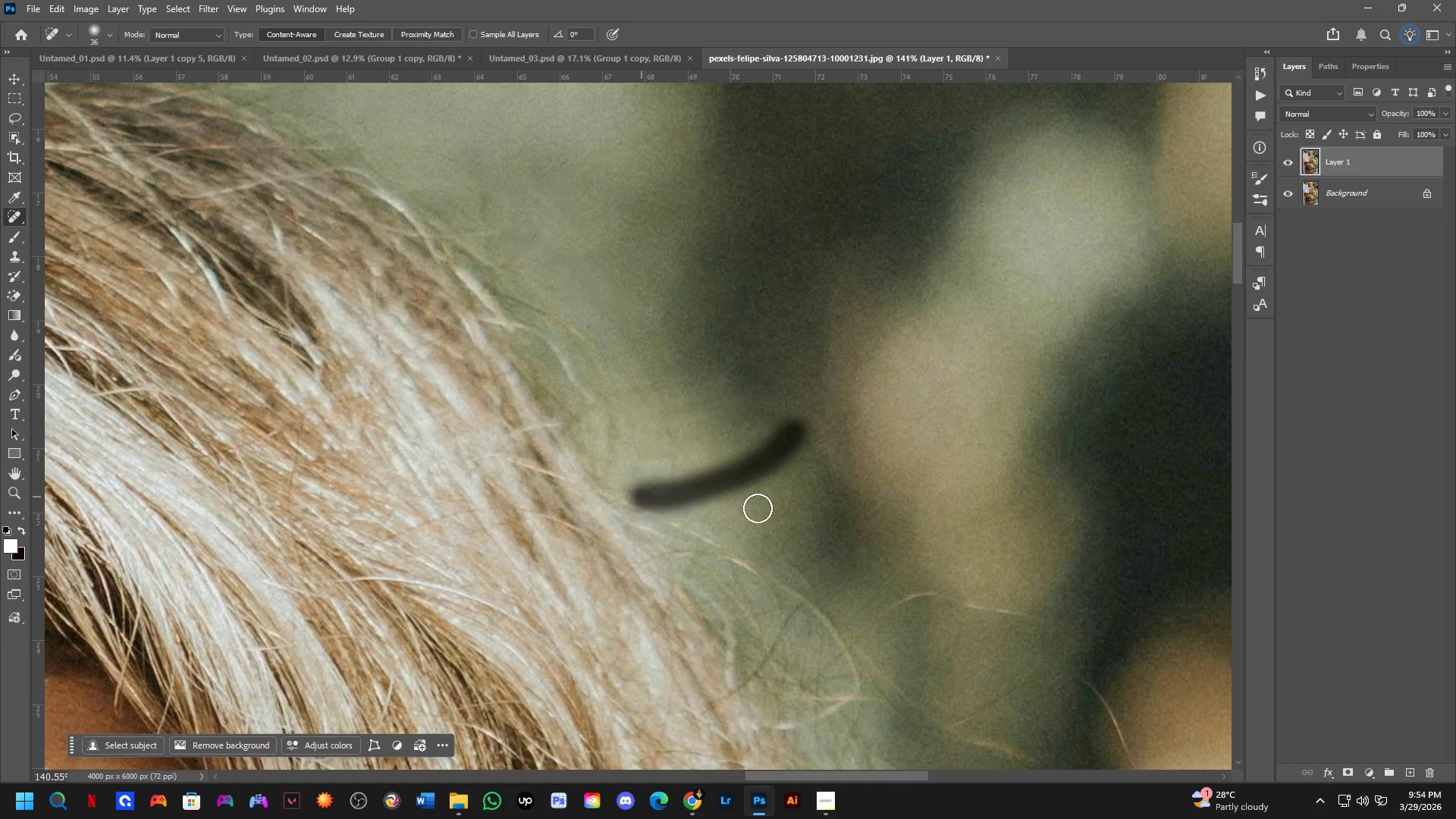 
hold_key(key=Space, duration=0.48)
 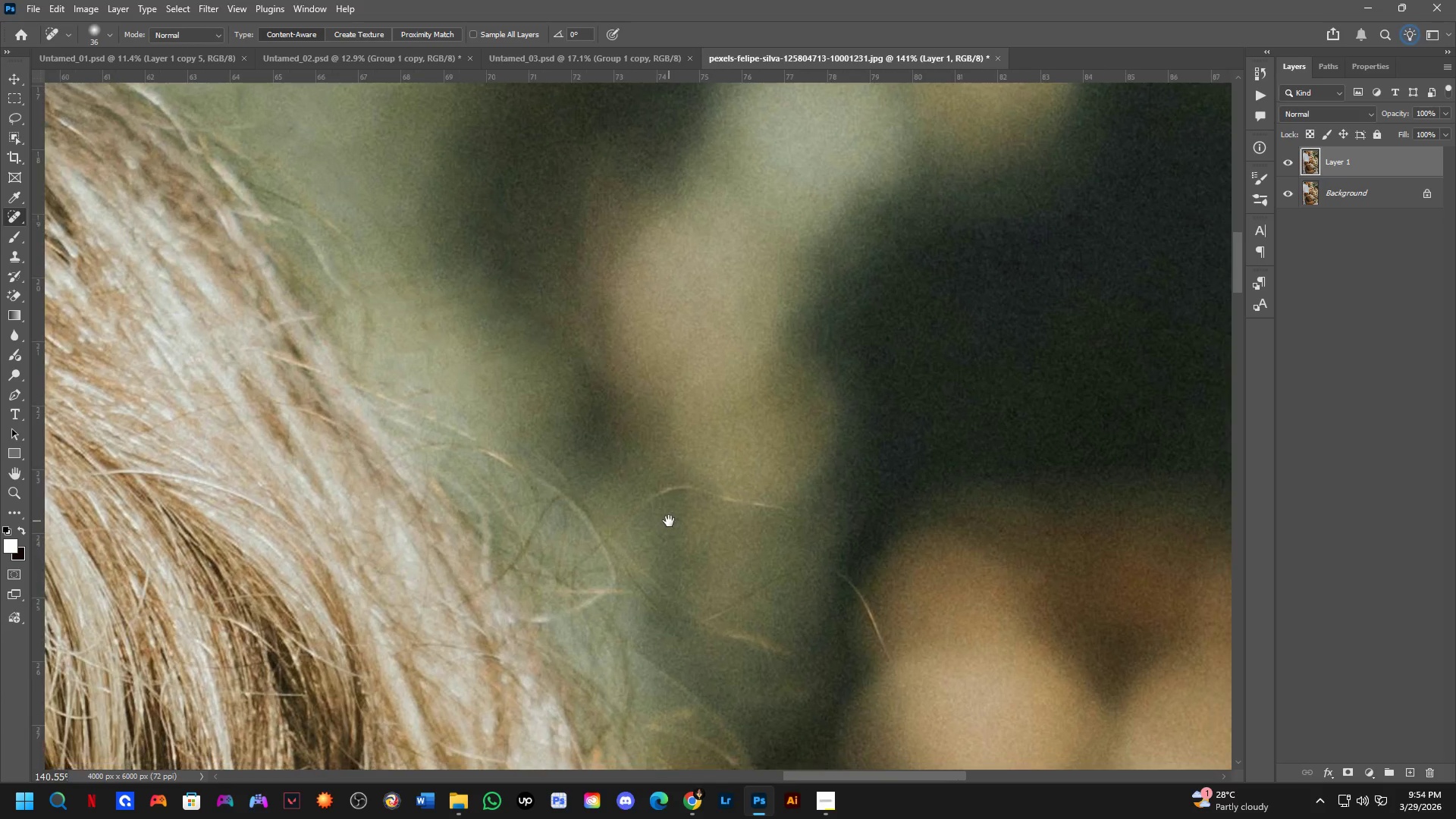 
left_click_drag(start_coordinate=[771, 496], to_coordinate=[673, 444])
 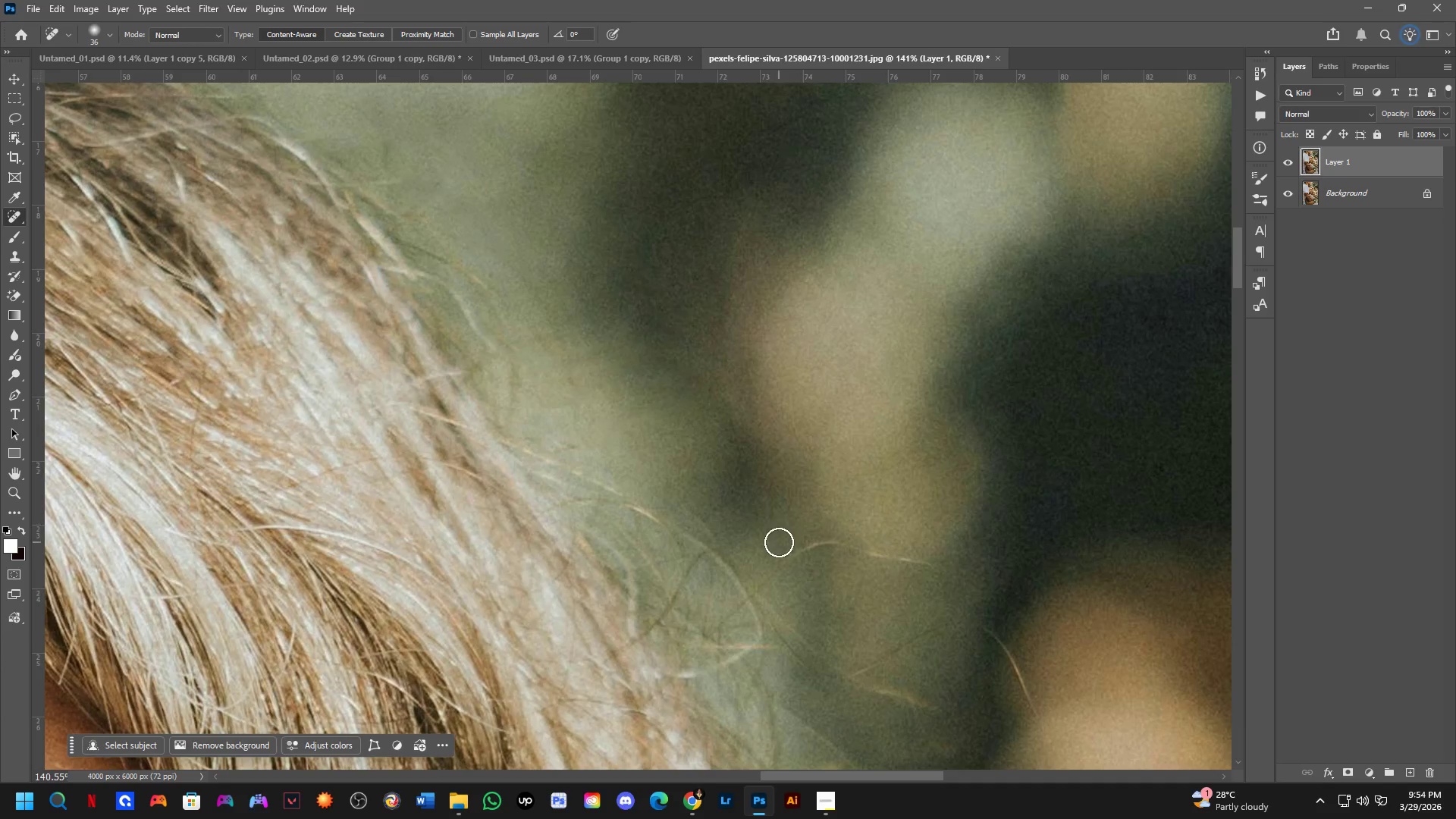 
hold_key(key=Space, duration=0.48)
 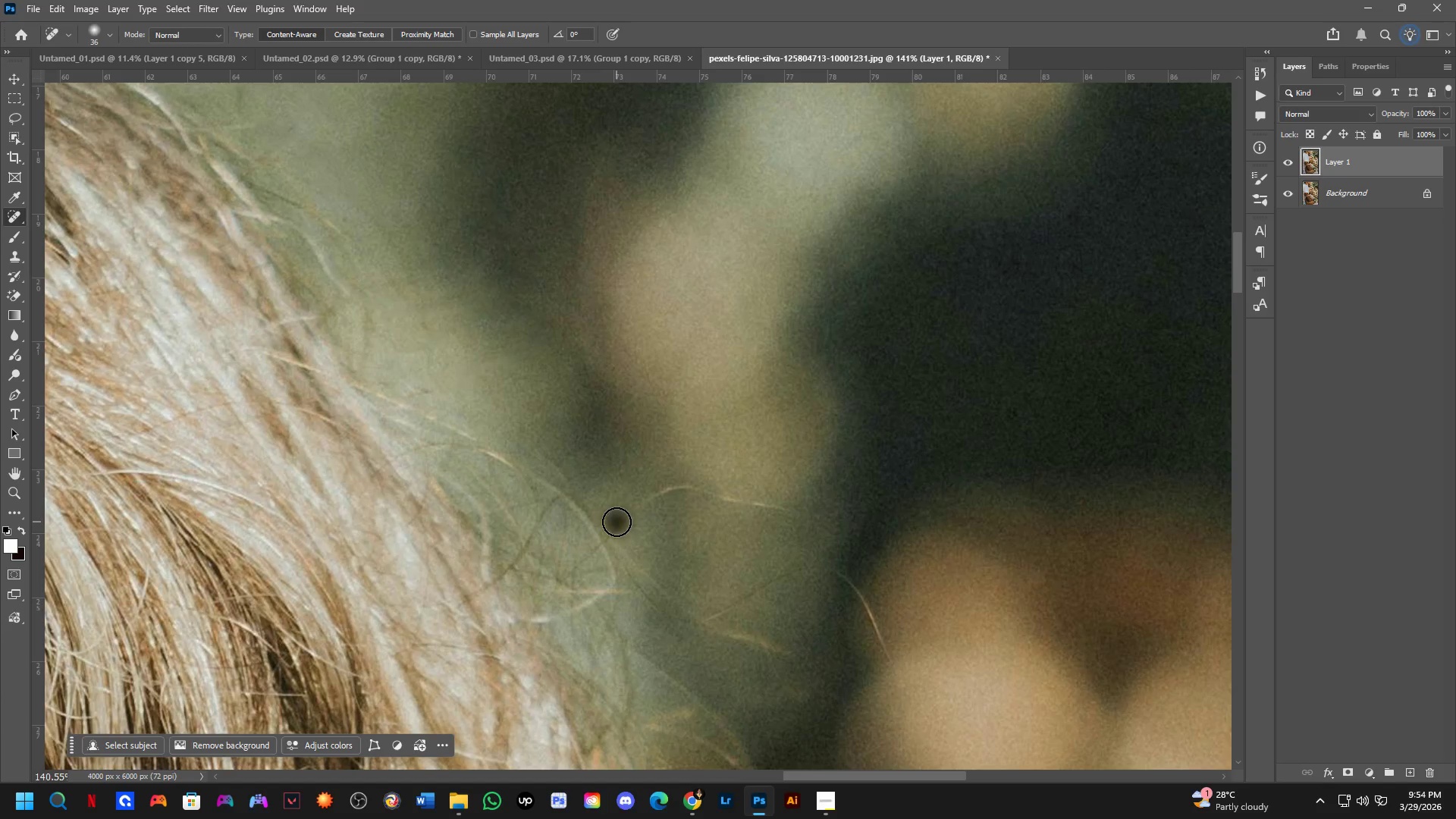 
left_click_drag(start_coordinate=[815, 576], to_coordinate=[669, 521])
 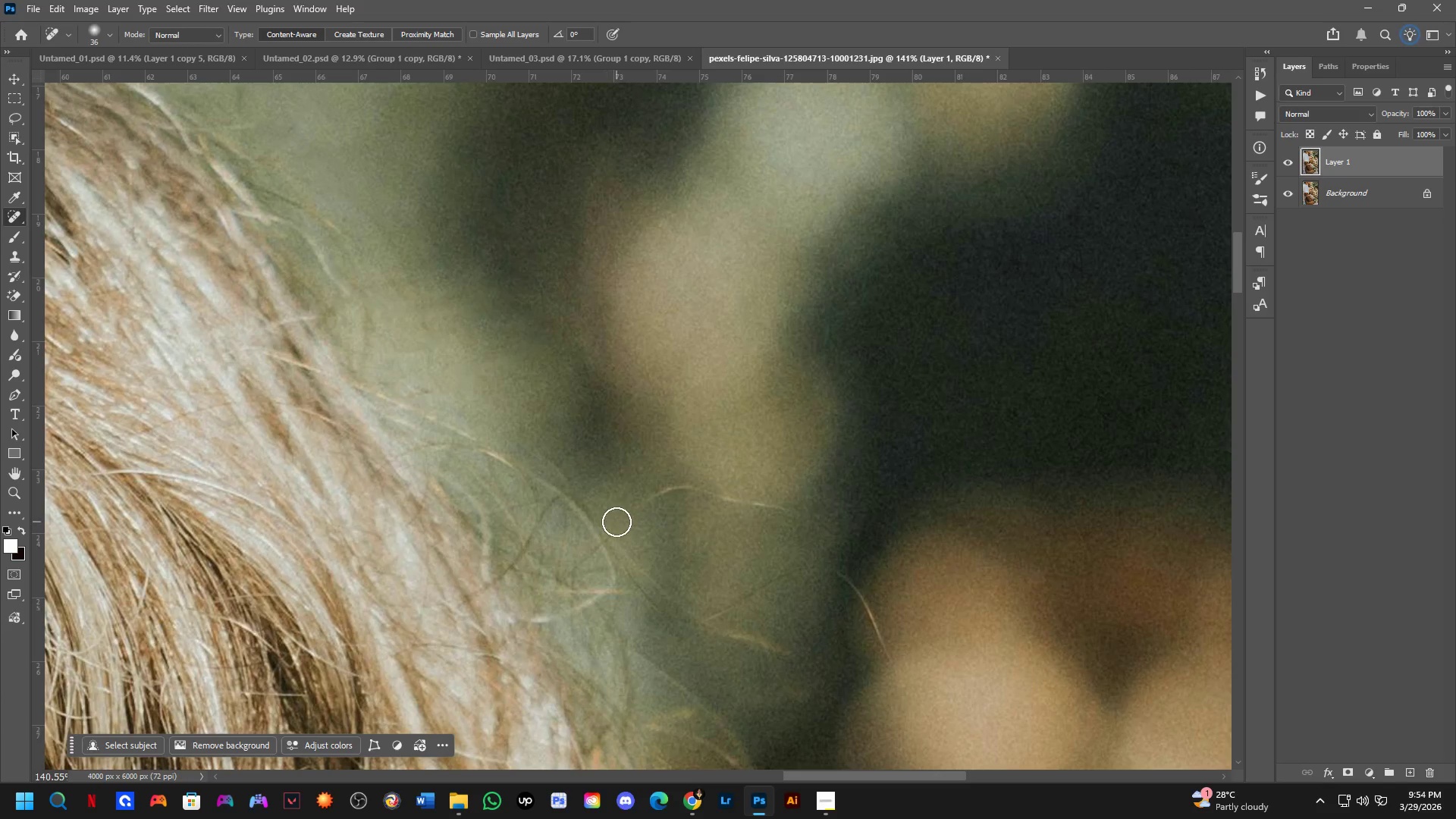 
left_click_drag(start_coordinate=[617, 522], to_coordinate=[839, 512])
 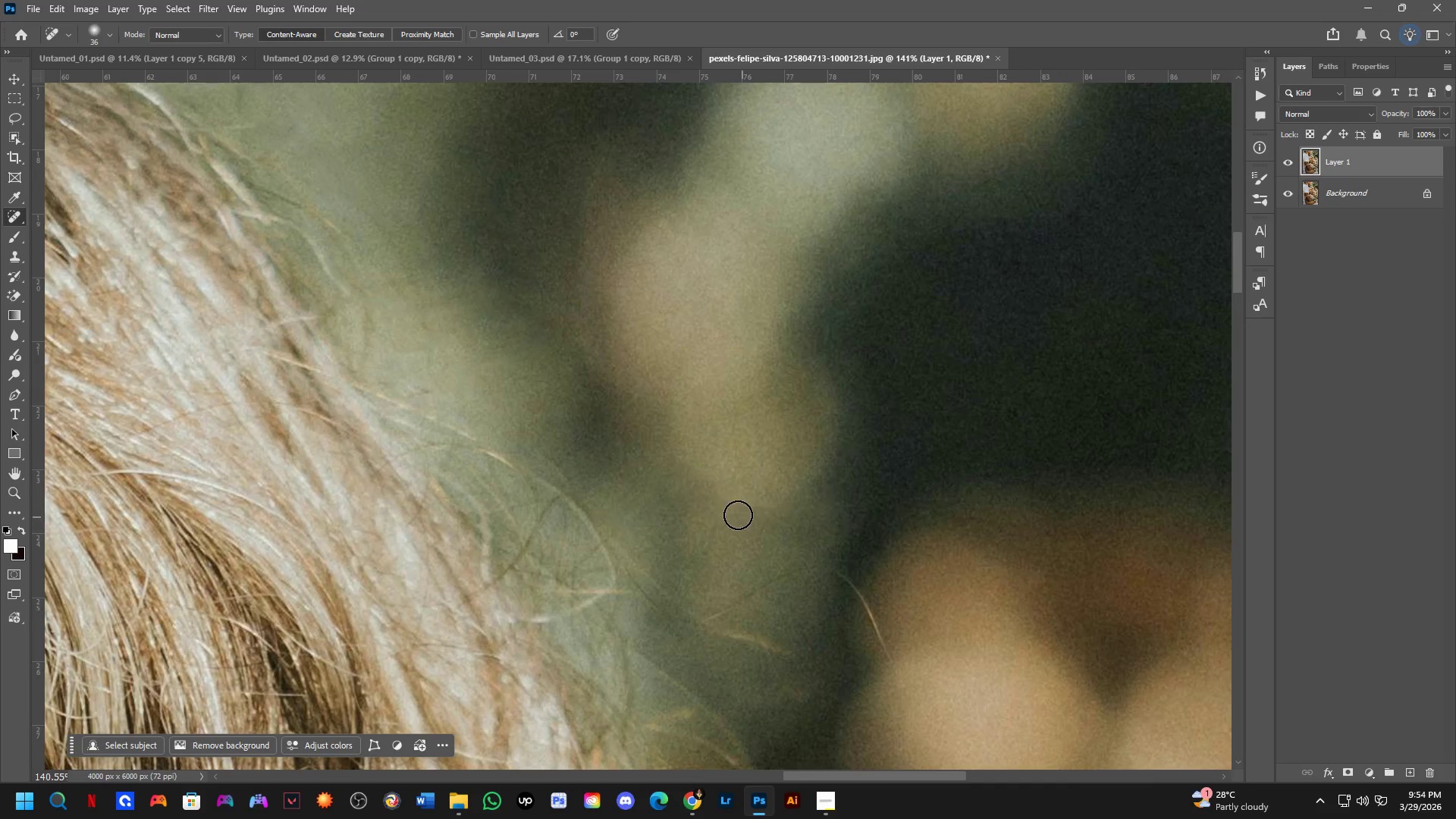 
hold_key(key=Space, duration=0.59)
 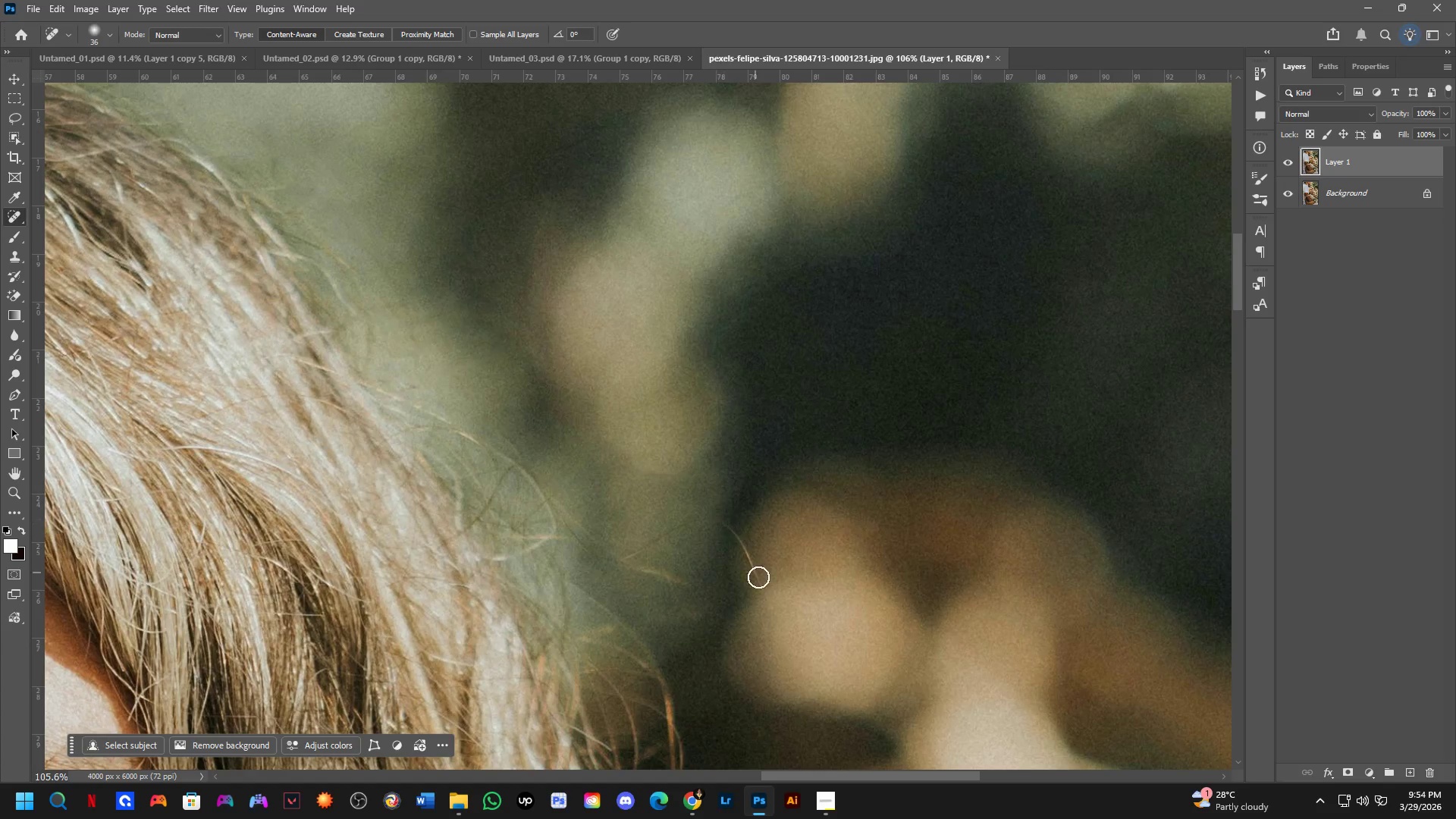 
left_click_drag(start_coordinate=[700, 499], to_coordinate=[620, 469])
 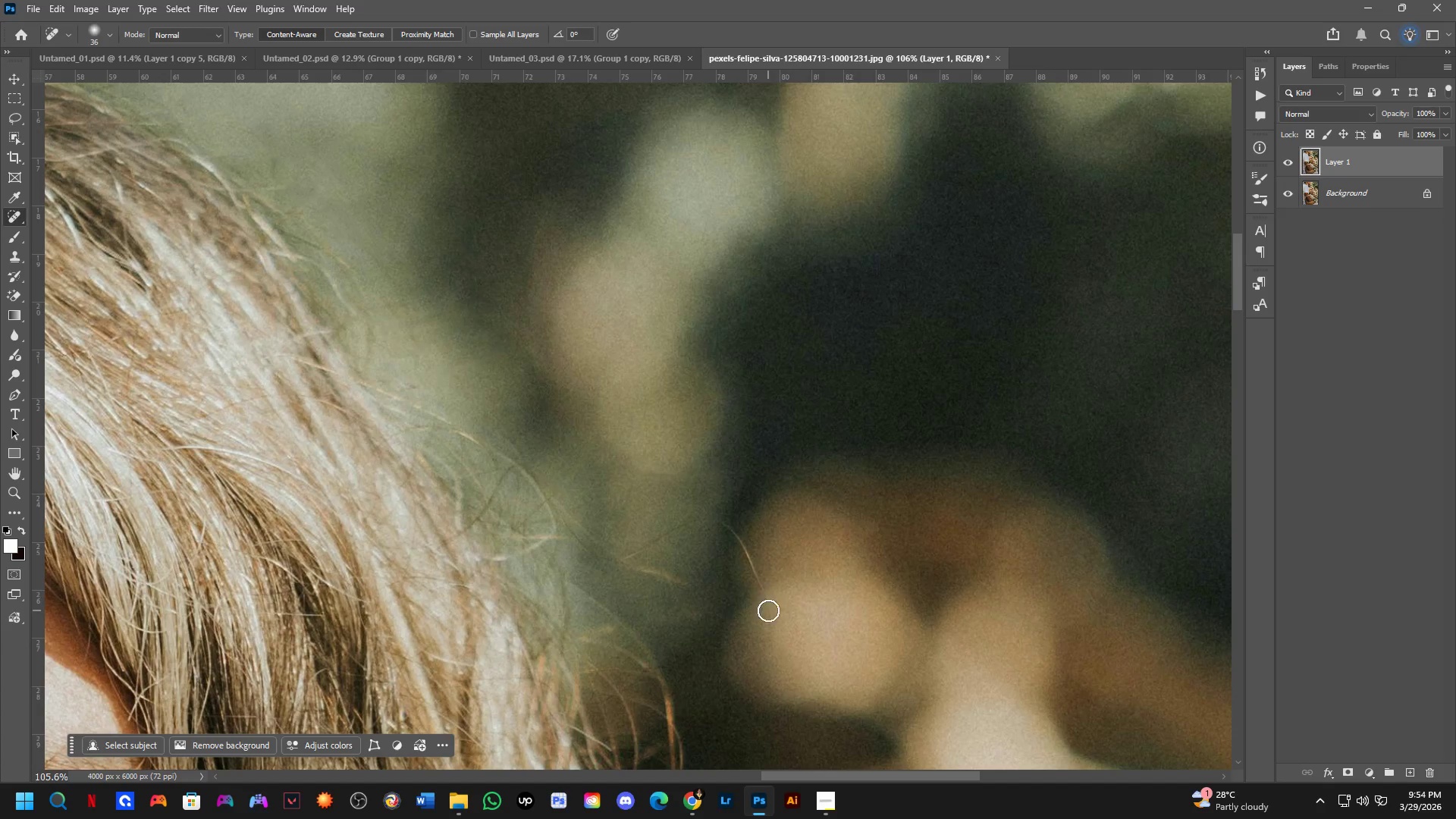 
scroll: coordinate [700, 496], scroll_direction: down, amount: 3.0
 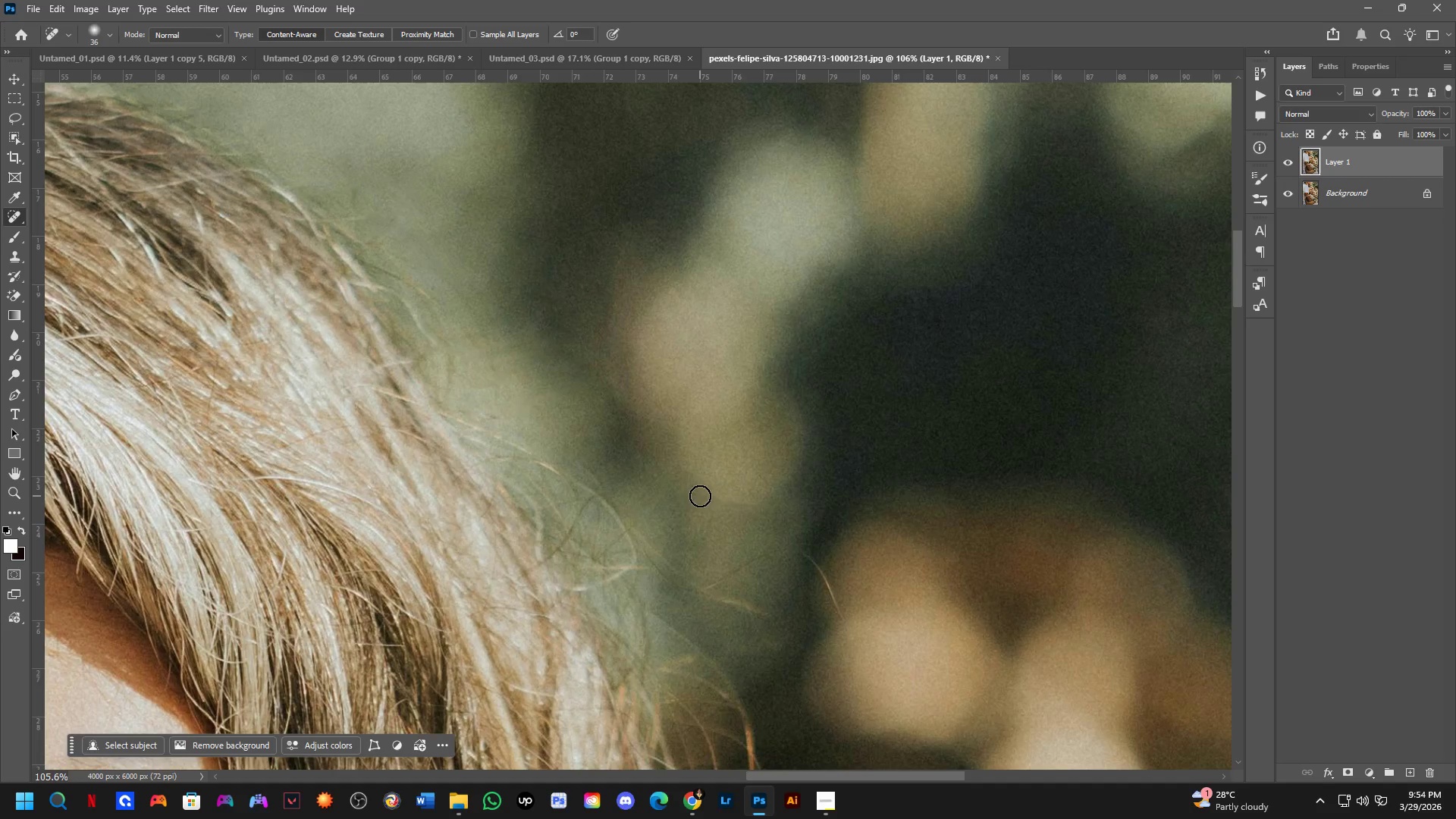 
left_click_drag(start_coordinate=[765, 592], to_coordinate=[623, 555])
 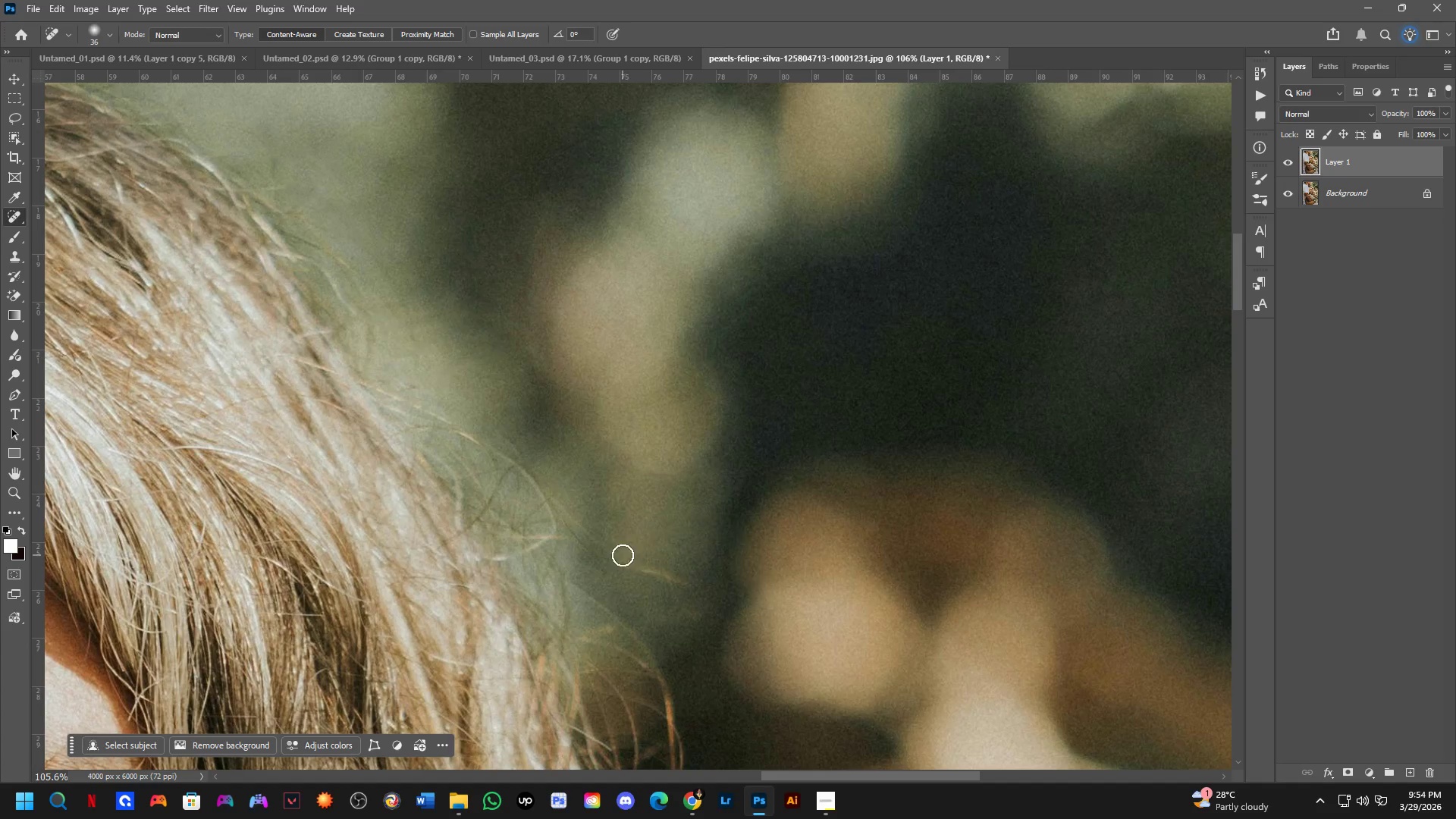 
key(Alt+AltLeft)
 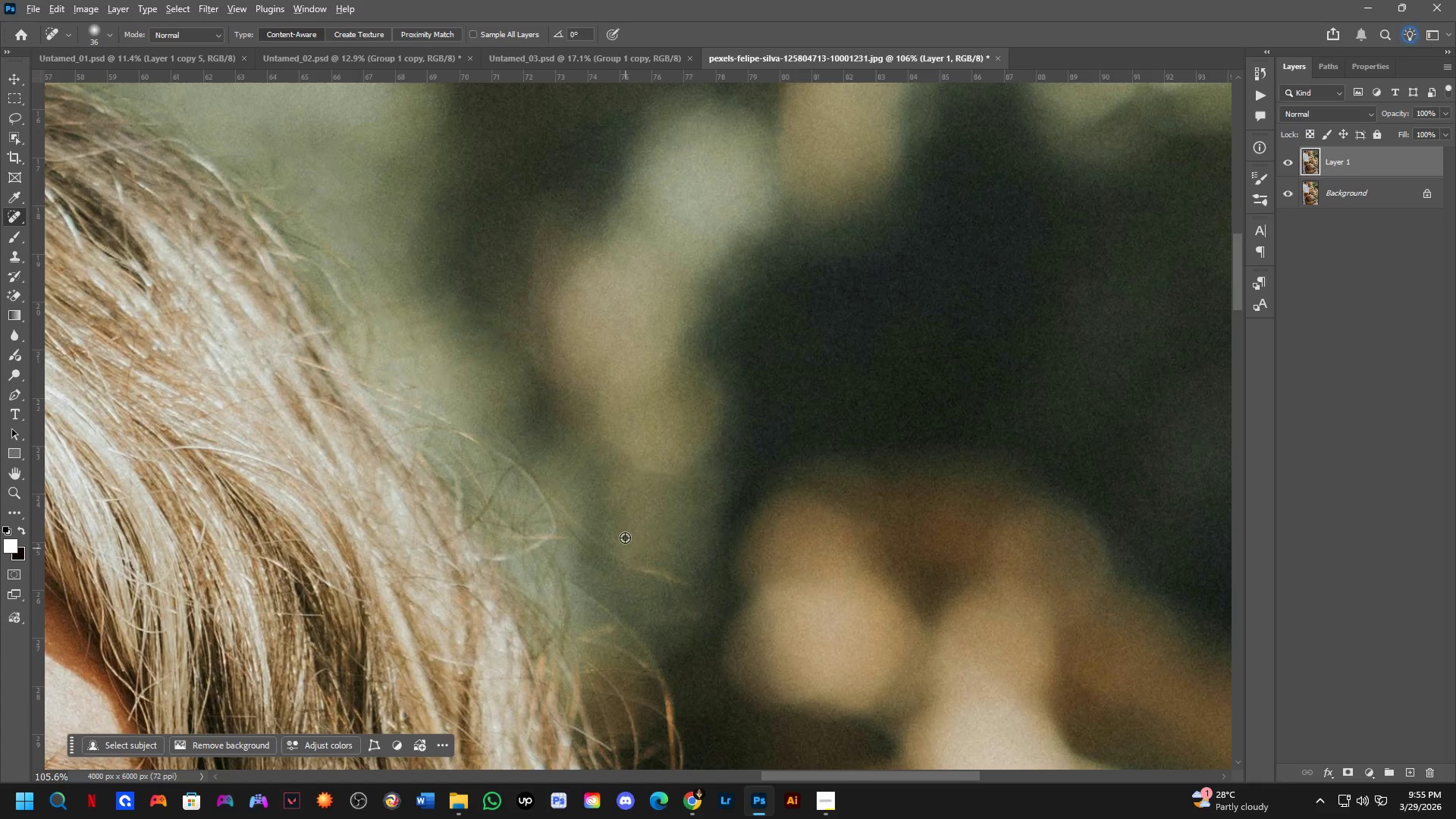 
hold_key(key=AltLeft, duration=0.33)
 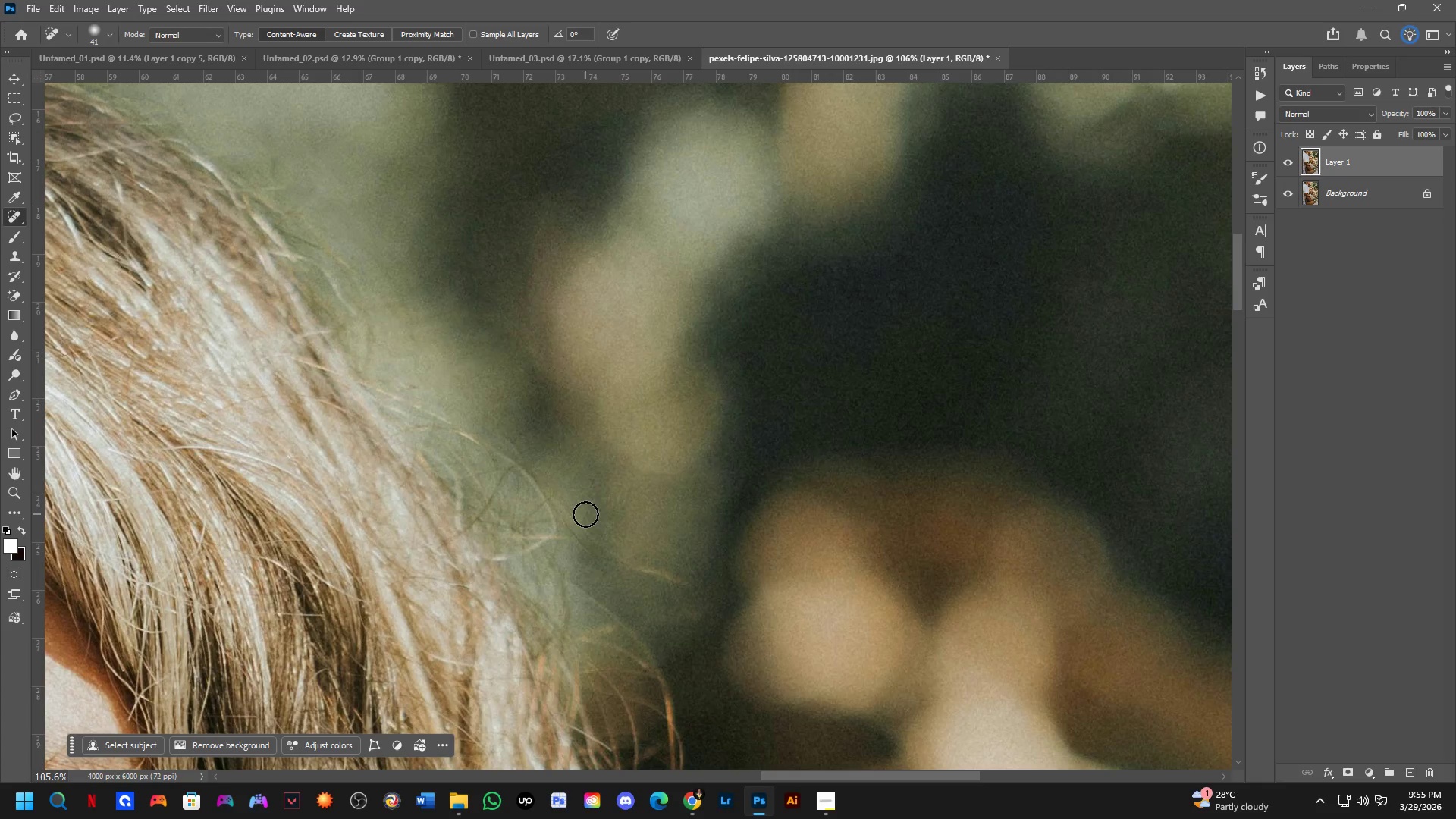 
left_click_drag(start_coordinate=[586, 526], to_coordinate=[708, 585])
 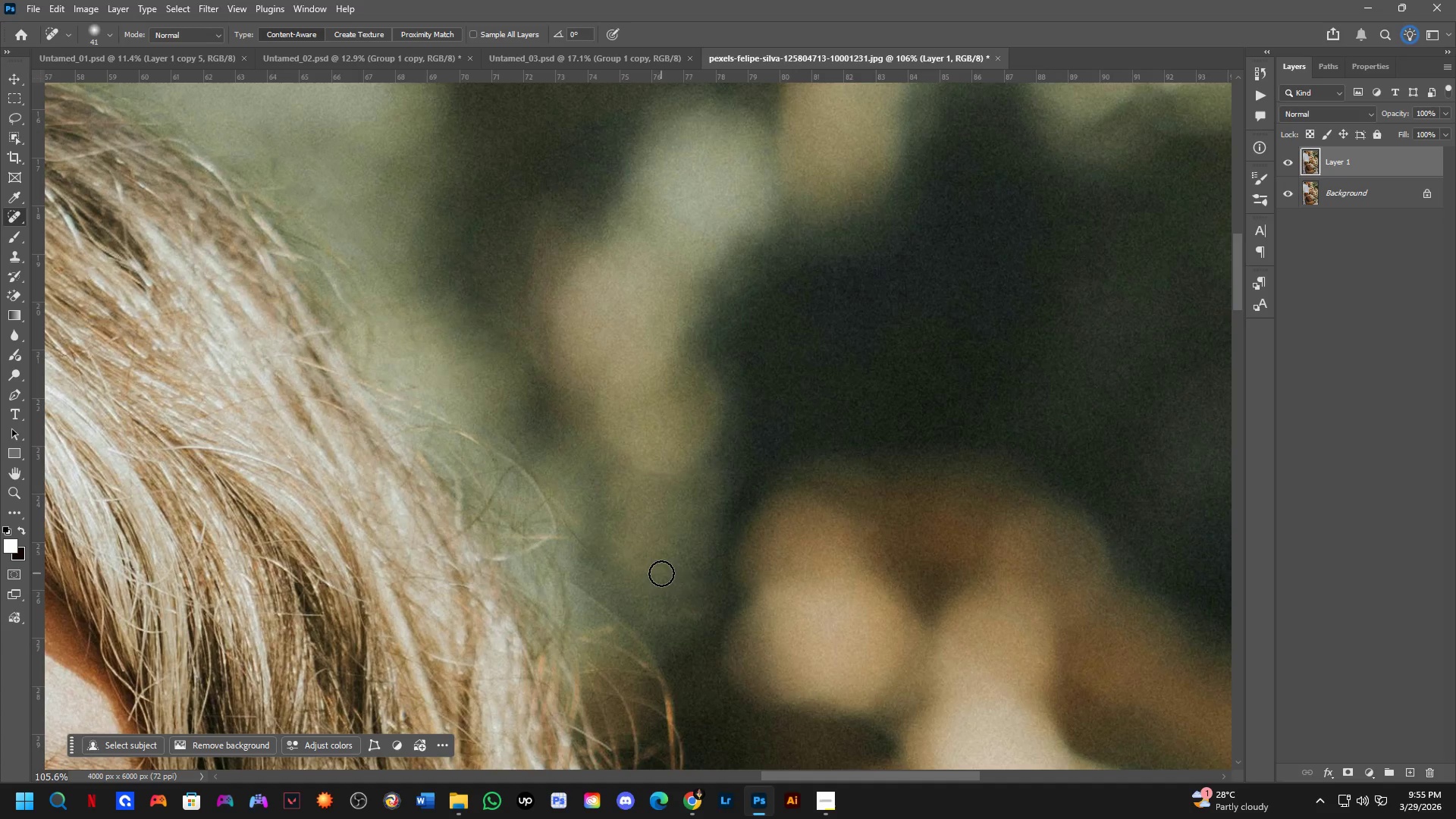 
left_click_drag(start_coordinate=[666, 576], to_coordinate=[712, 626])
 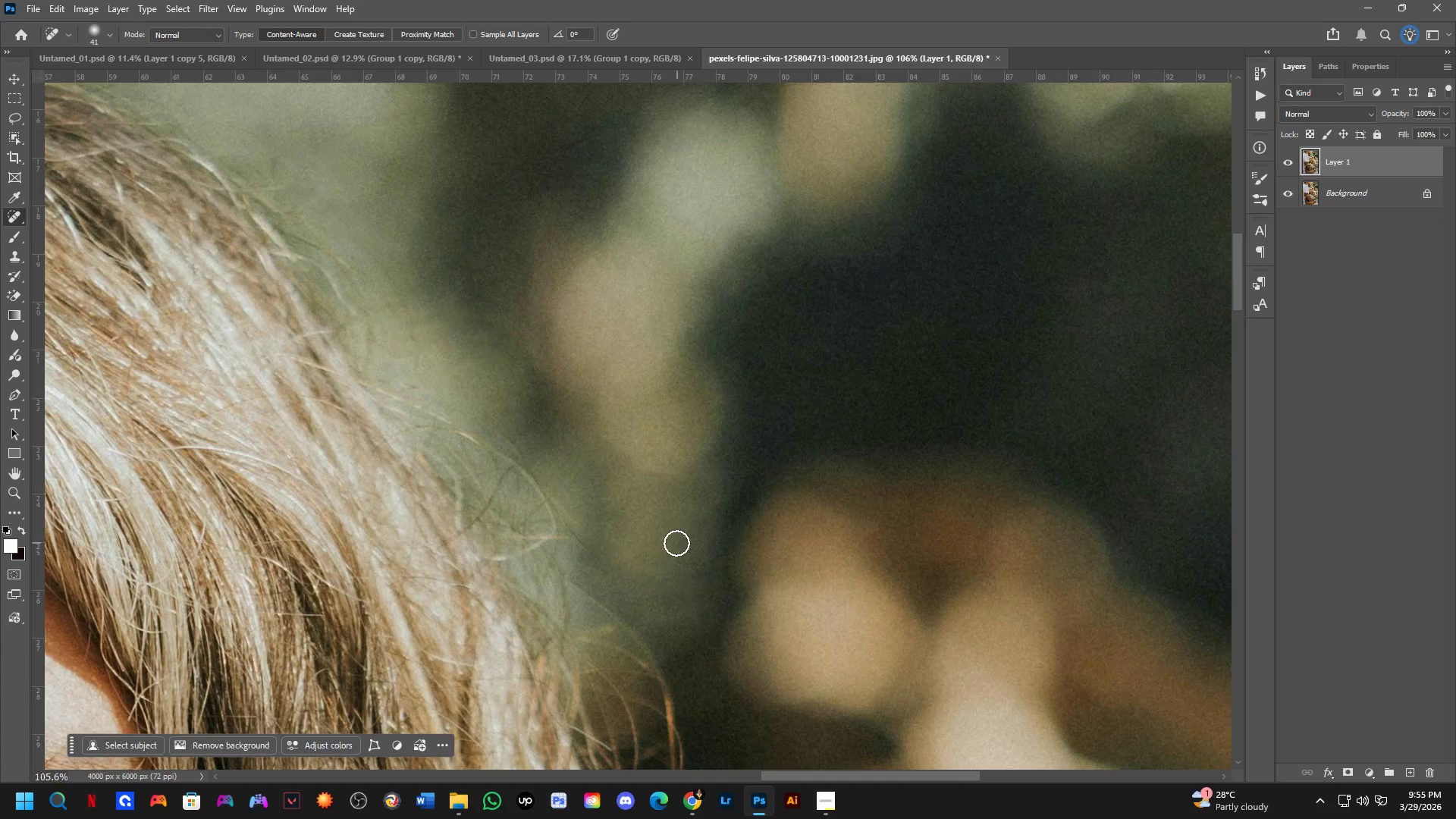 
hold_key(key=Space, duration=0.55)
 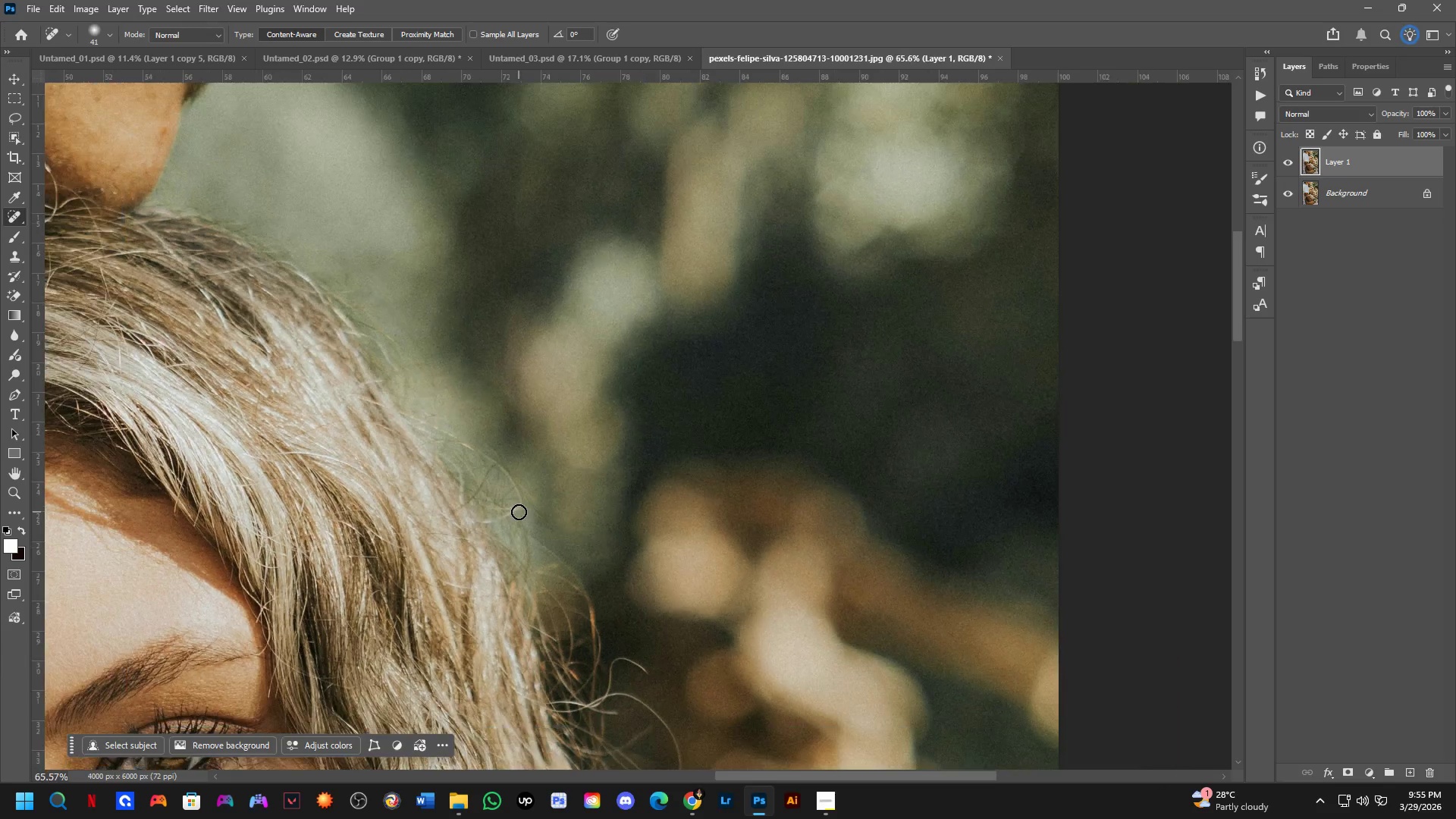 
left_click_drag(start_coordinate=[692, 551], to_coordinate=[628, 520])
 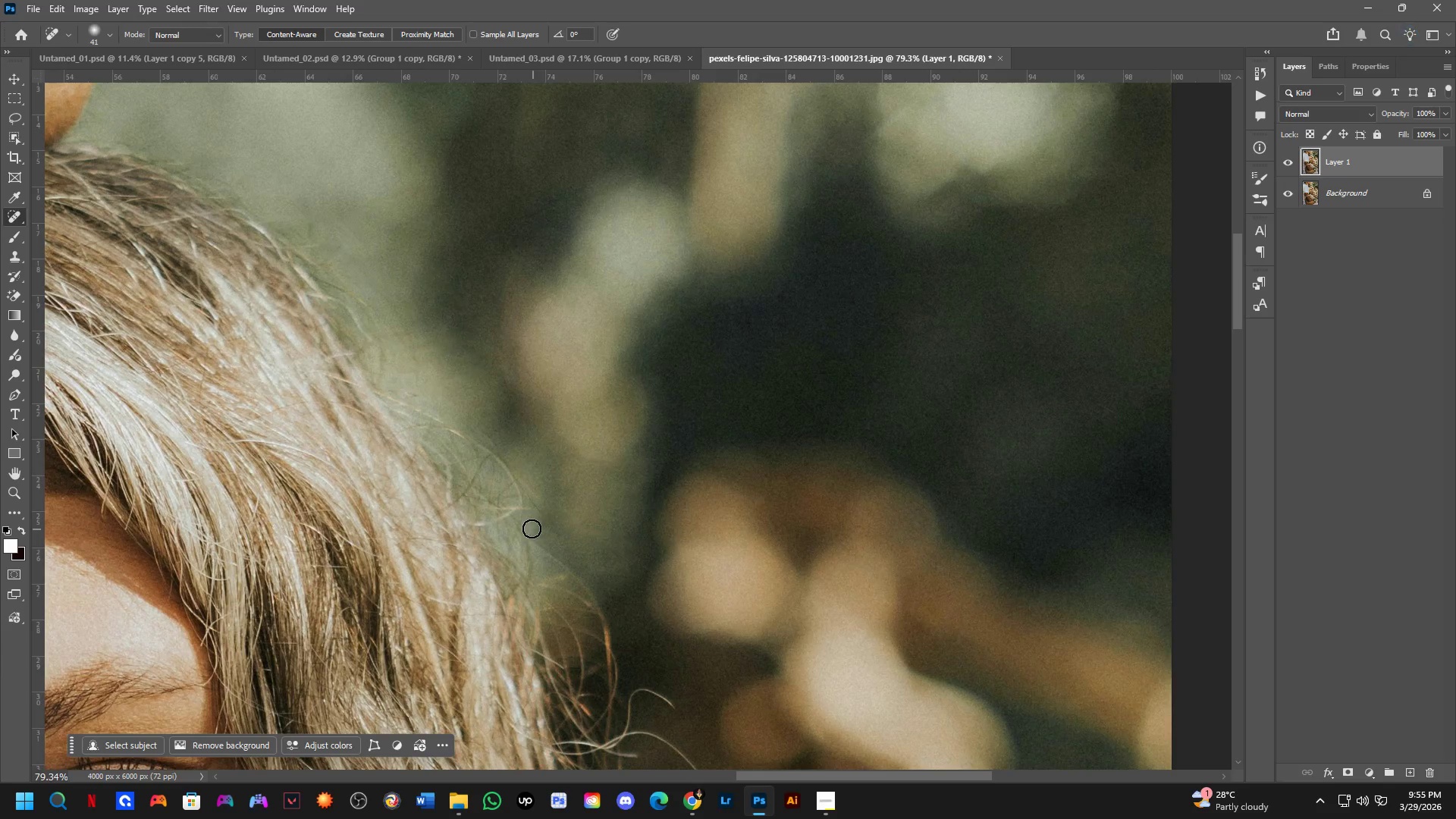 
scroll: coordinate [676, 542], scroll_direction: down, amount: 3.0
 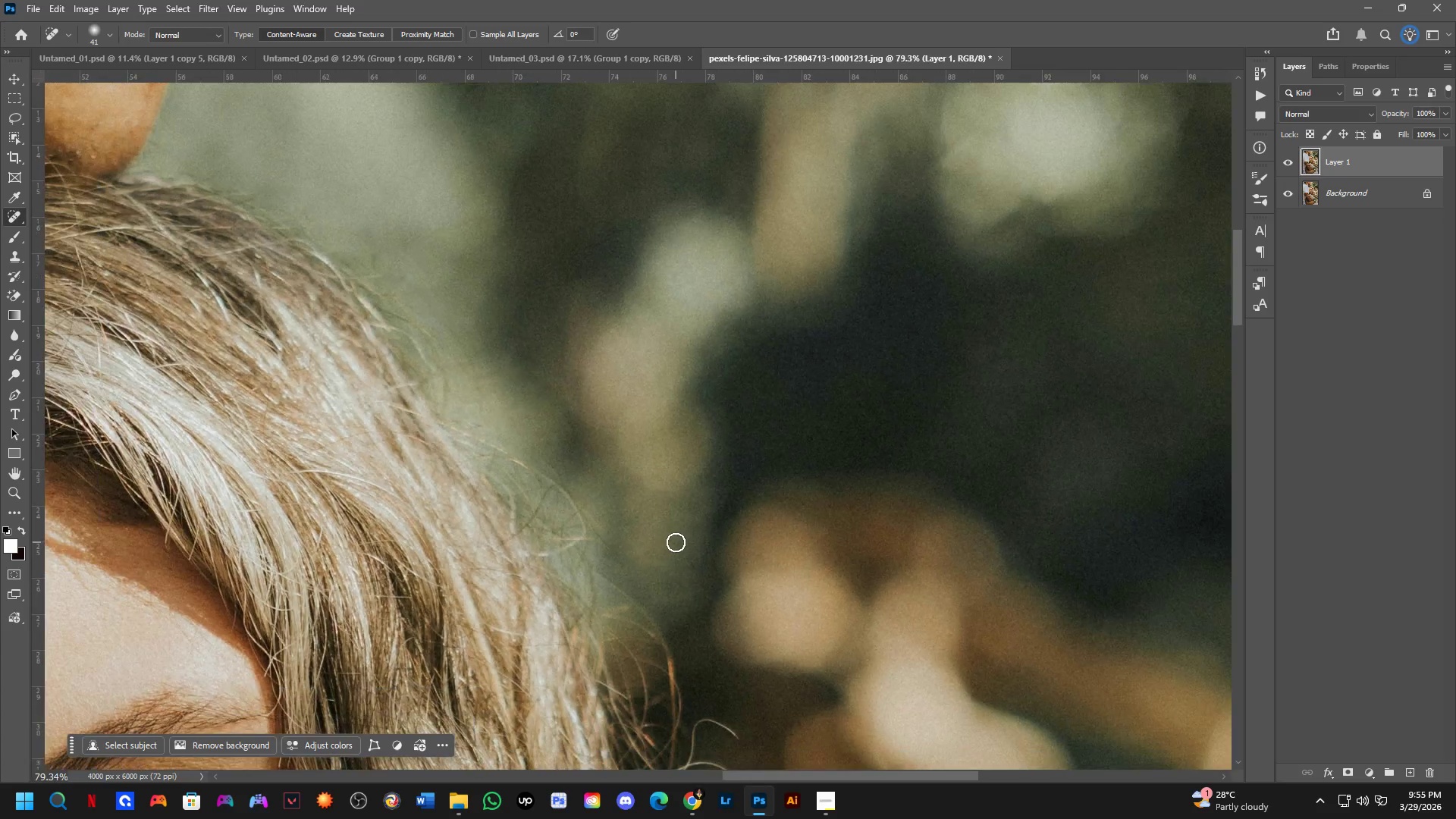 
hold_key(key=Space, duration=0.53)
 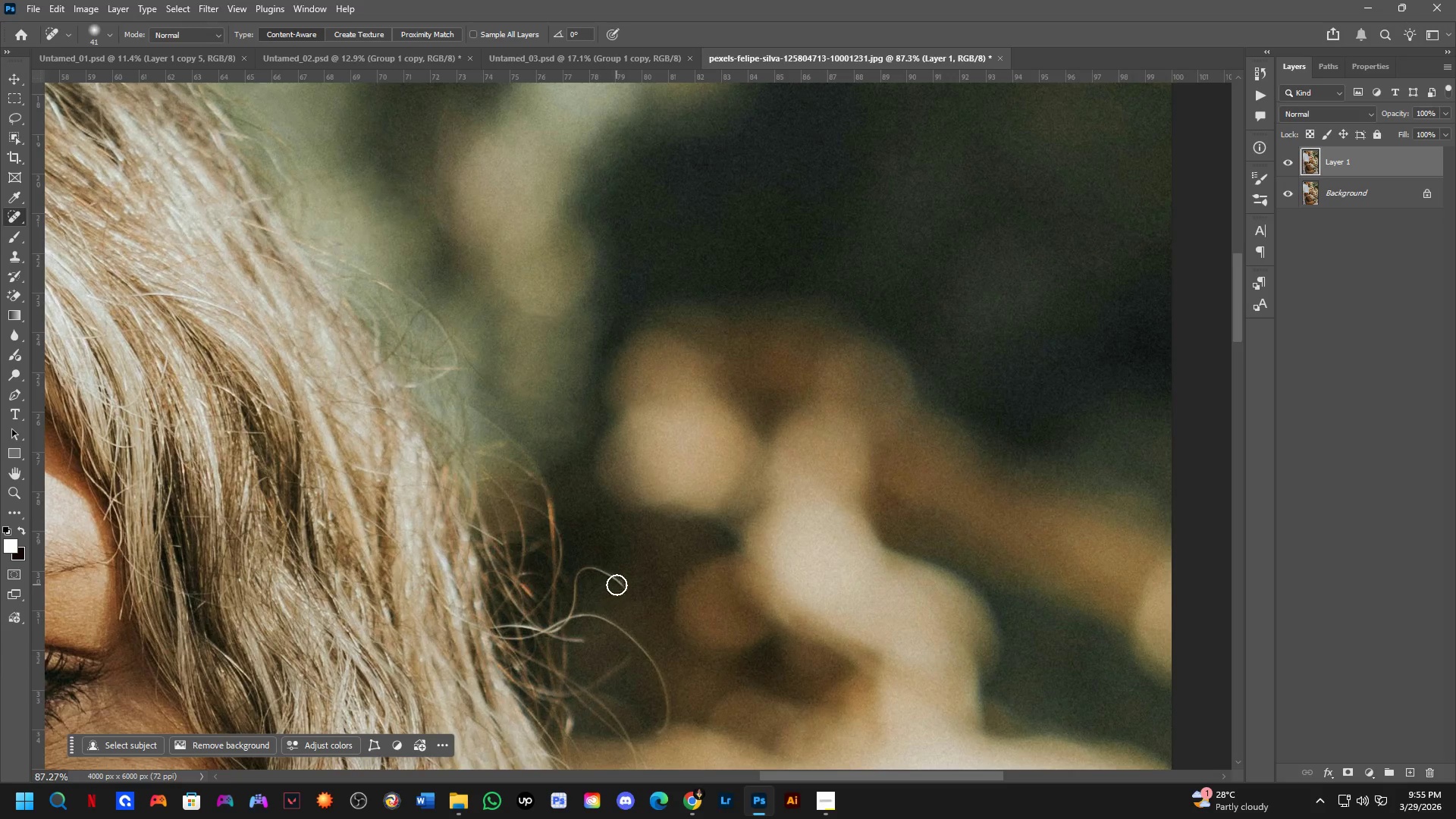 
left_click_drag(start_coordinate=[592, 542], to_coordinate=[565, 466])
 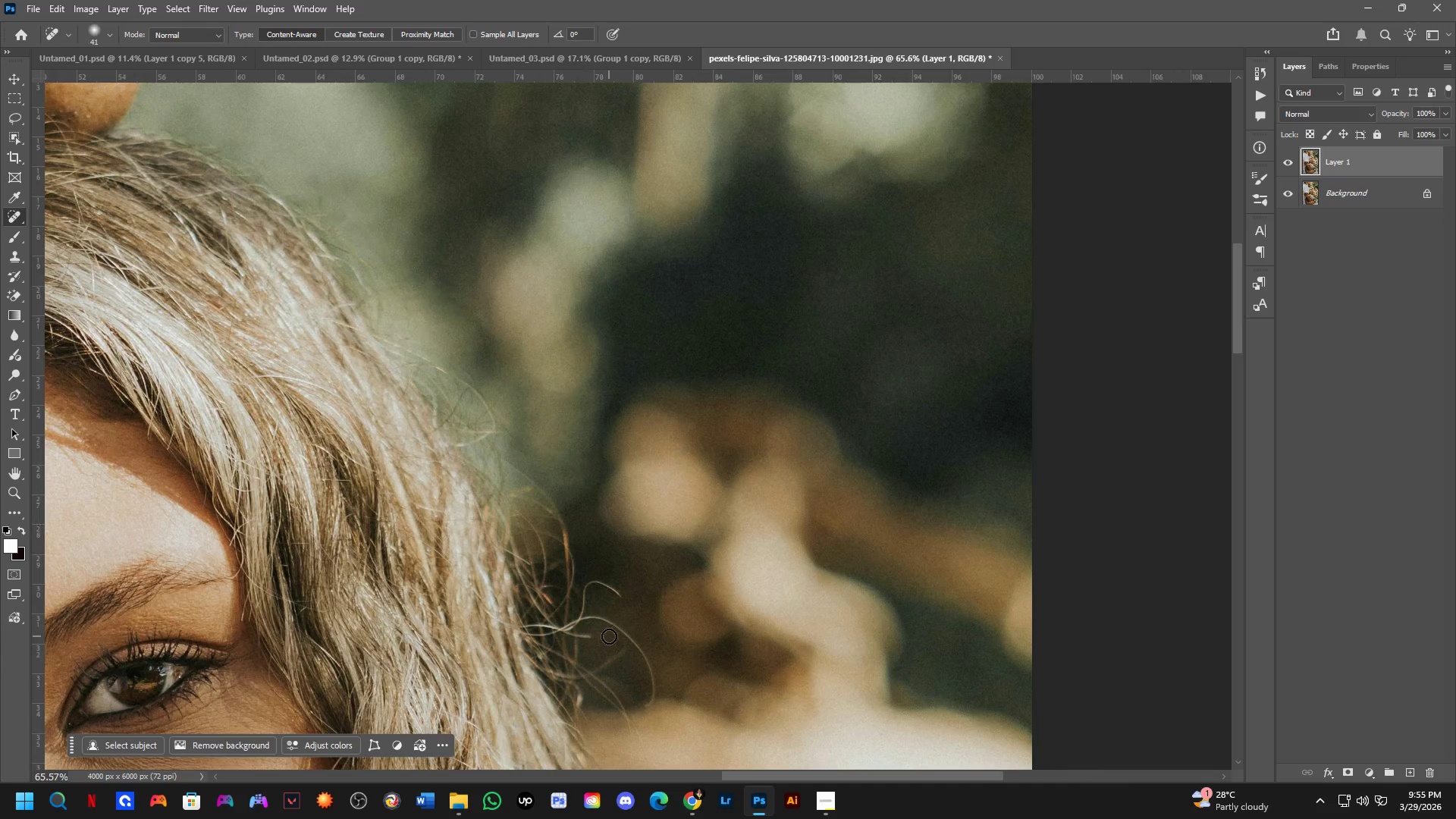 
scroll: coordinate [519, 512], scroll_direction: down, amount: 2.0
 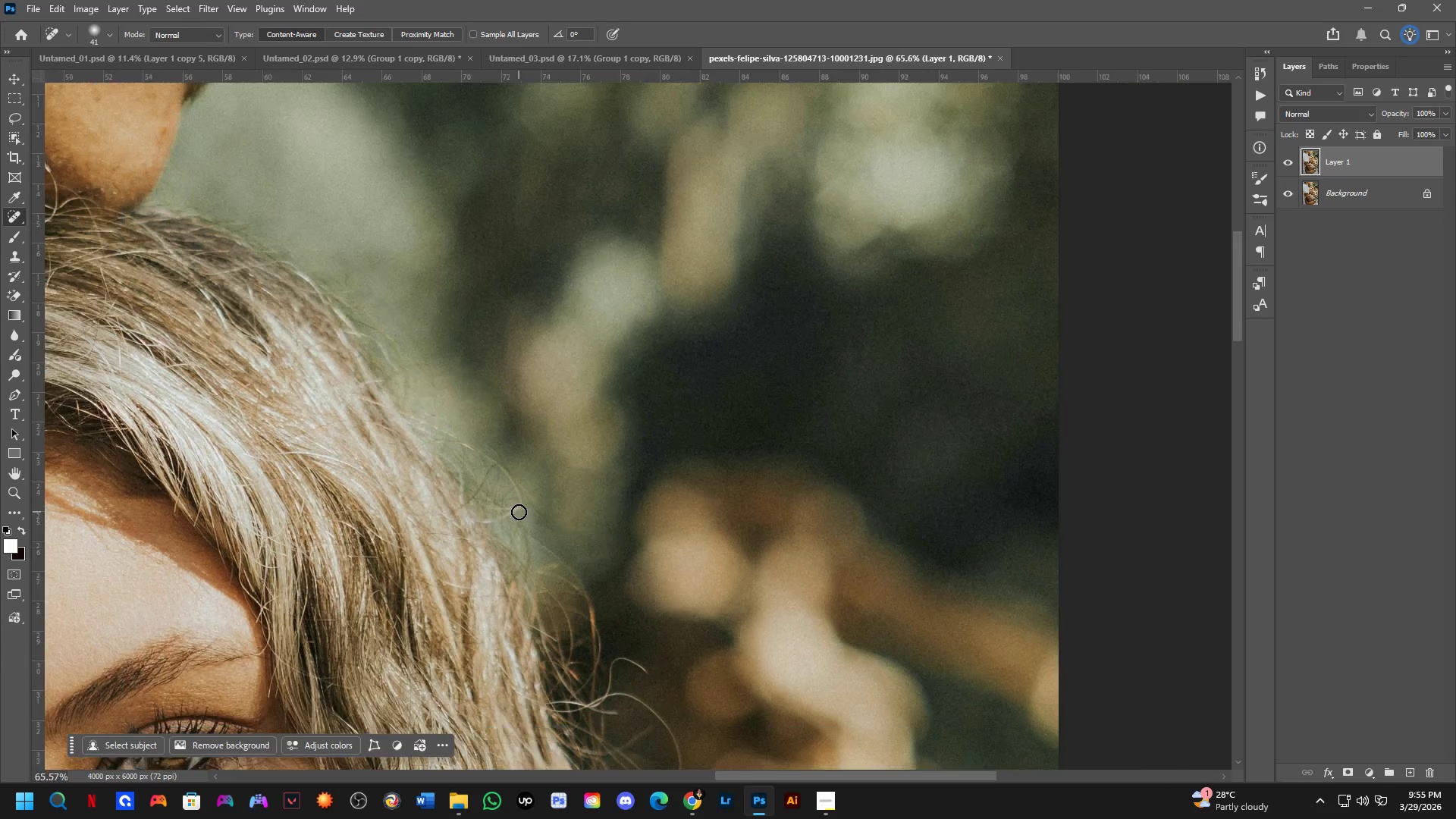 
scroll: coordinate [609, 607], scroll_direction: up, amount: 3.0
 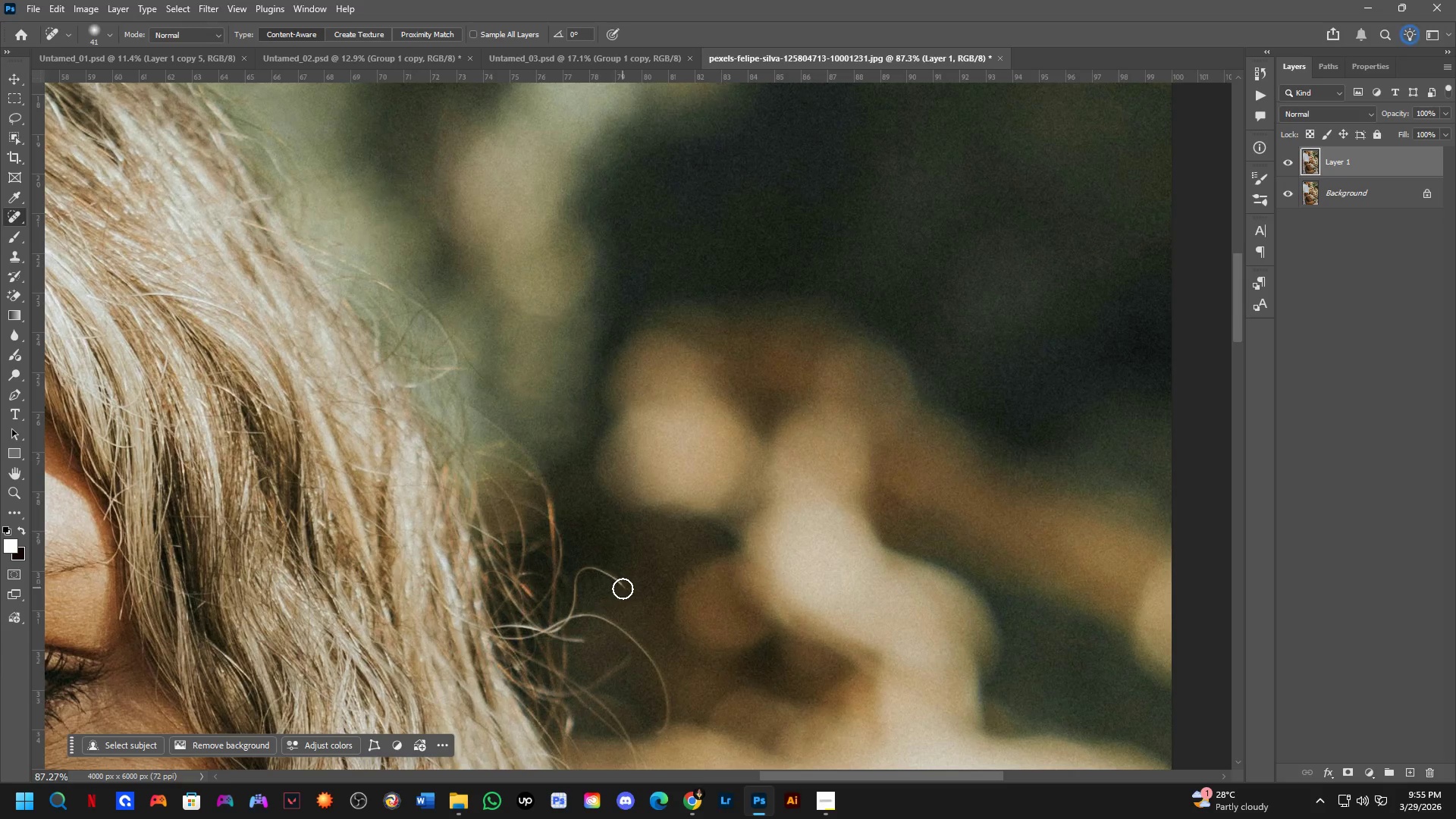 
left_click_drag(start_coordinate=[623, 588], to_coordinate=[508, 622])
 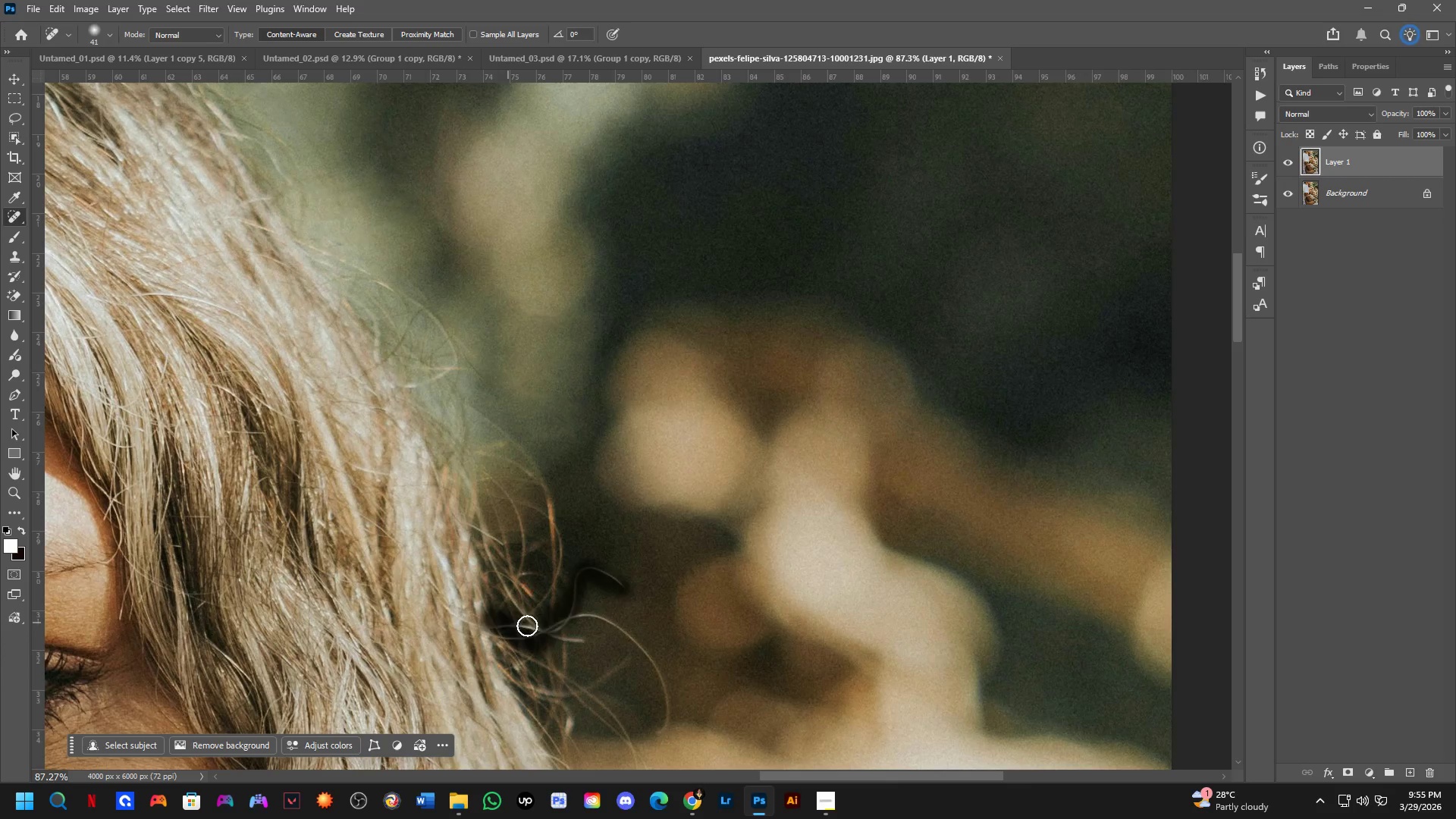 
key(Control+ControlLeft)
 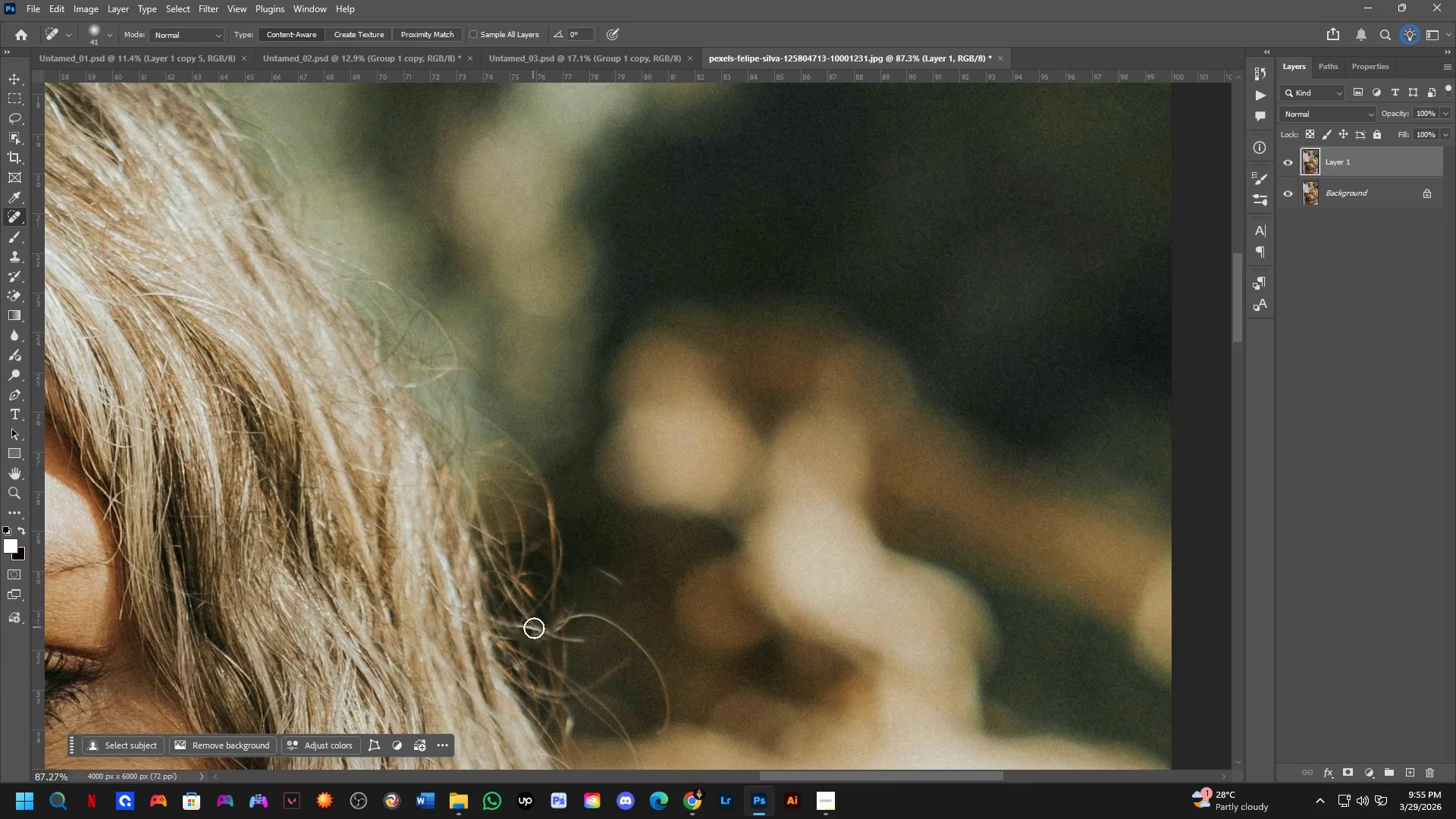 
key(Control+Z)
 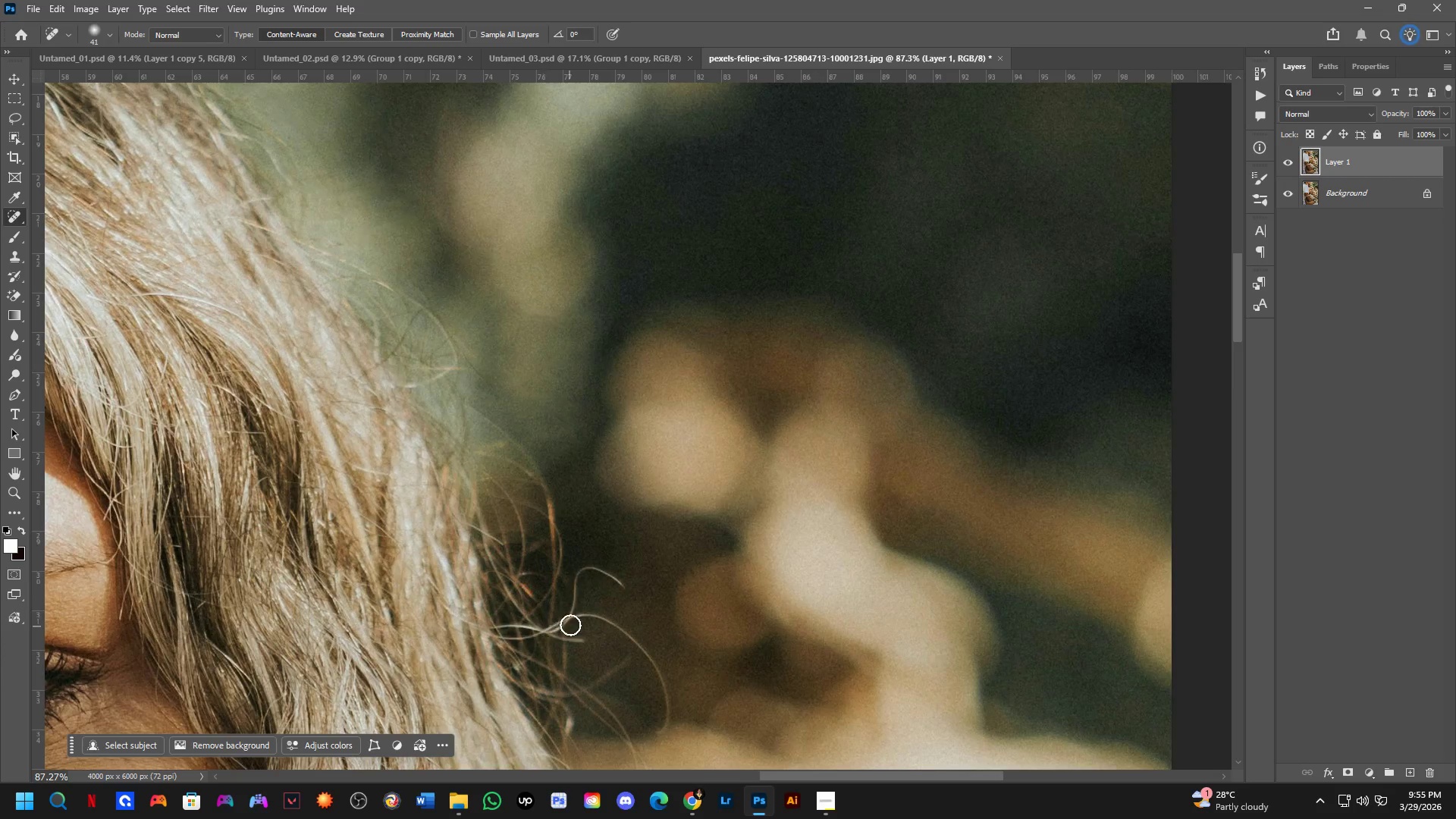 
scroll: coordinate [570, 622], scroll_direction: up, amount: 3.0
 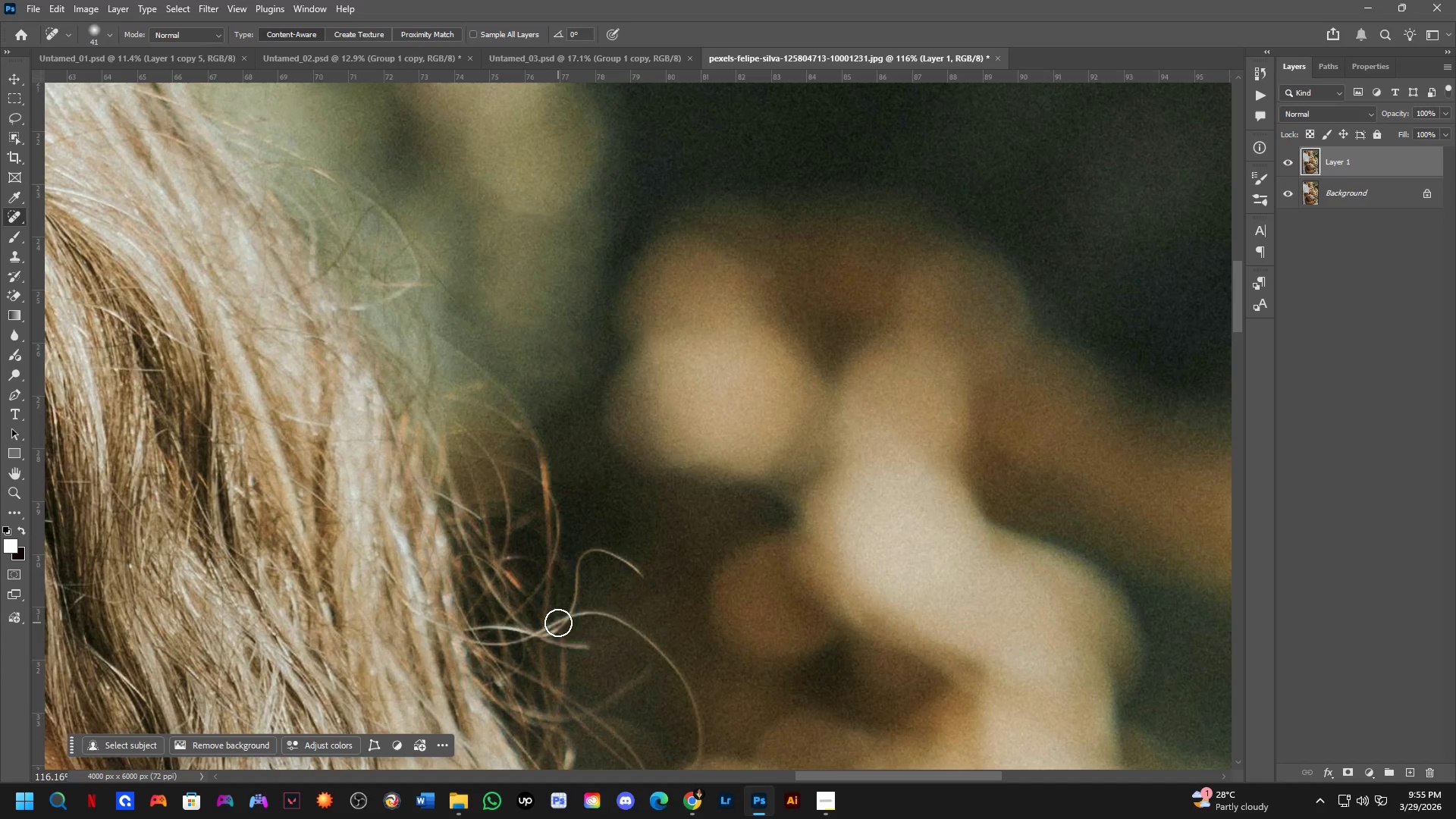 
left_click_drag(start_coordinate=[557, 623], to_coordinate=[560, 604])
 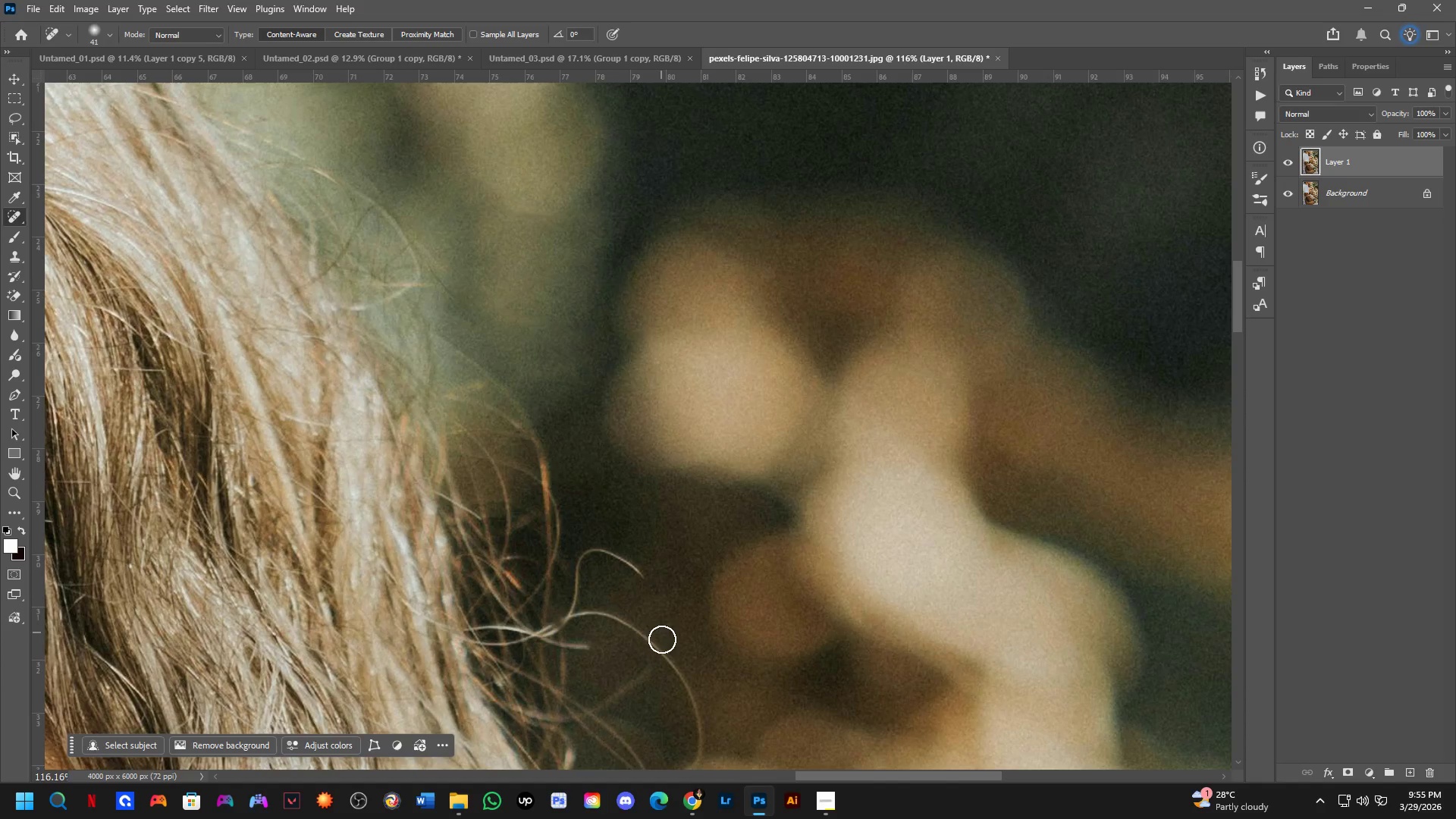 
key(Control+ControlLeft)
 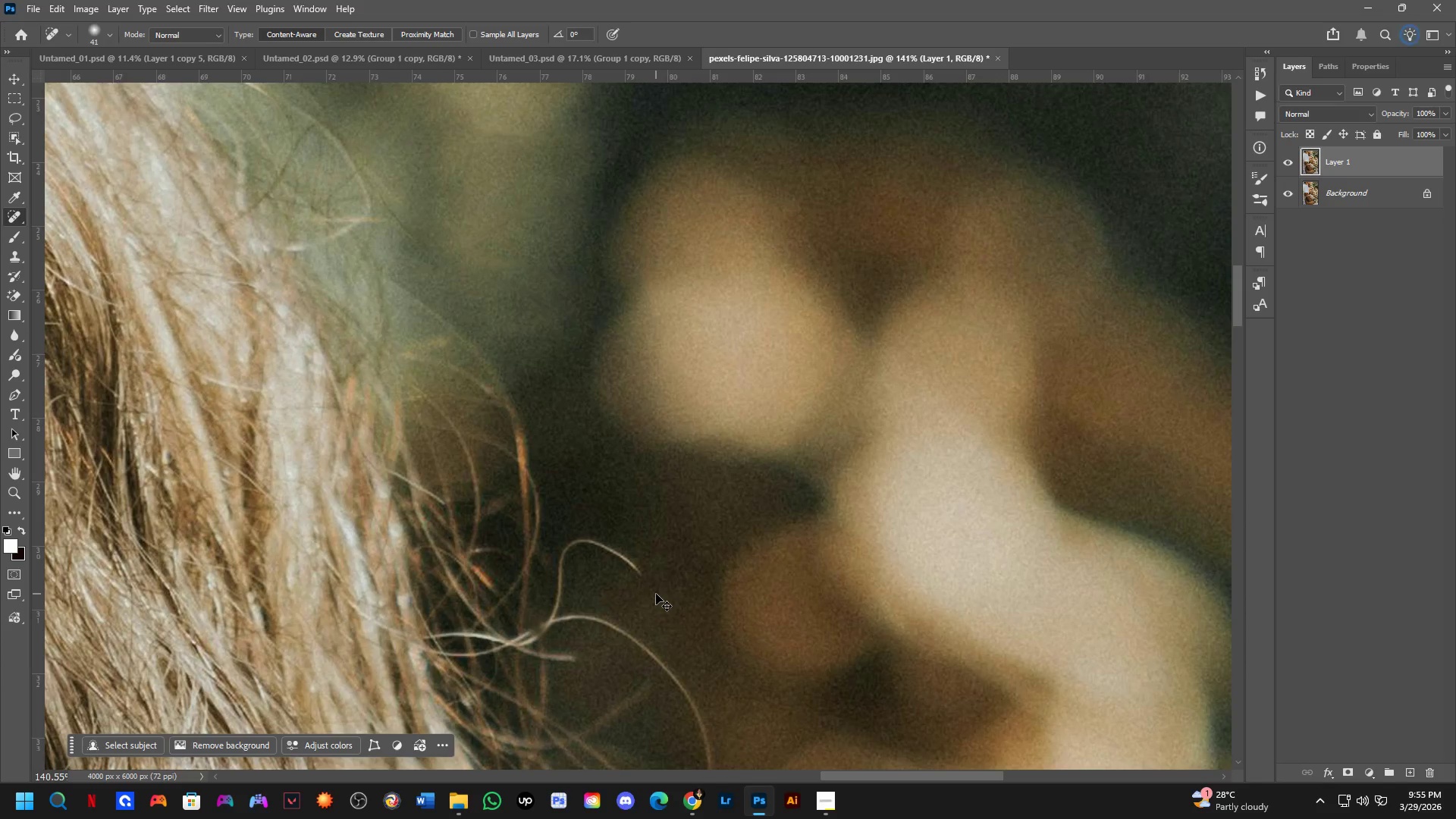 
key(Control+Z)
 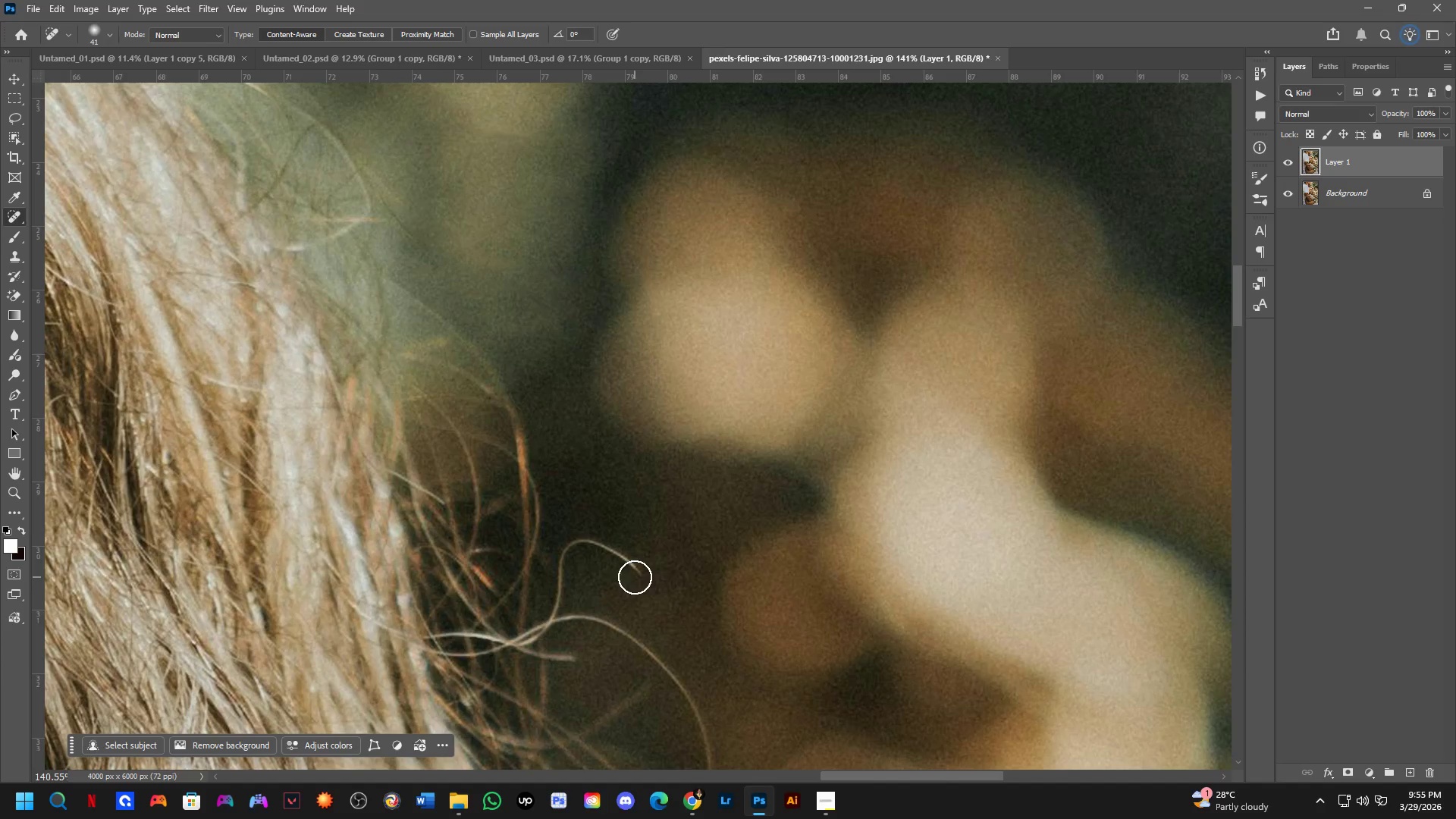 
scroll: coordinate [656, 594], scroll_direction: up, amount: 2.0
 